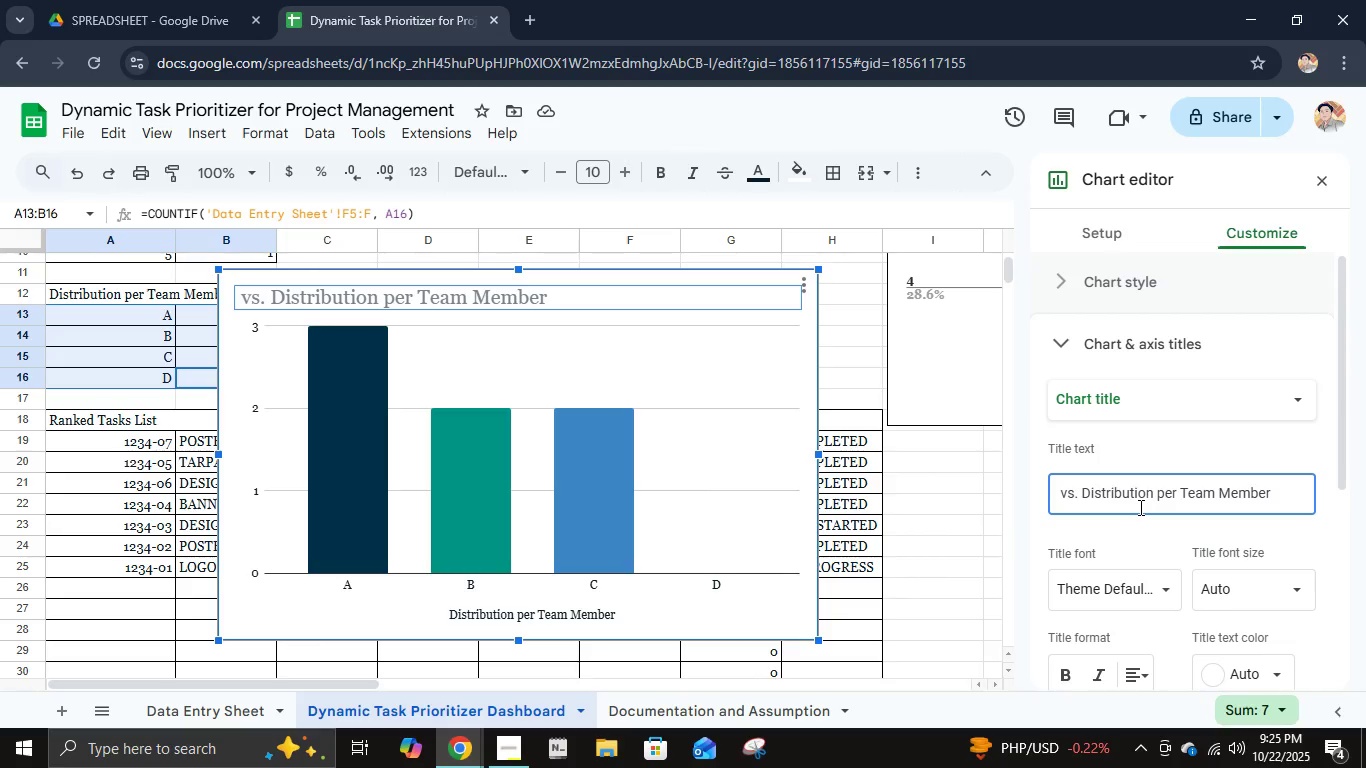 
key(Control+ControlLeft)
 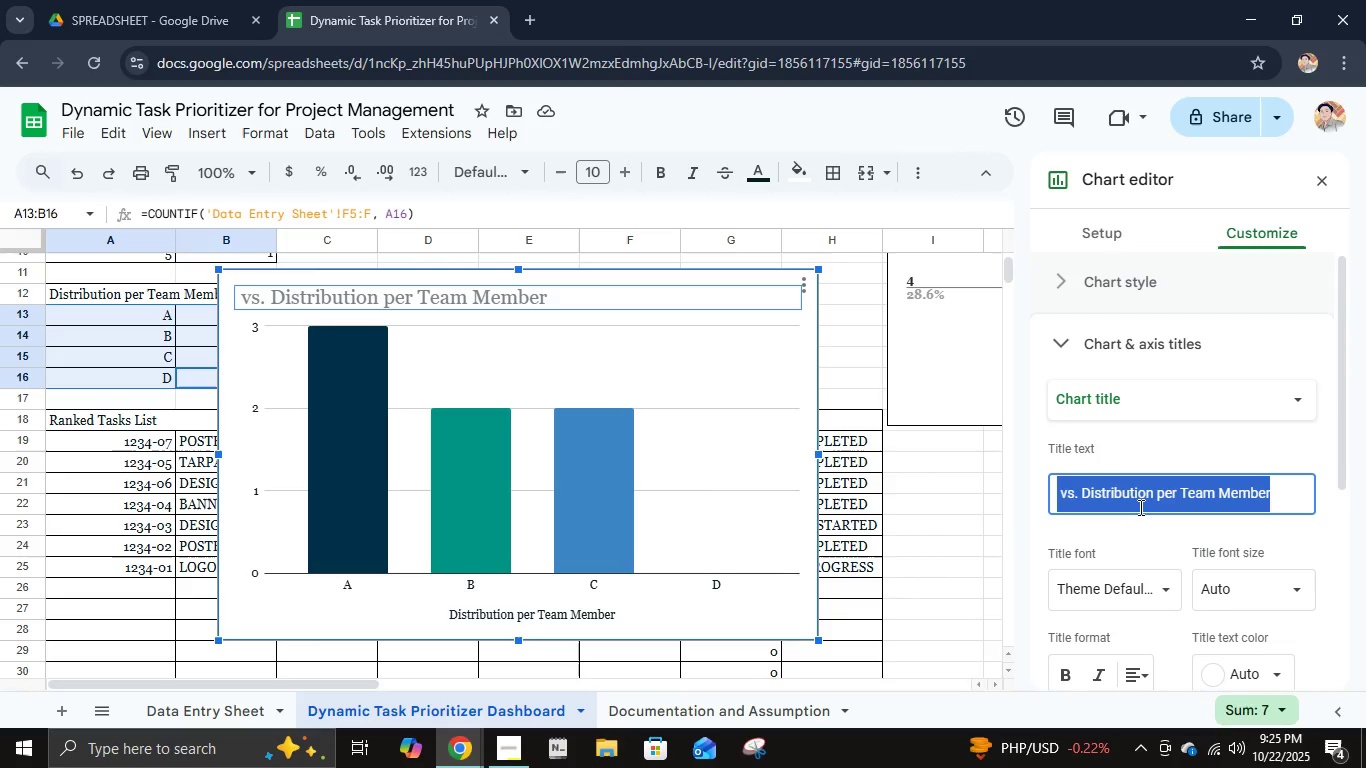 
key(Control+A)
 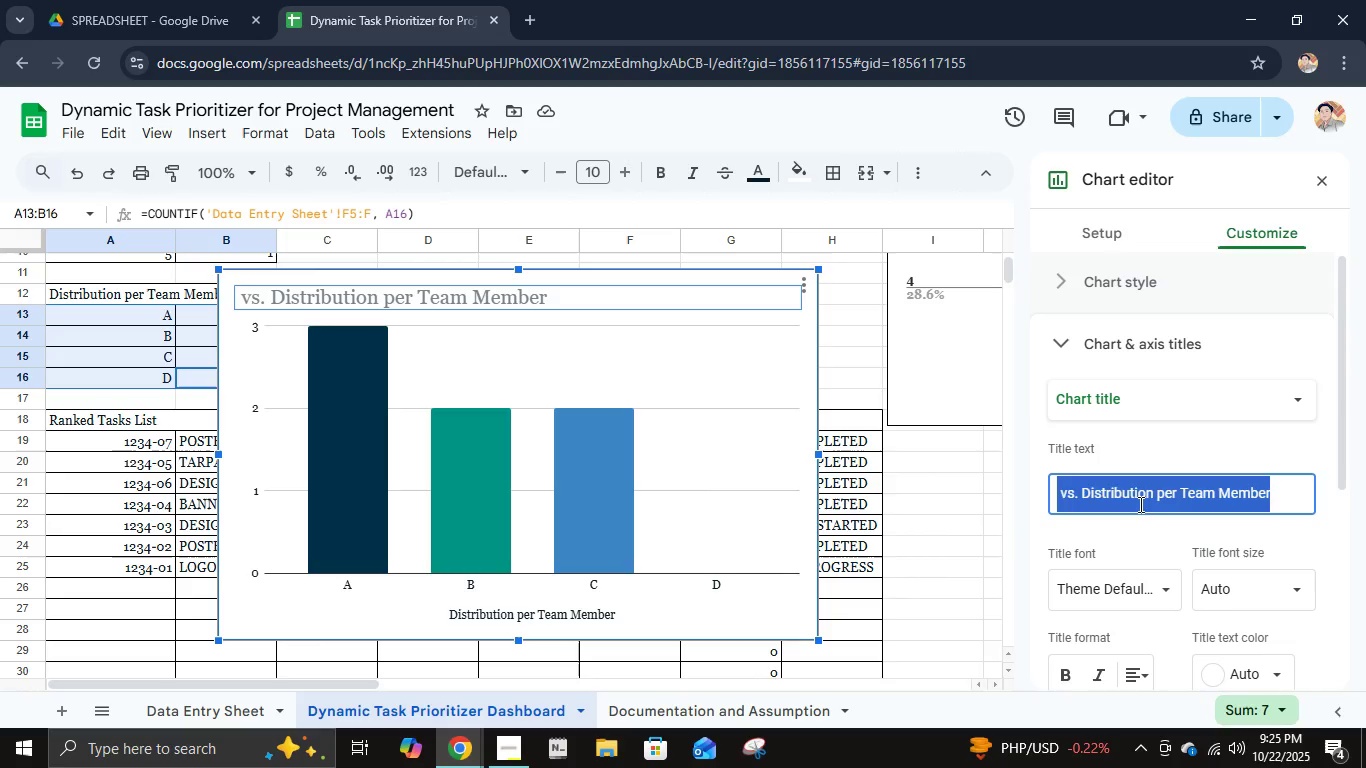 
type(Distributions per Team Member)
 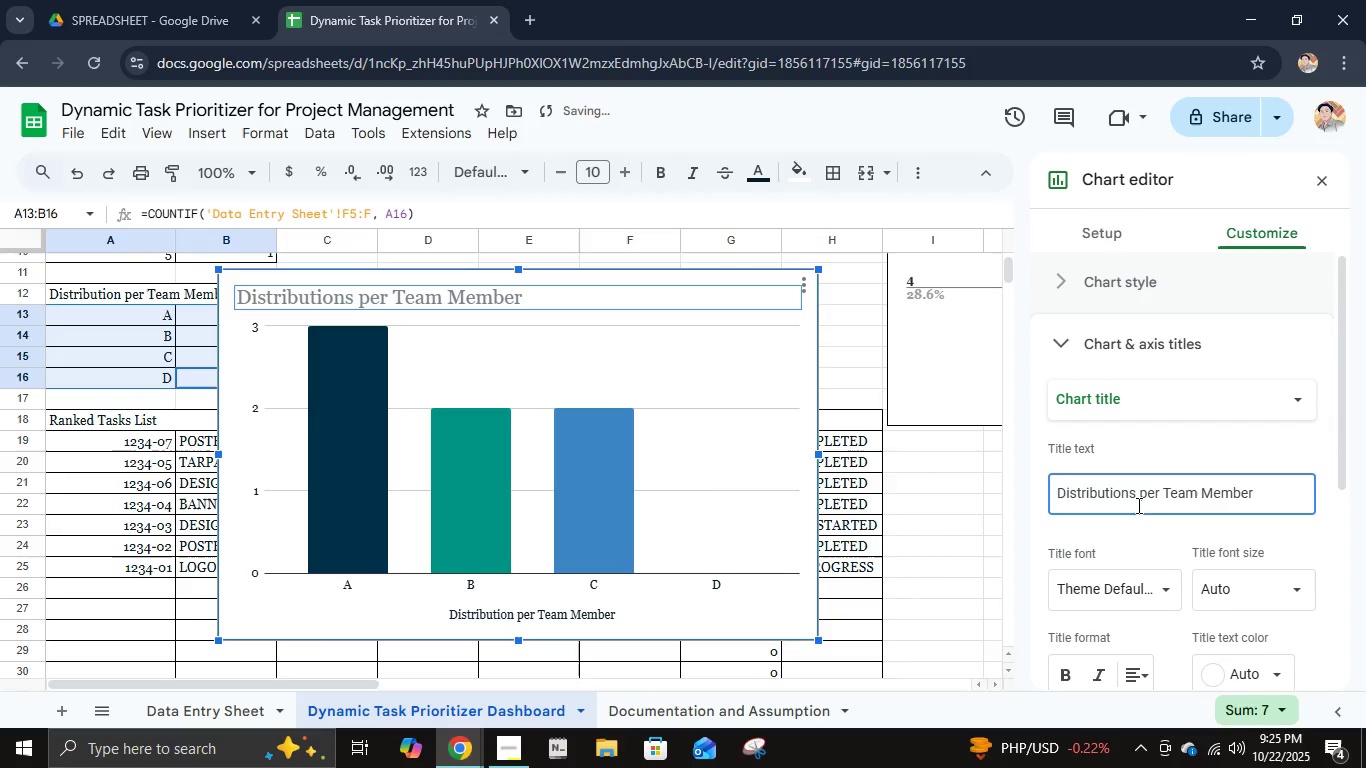 
scroll: coordinate [1137, 507], scroll_direction: down, amount: 1.0
 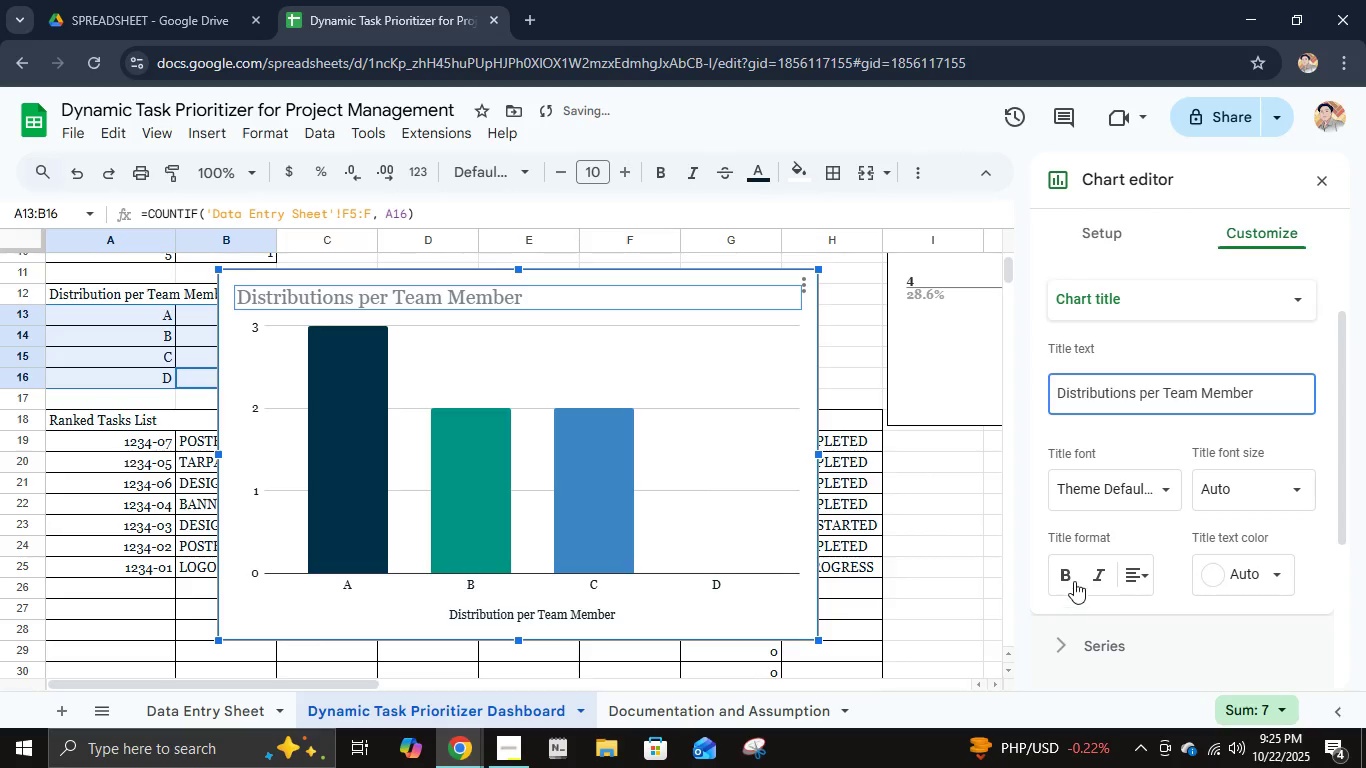 
left_click([1071, 577])
 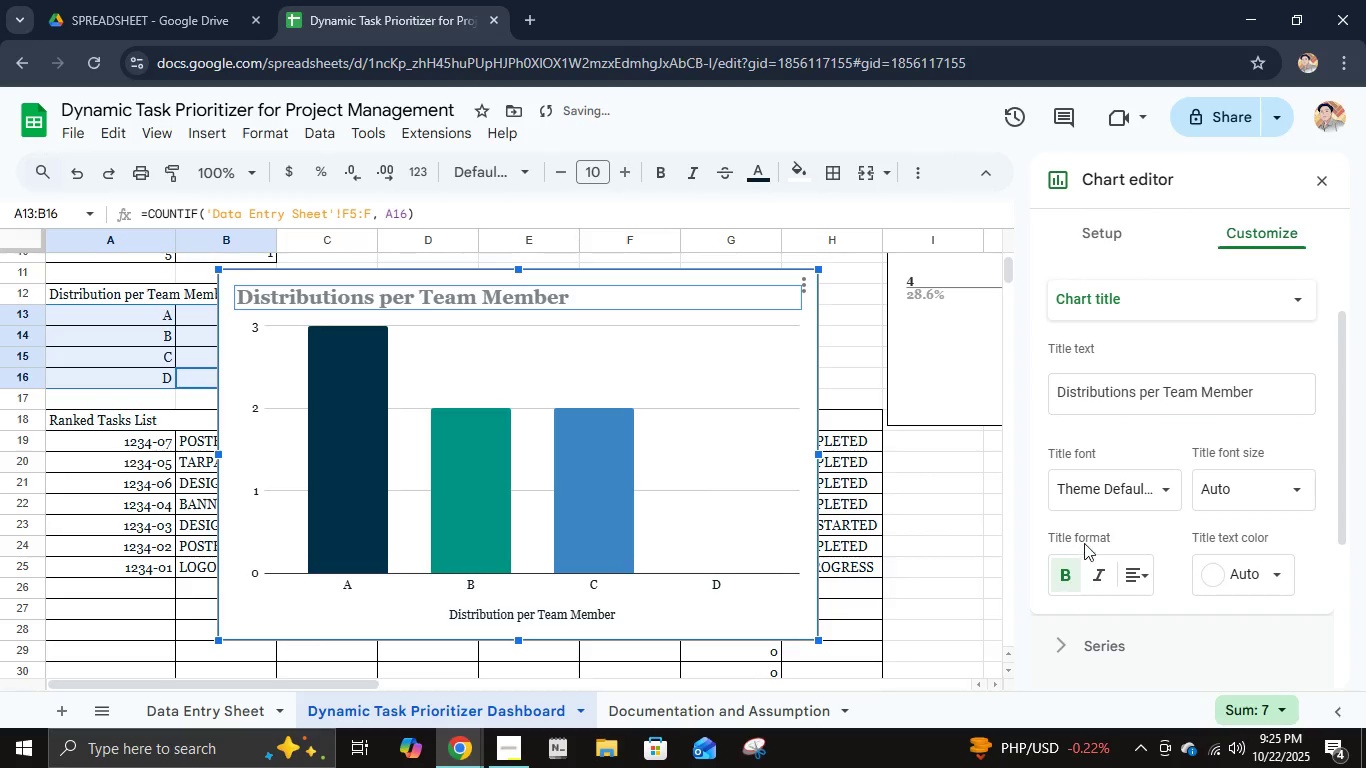 
left_click([1093, 573])
 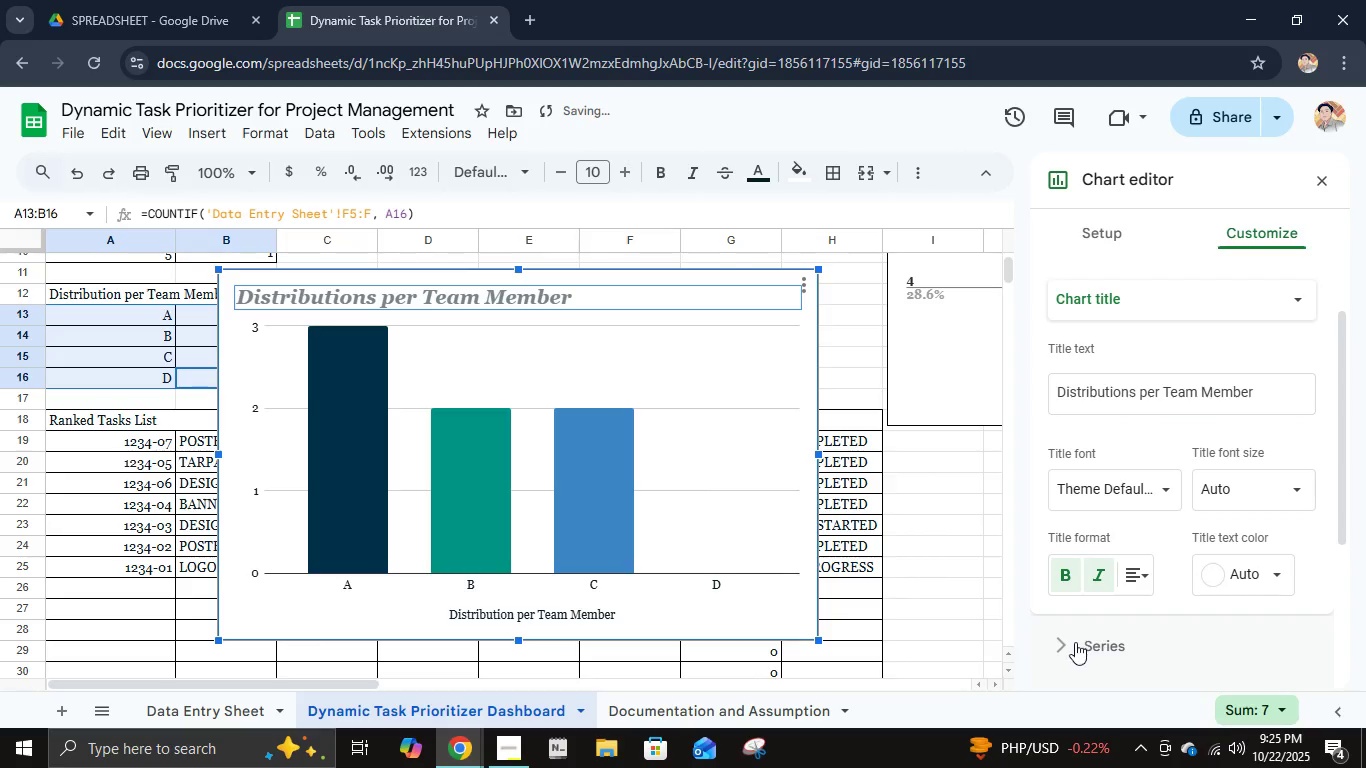 
left_click([1069, 647])
 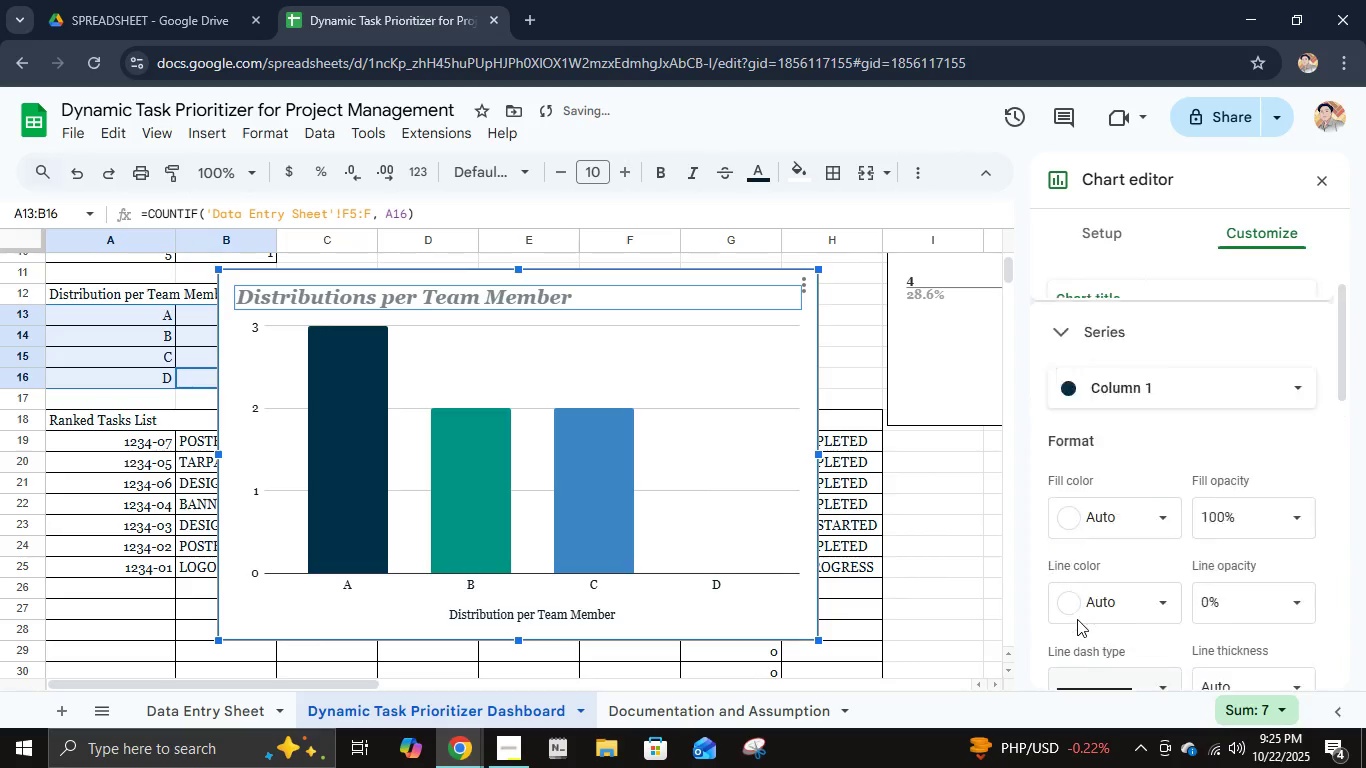 
scroll: coordinate [1078, 619], scroll_direction: down, amount: 1.0
 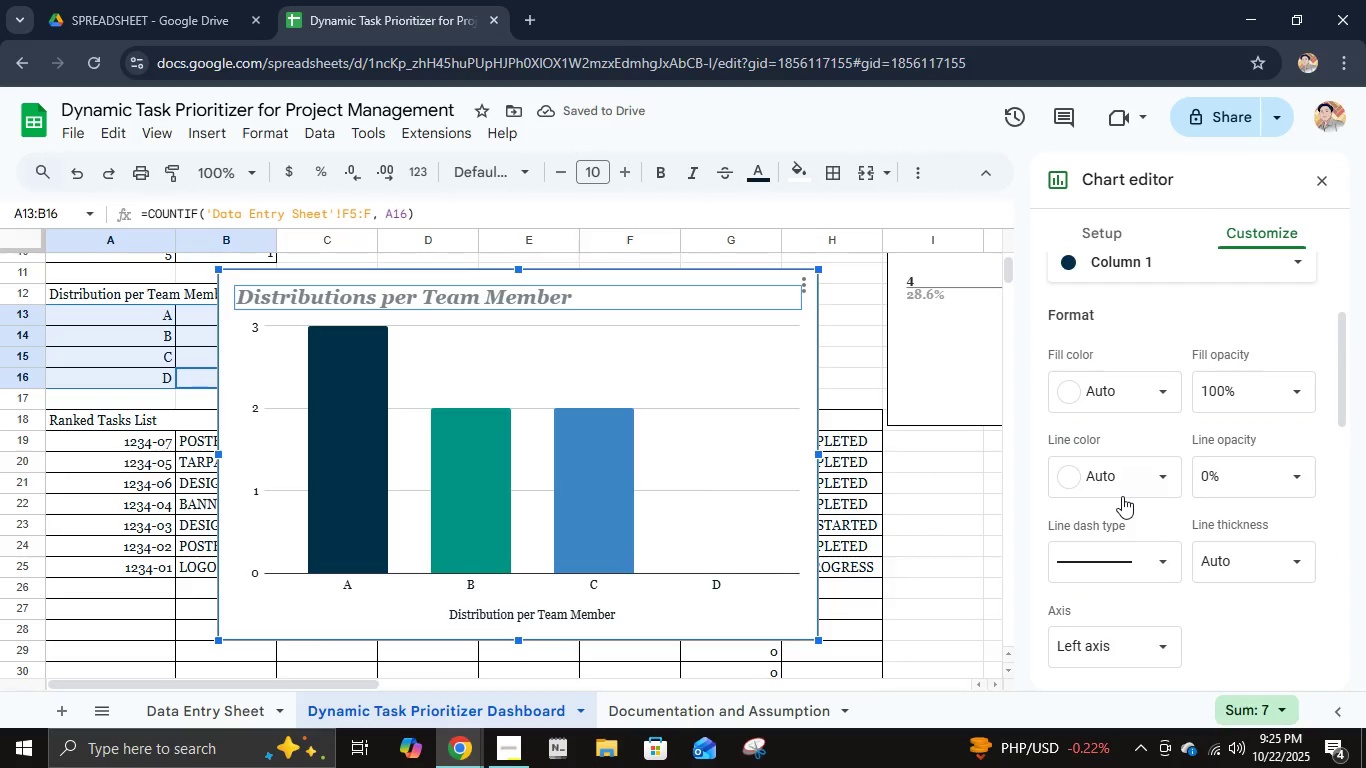 
scroll: coordinate [1122, 497], scroll_direction: up, amount: 5.0
 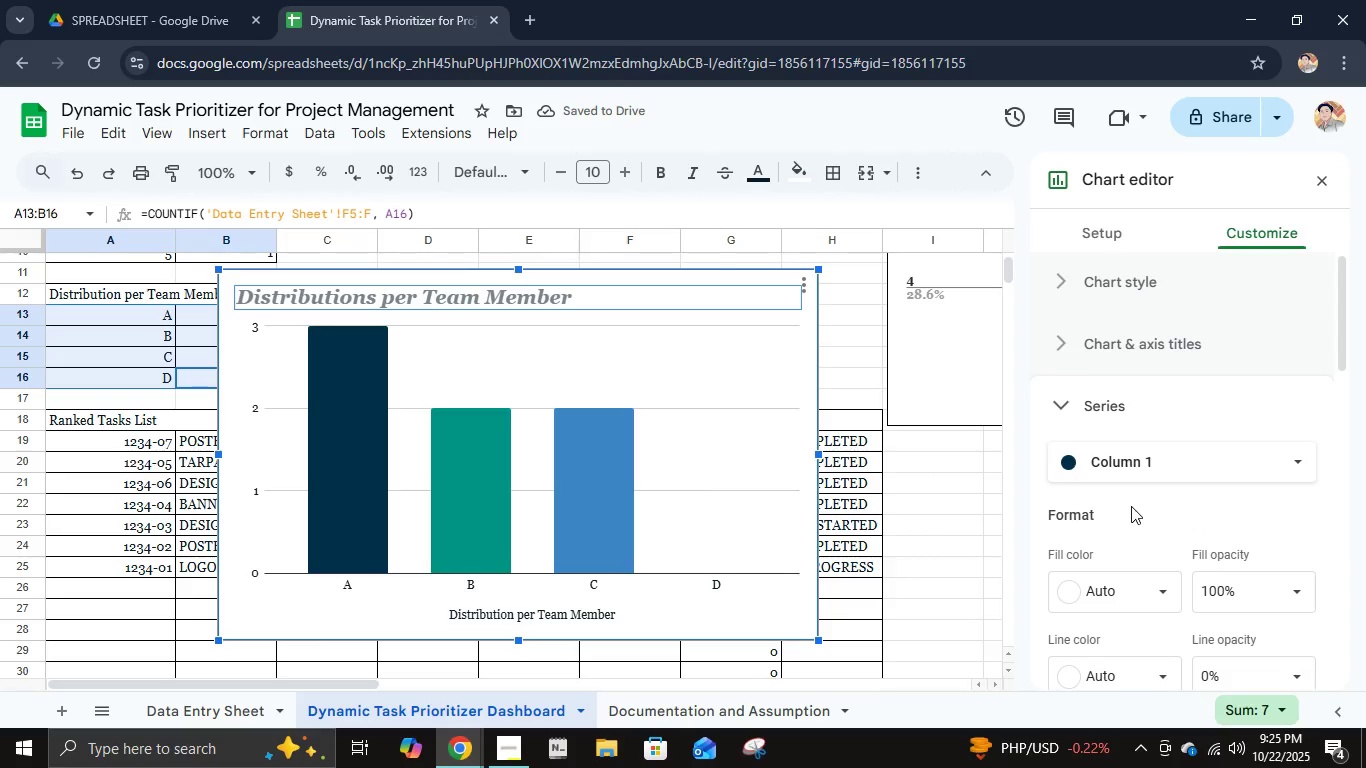 
scroll: coordinate [1129, 522], scroll_direction: down, amount: 12.0
 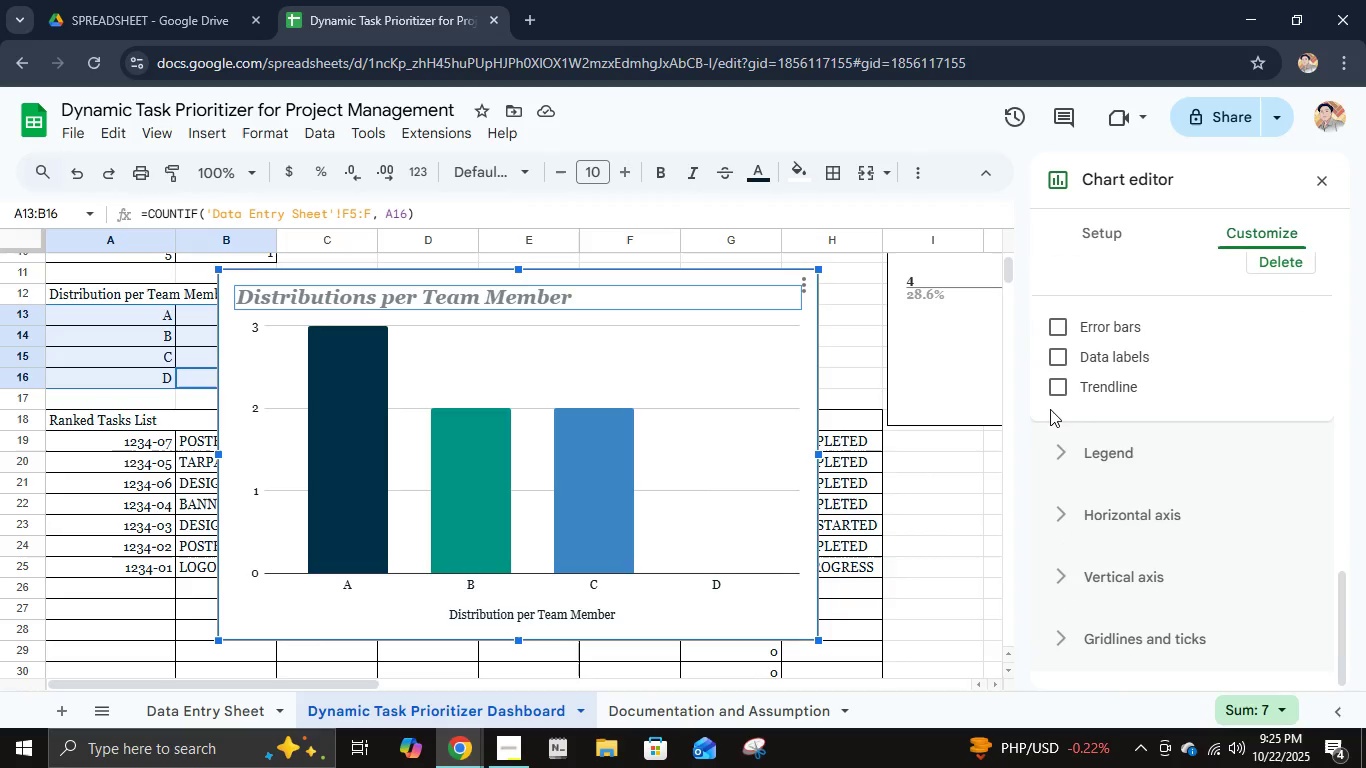 
left_click([1053, 385])
 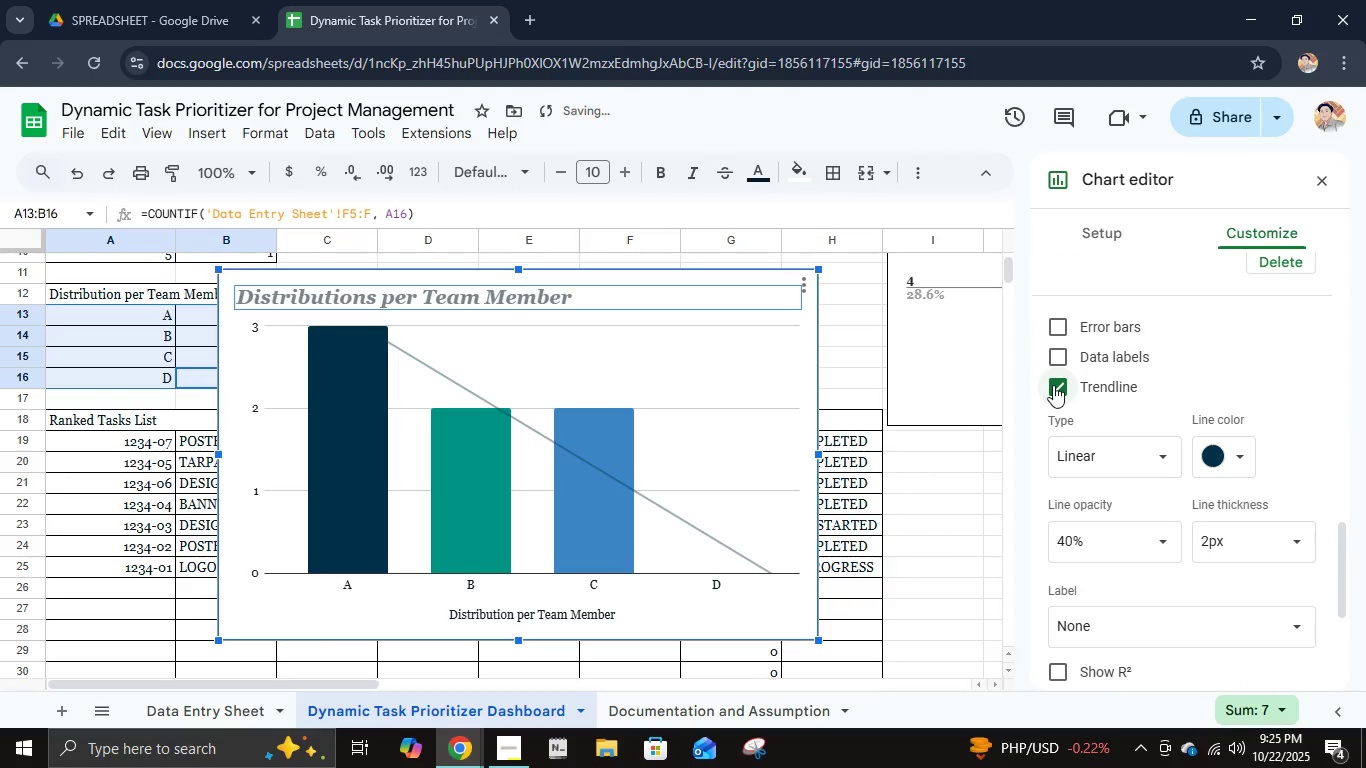 
left_click([1054, 385])
 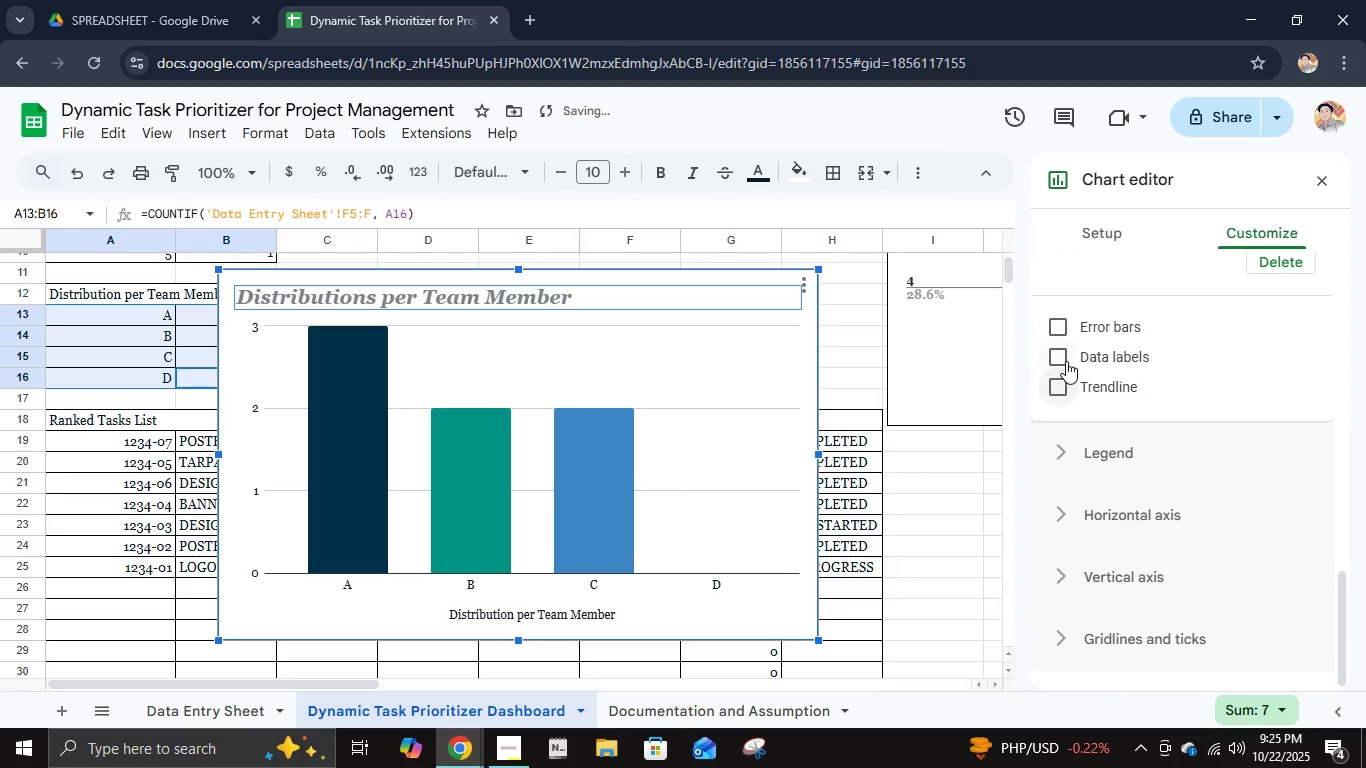 
left_click([1066, 361])
 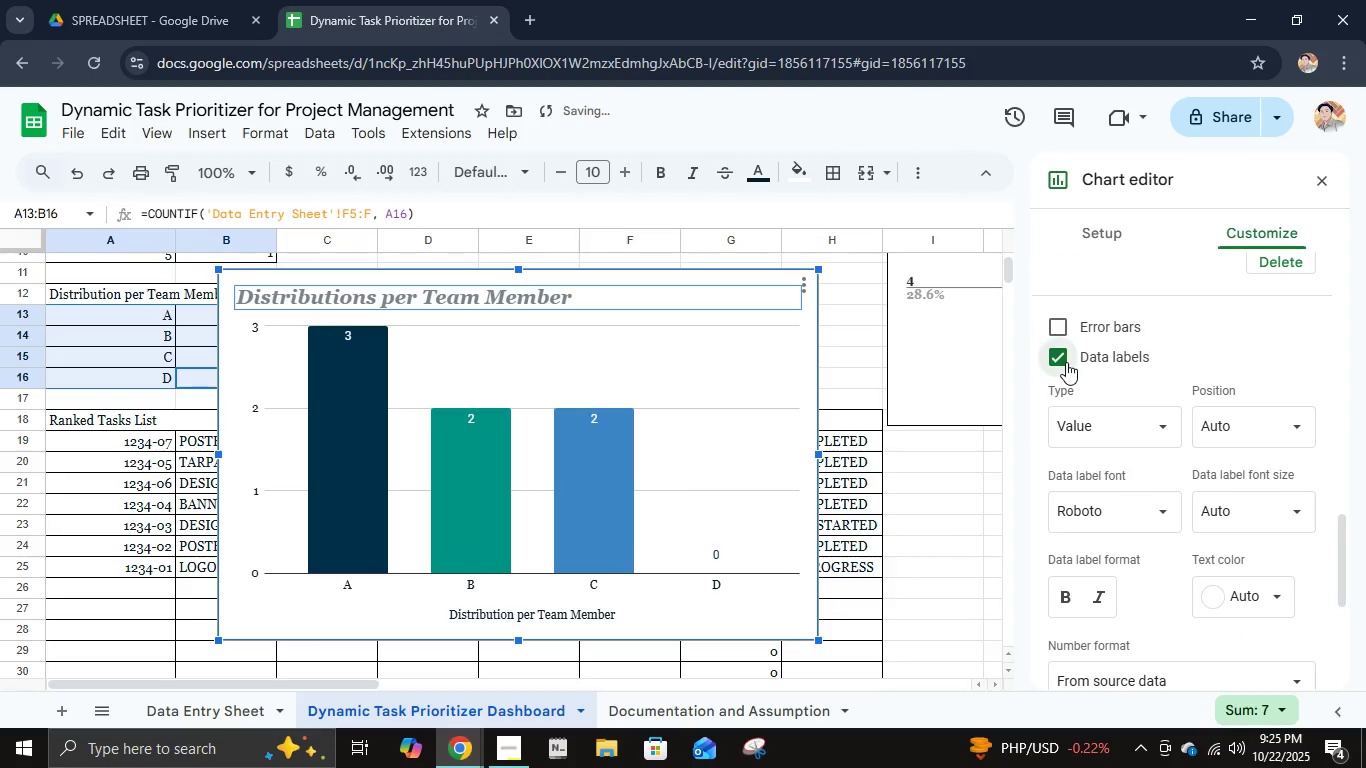 
left_click([1066, 362])
 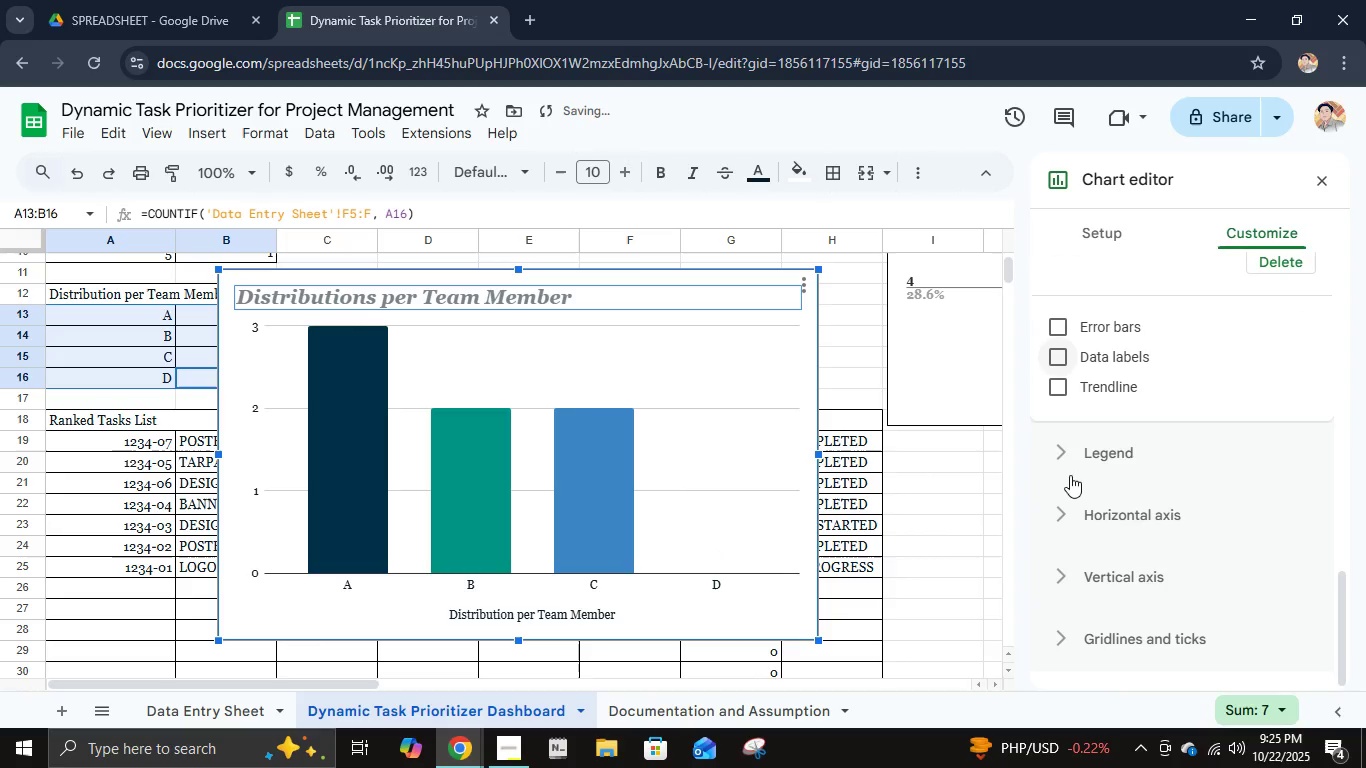 
left_click([1070, 452])
 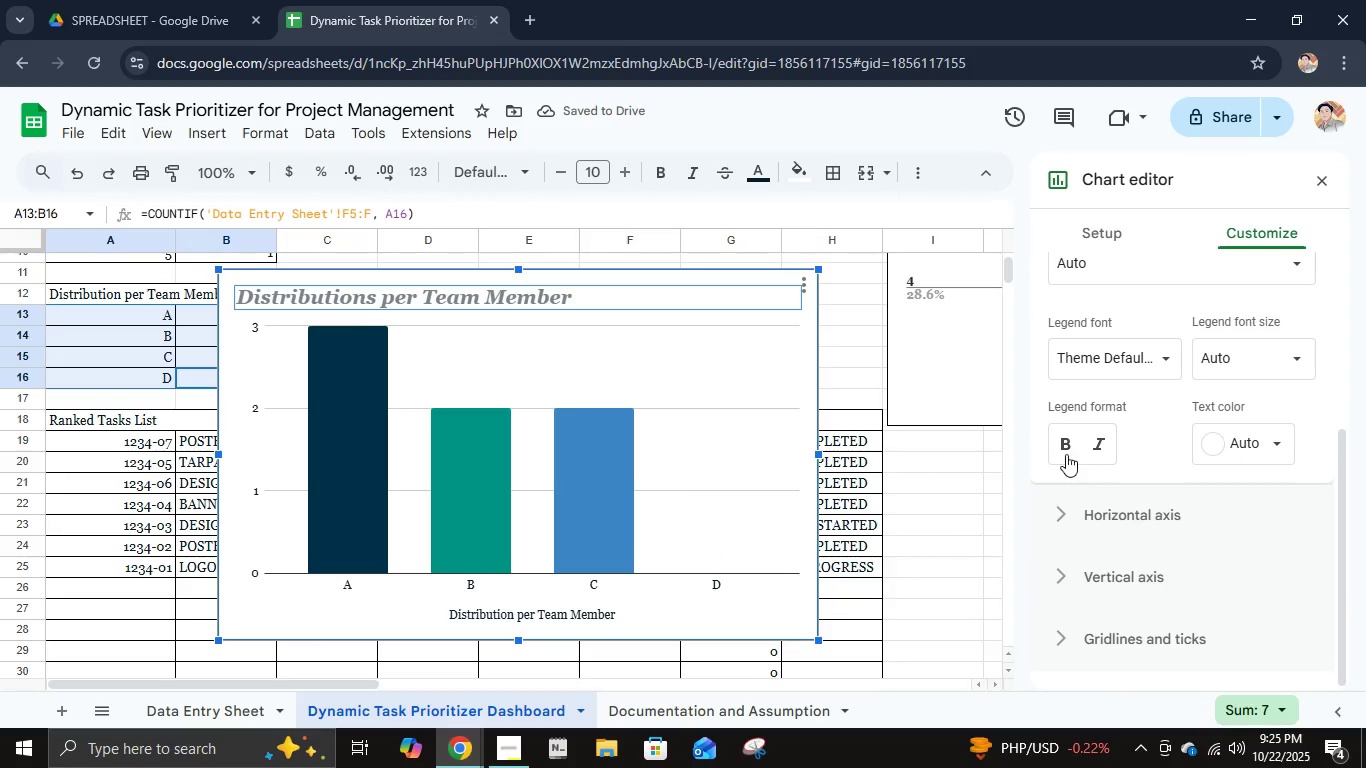 
left_click([1066, 453])
 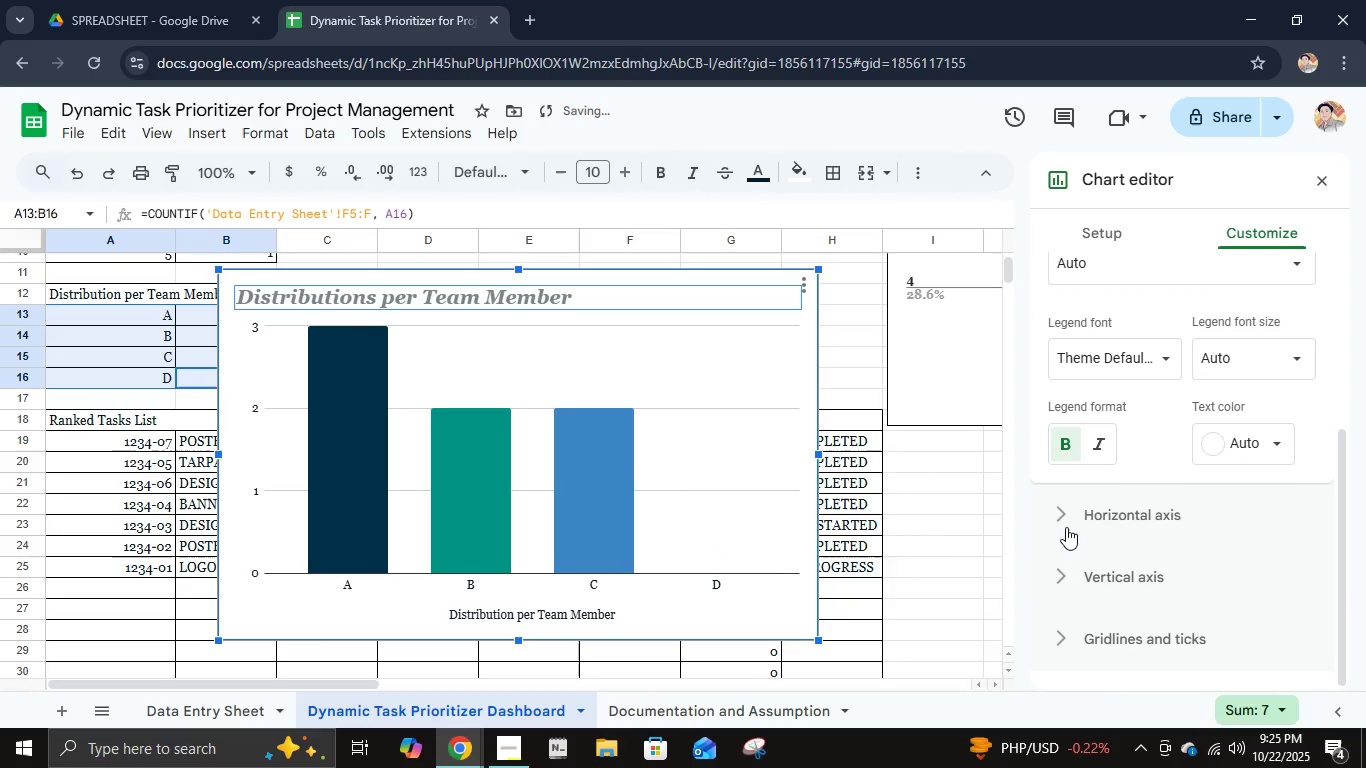 
left_click([1066, 526])
 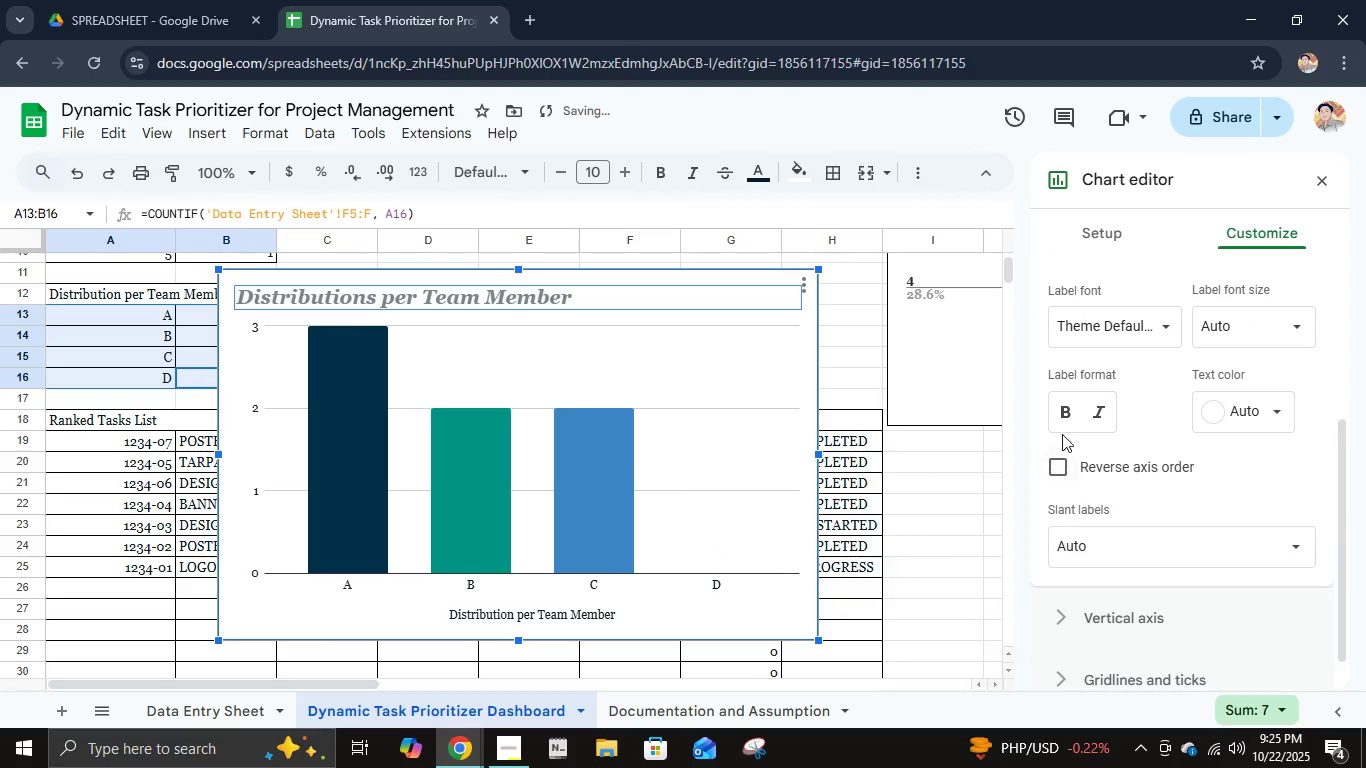 
left_click([1064, 419])
 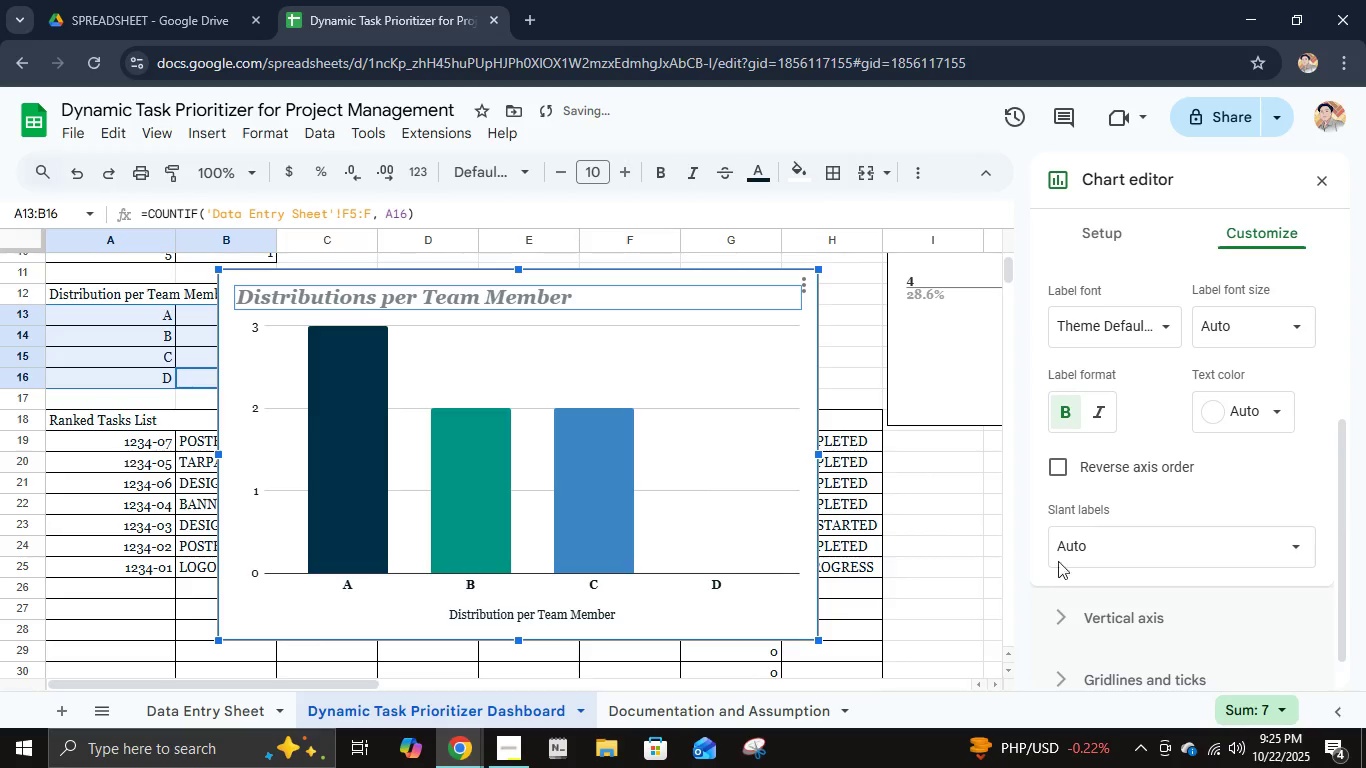 
mouse_move([1060, 572])
 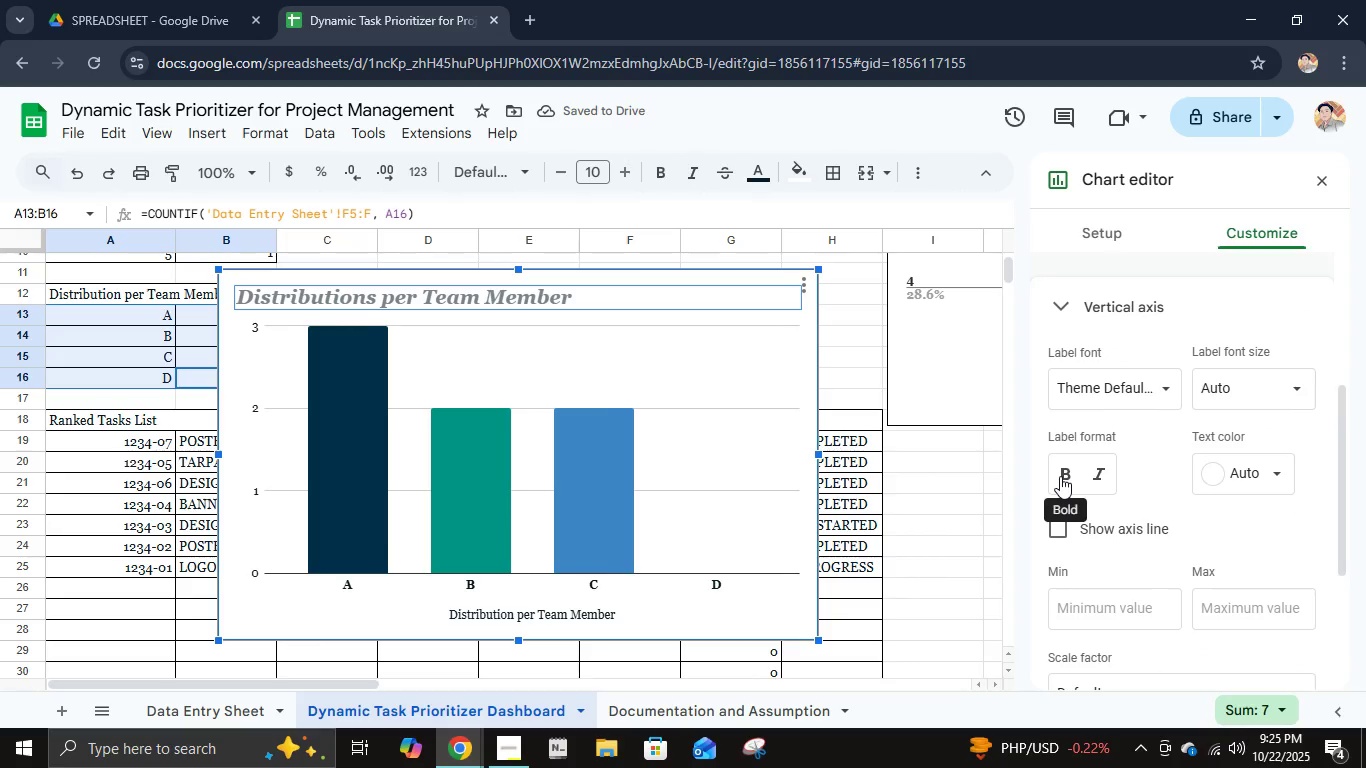 
left_click([1060, 476])
 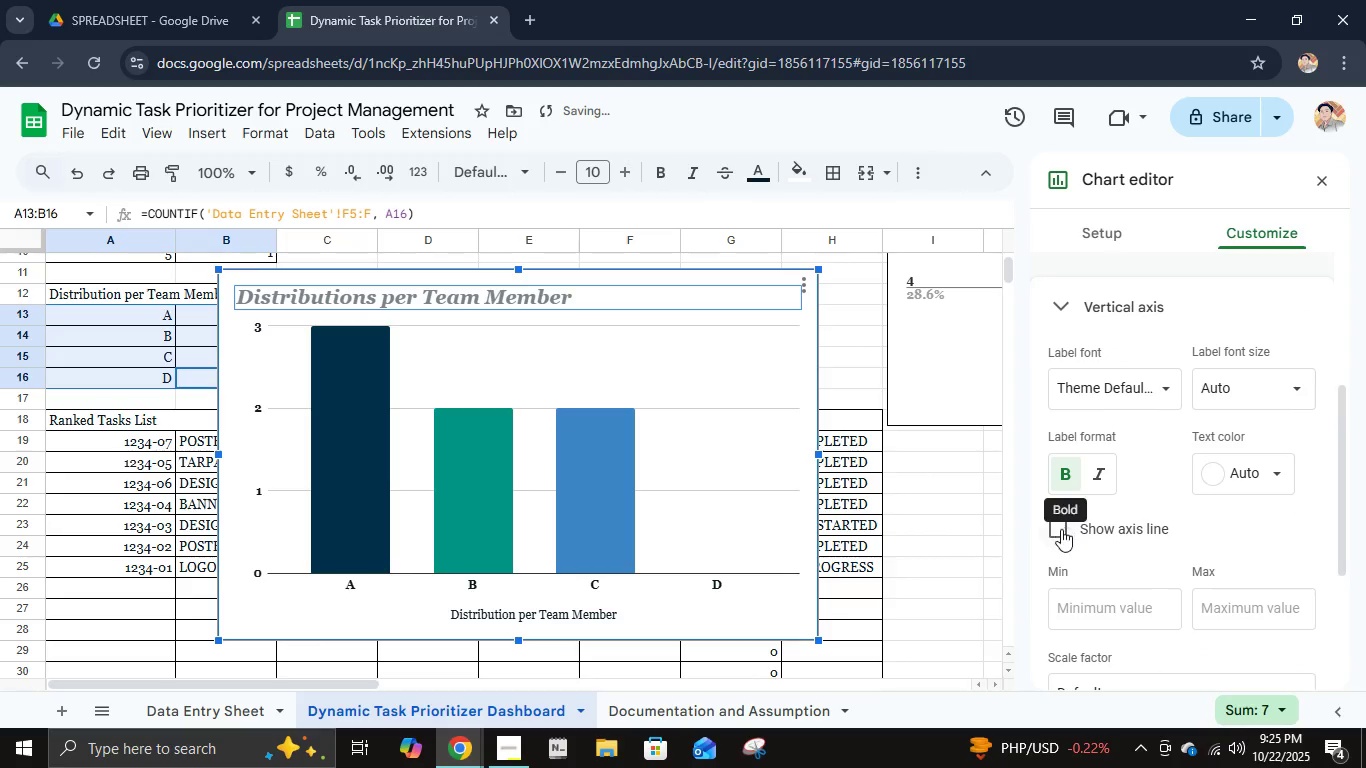 
scroll: coordinate [1054, 580], scroll_direction: down, amount: 9.0
 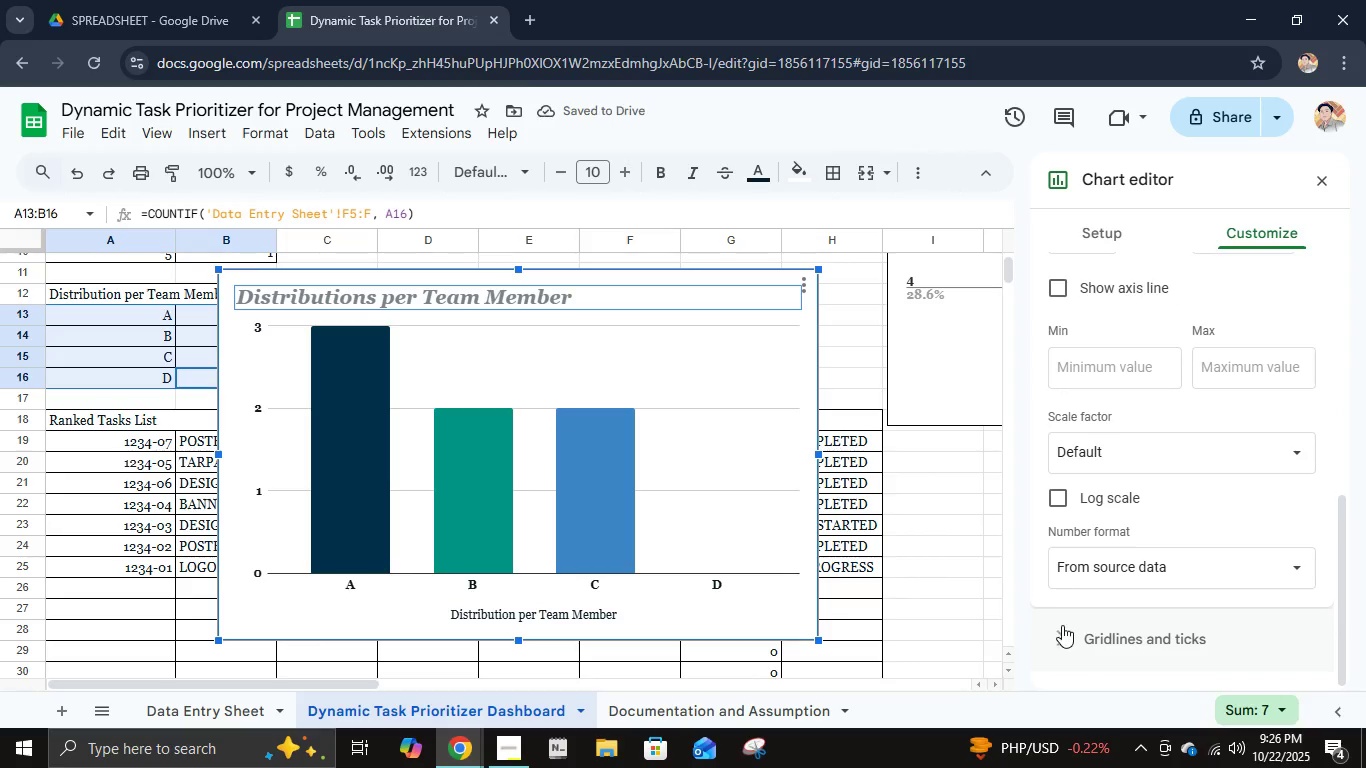 
left_click([1062, 626])
 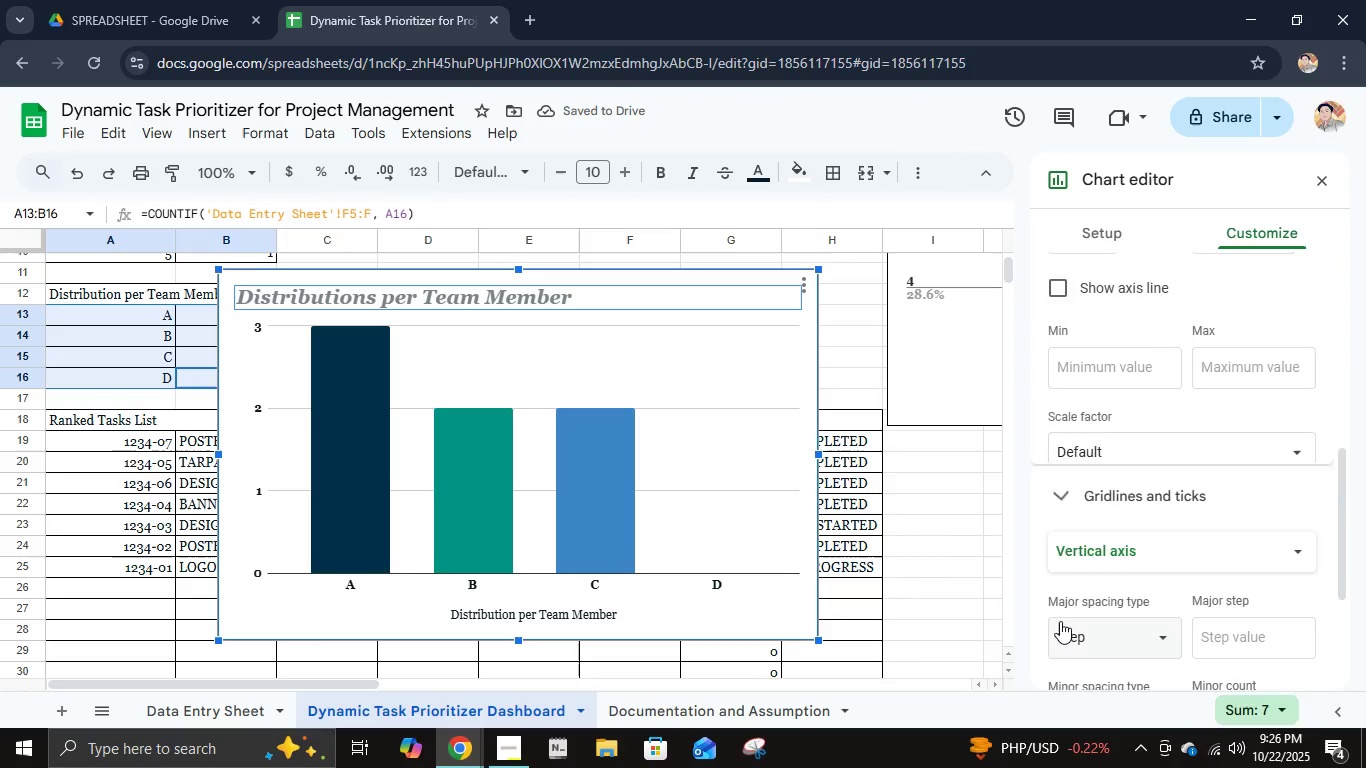 
scroll: coordinate [1060, 620], scroll_direction: down, amount: 4.0
 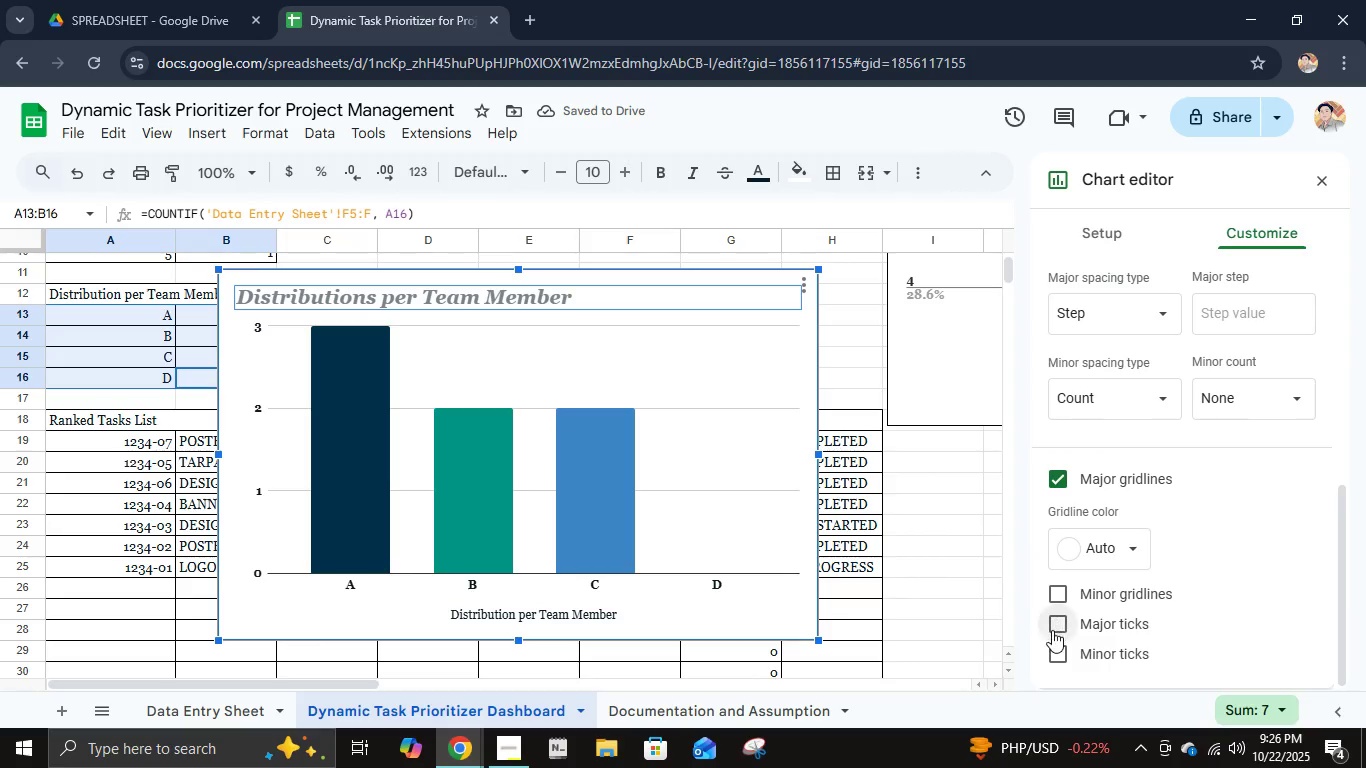 
left_click([1052, 630])
 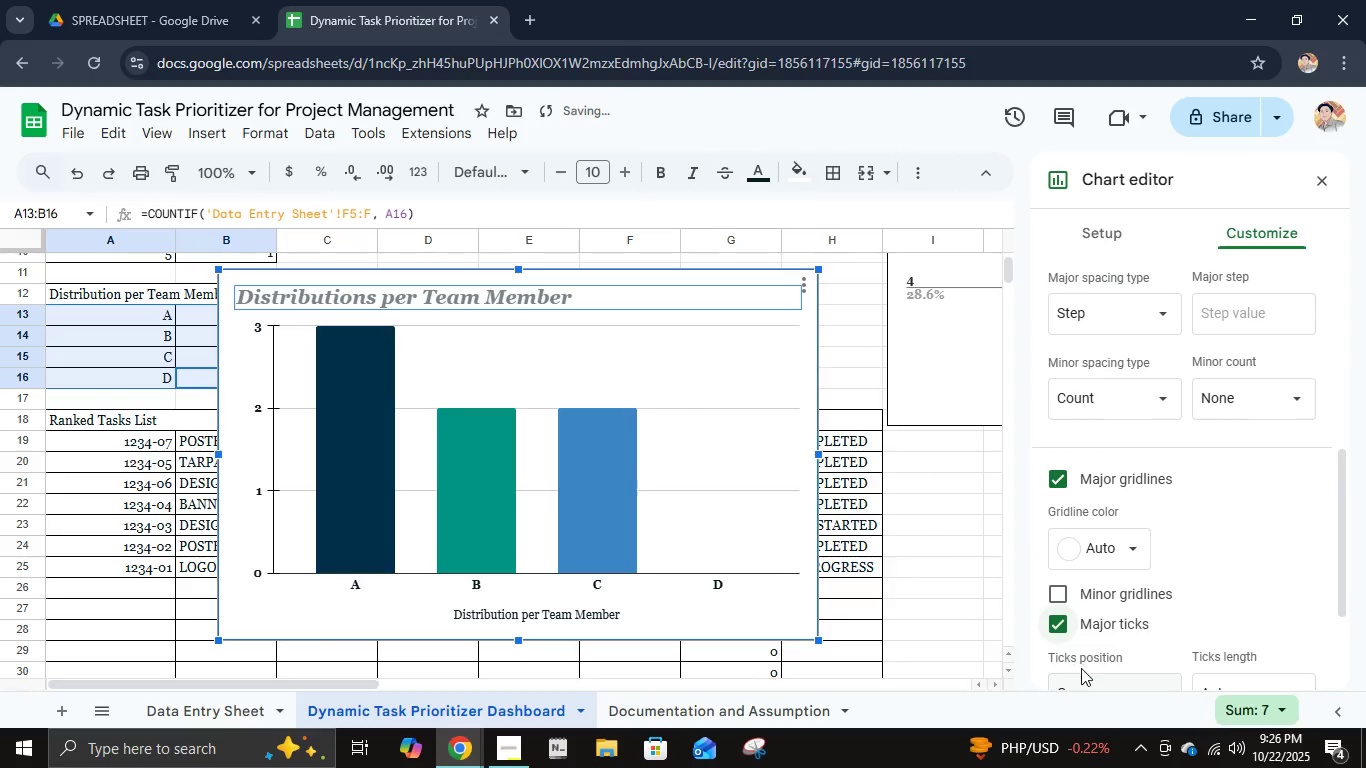 
scroll: coordinate [1070, 639], scroll_direction: down, amount: 3.0
 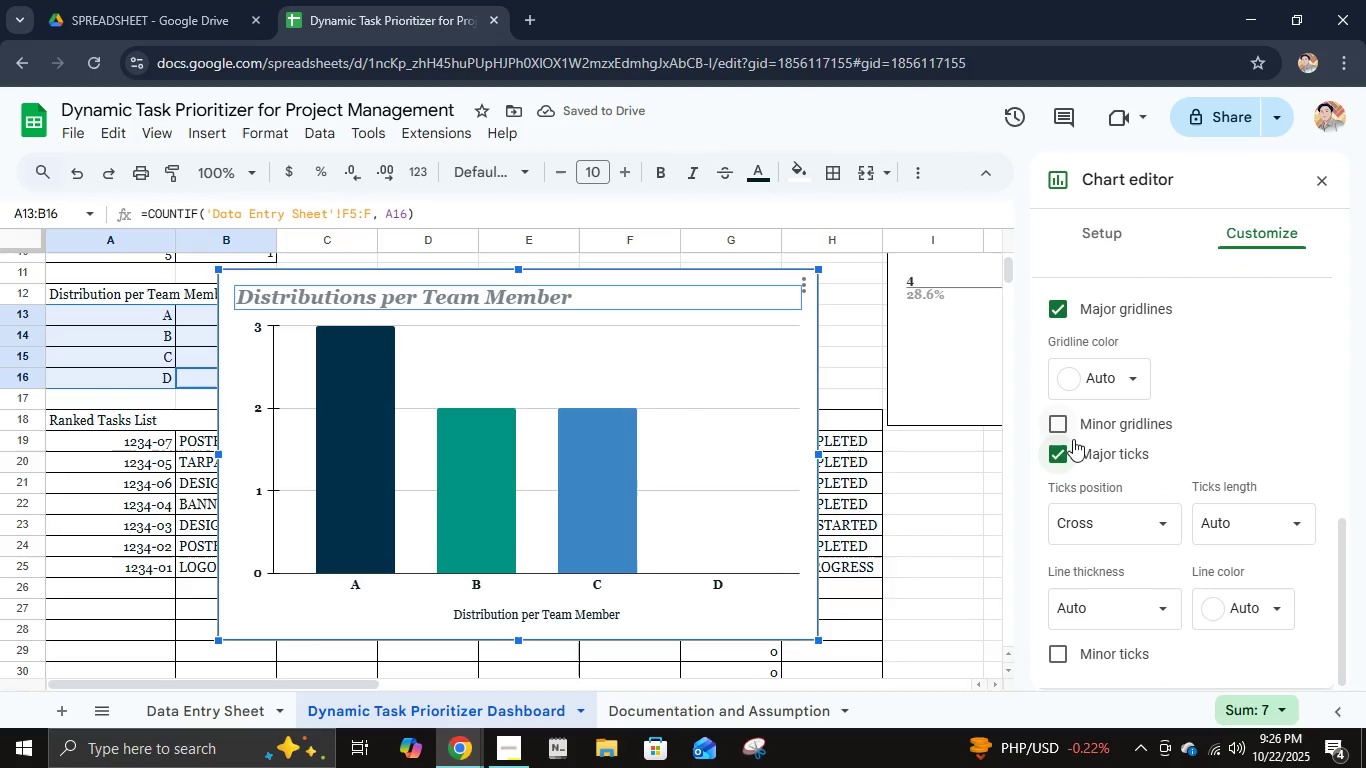 
left_click([1059, 423])
 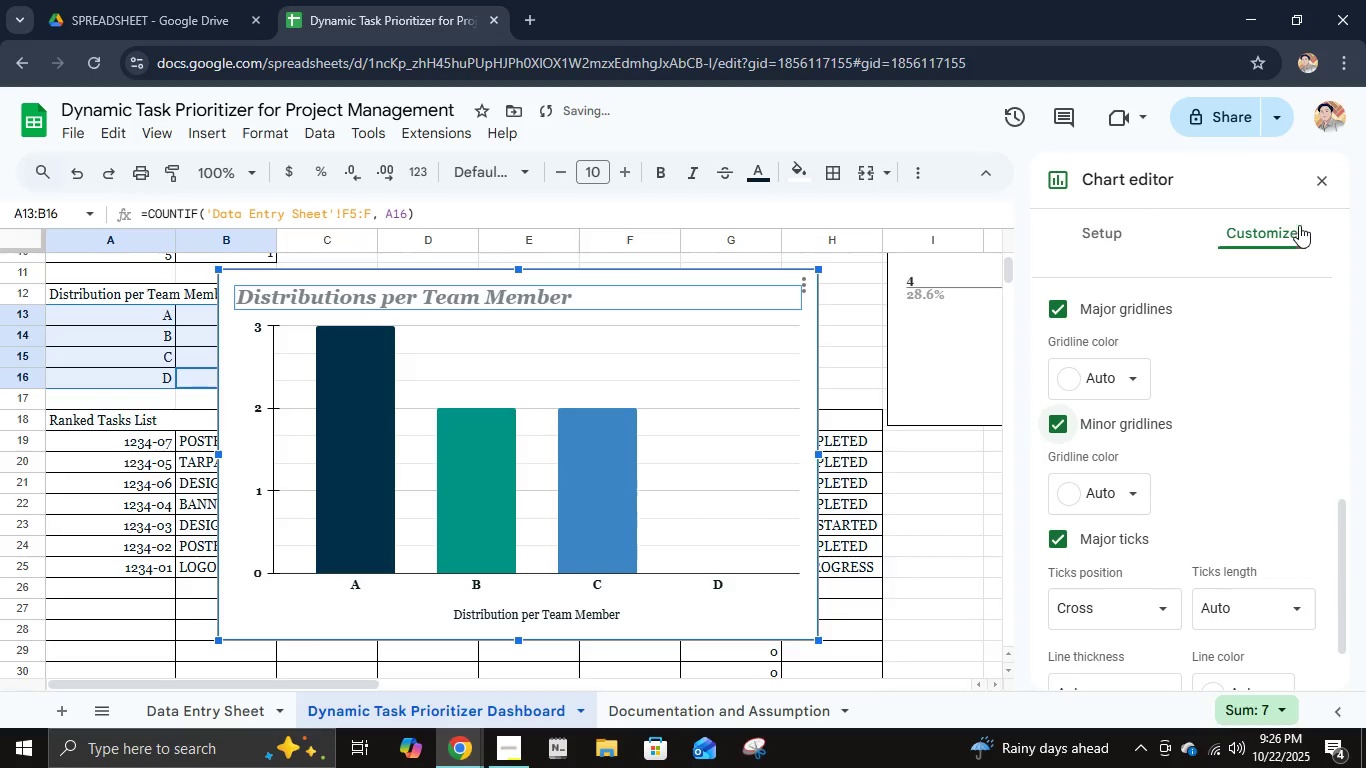 
left_click([1316, 178])
 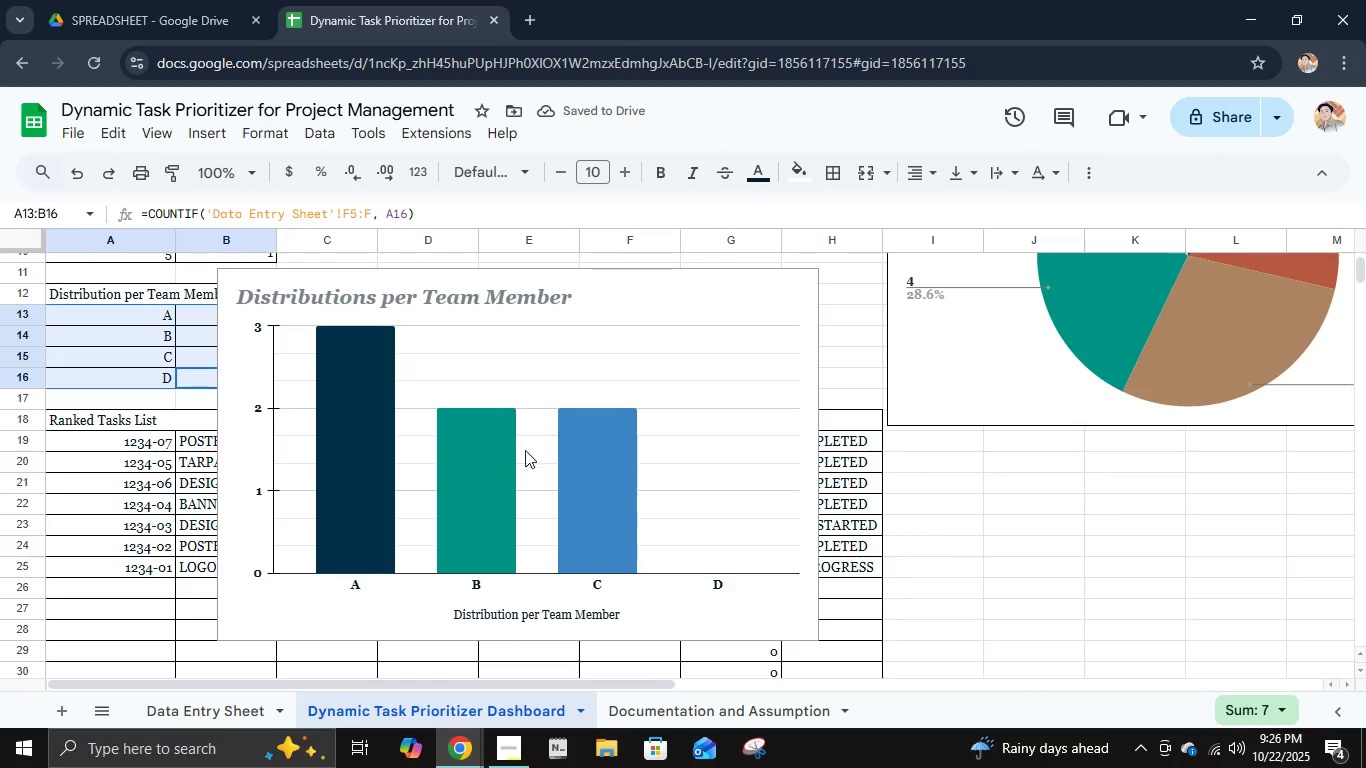 
scroll: coordinate [913, 415], scroll_direction: up, amount: 2.0
 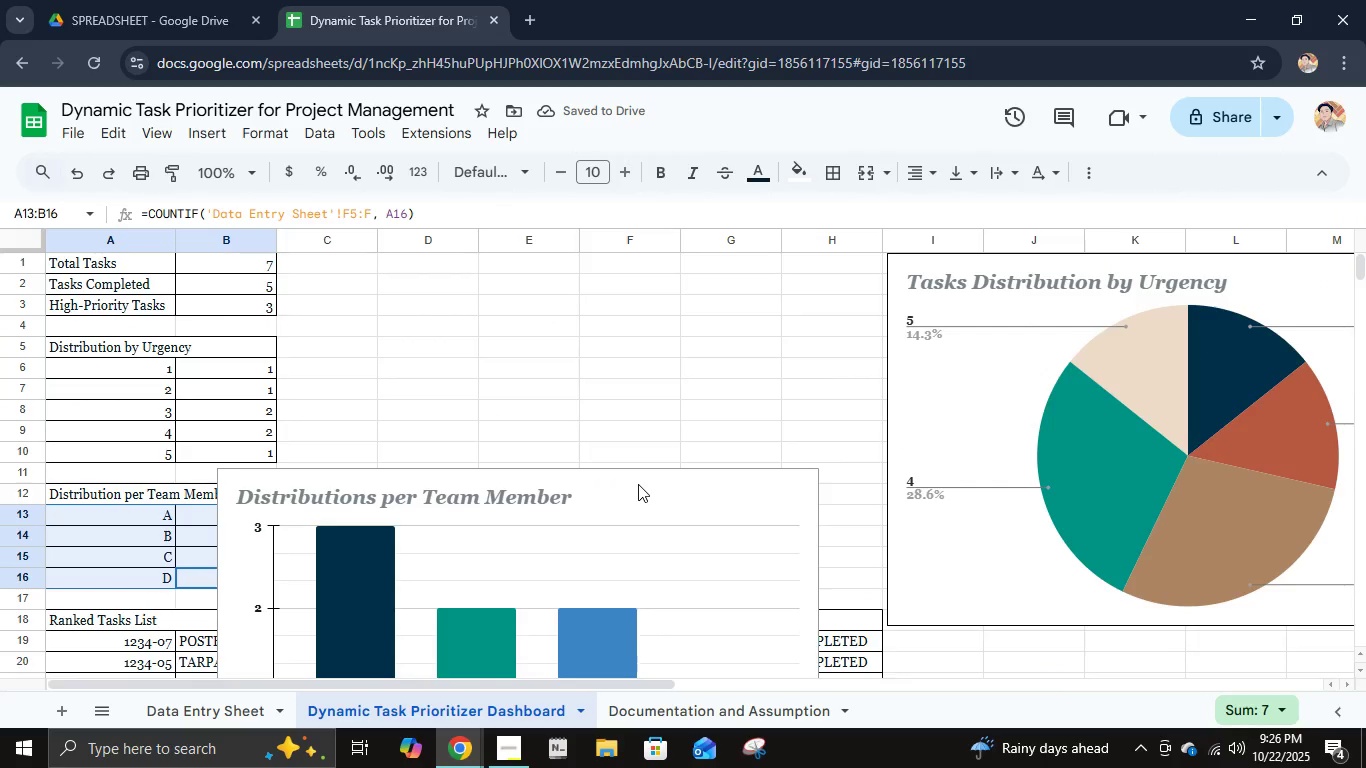 
left_click([638, 484])
 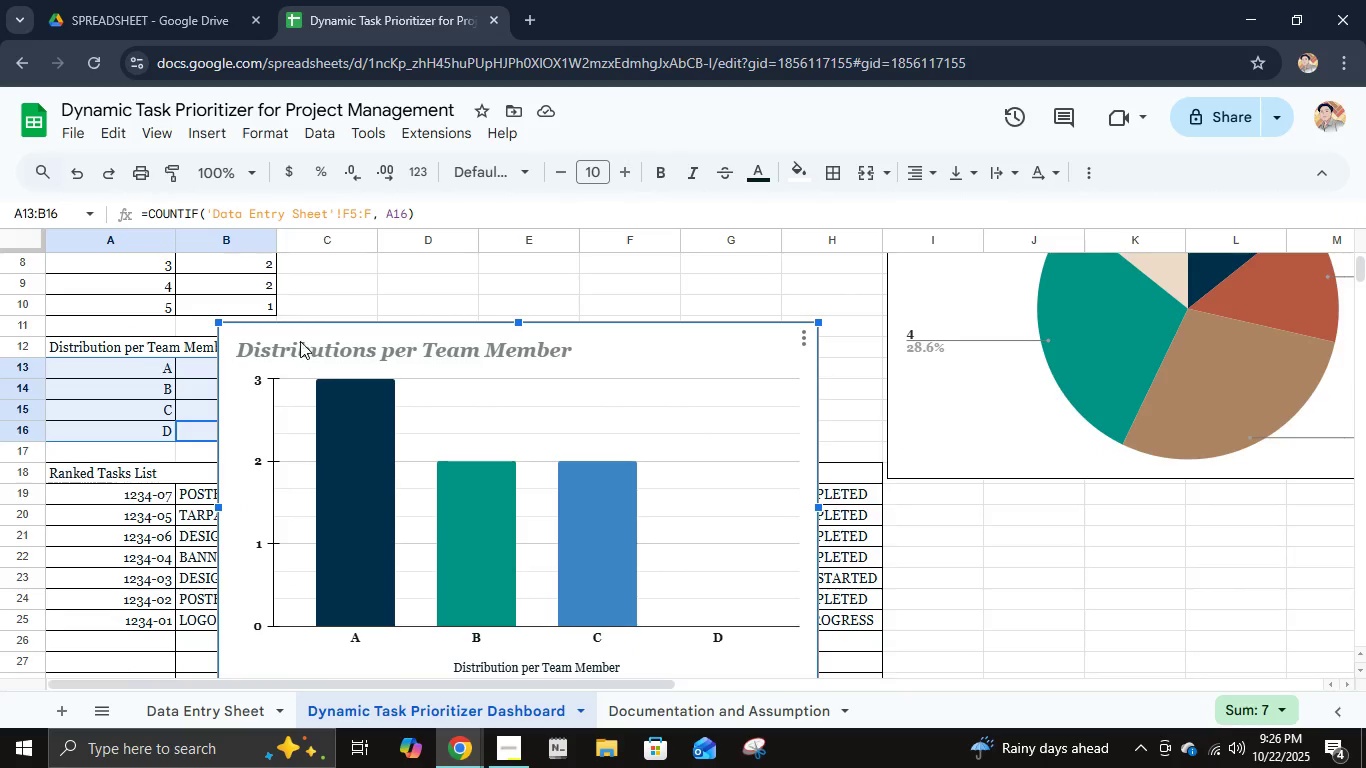 
left_click_drag(start_coordinate=[289, 334], to_coordinate=[1201, 305])
 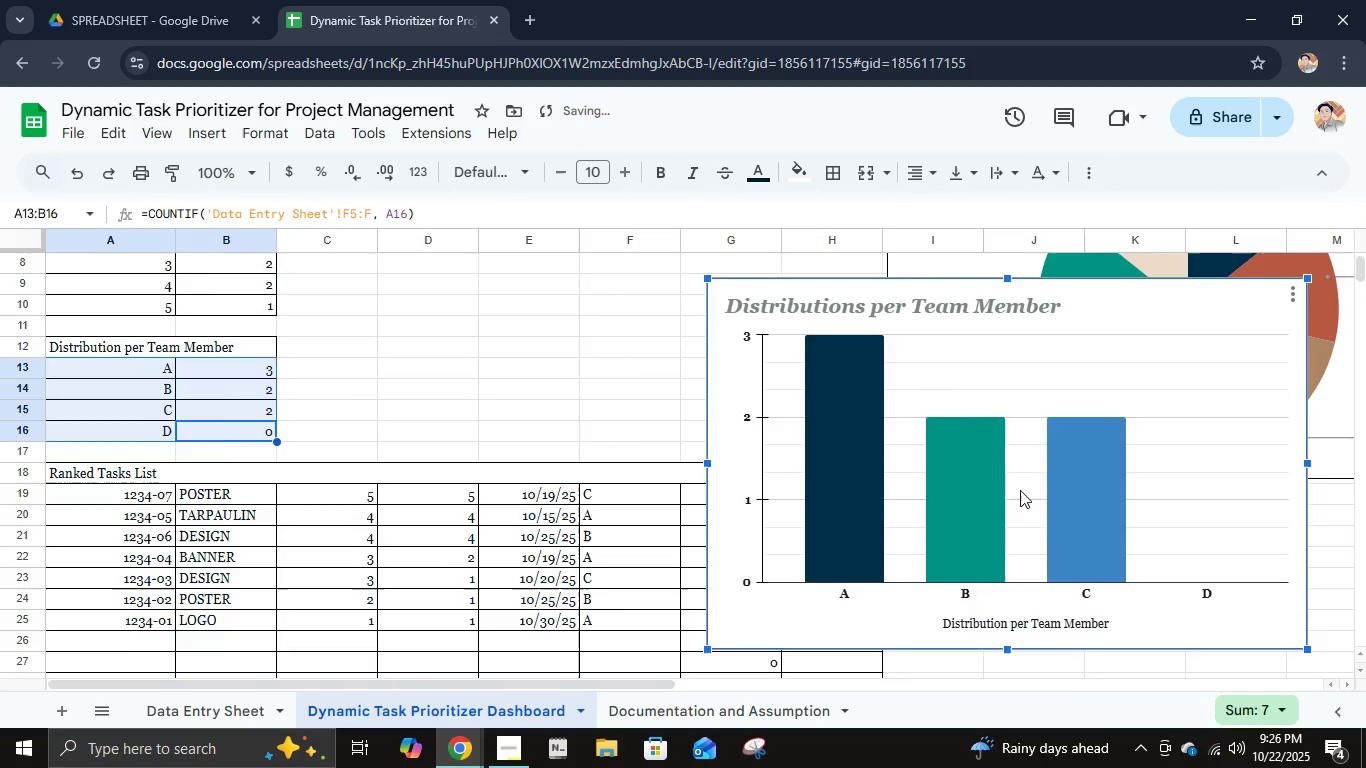 
scroll: coordinate [1022, 490], scroll_direction: up, amount: 3.0
 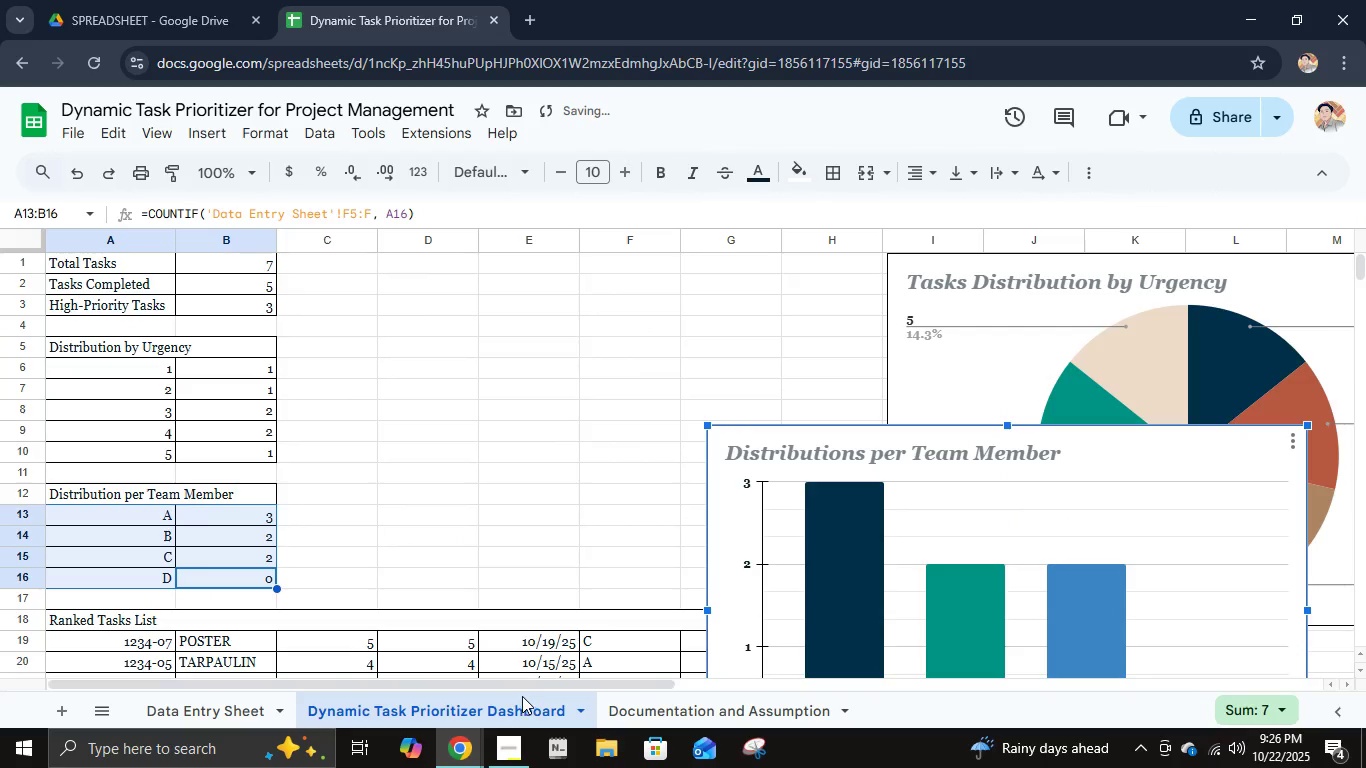 
left_click_drag(start_coordinate=[522, 686], to_coordinate=[758, 692])
 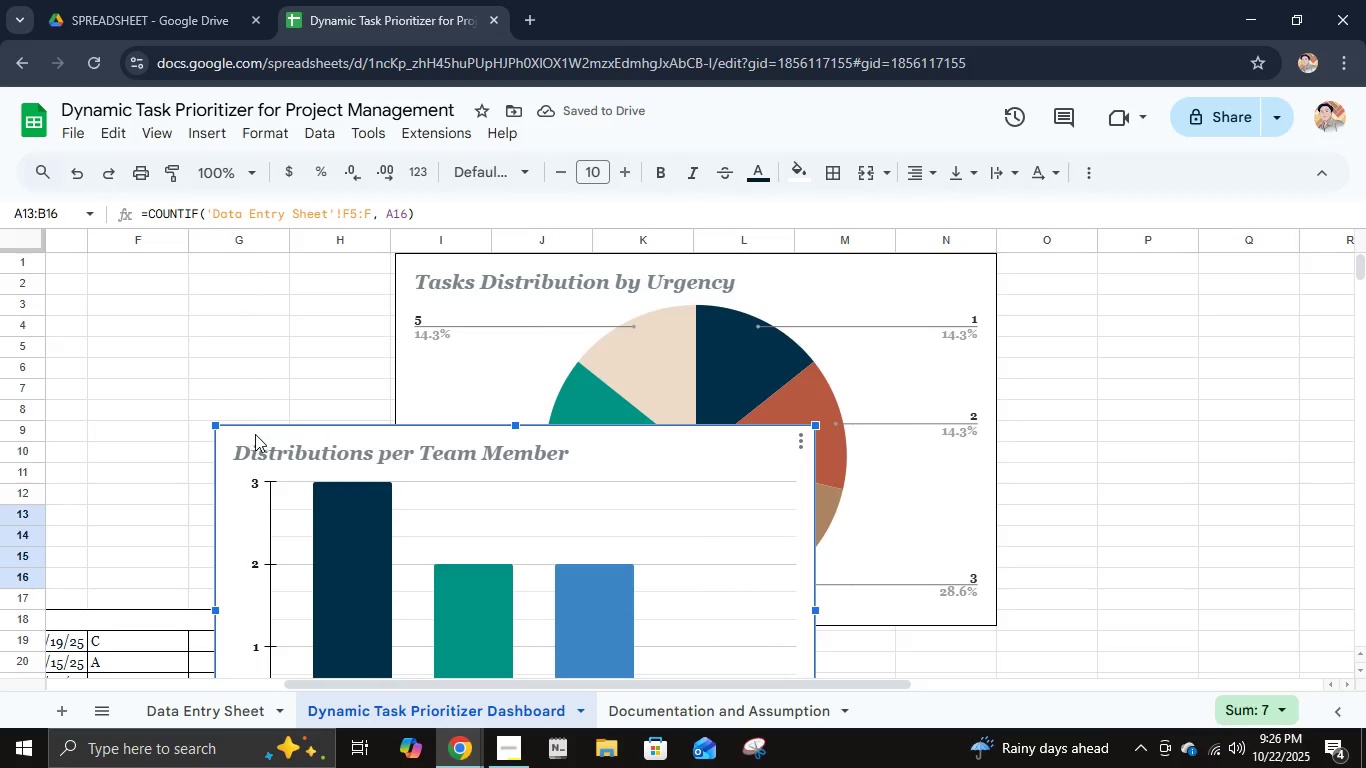 
left_click_drag(start_coordinate=[246, 434], to_coordinate=[1040, 245])
 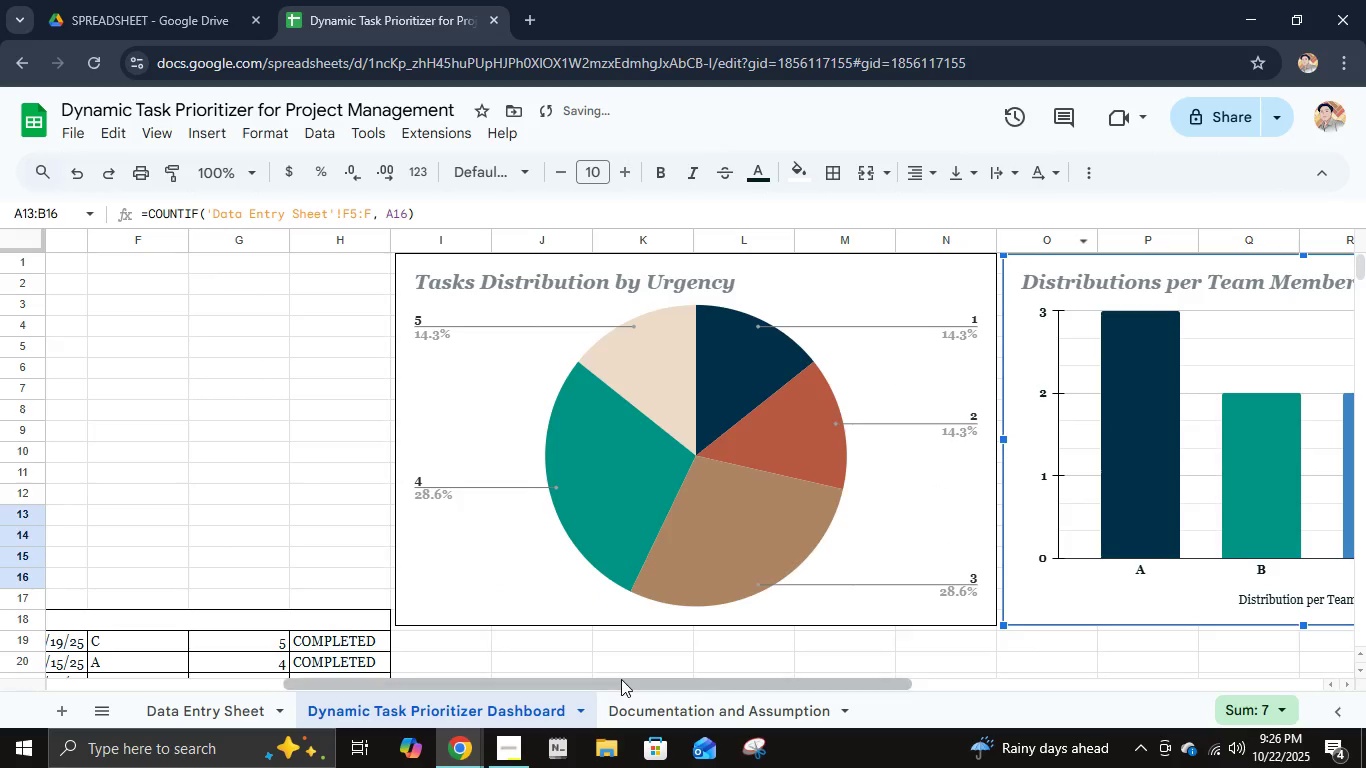 
left_click_drag(start_coordinate=[621, 680], to_coordinate=[300, 619])
 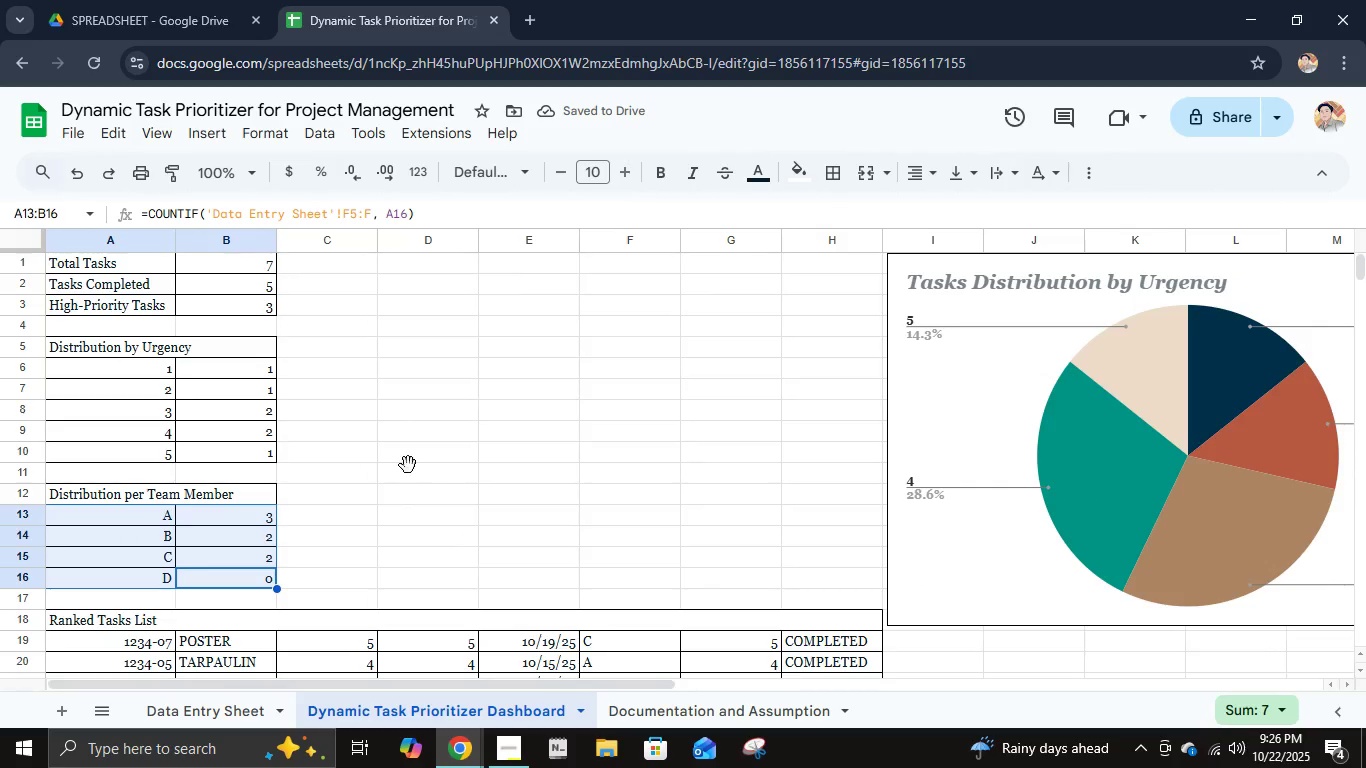 
left_click([408, 465])
 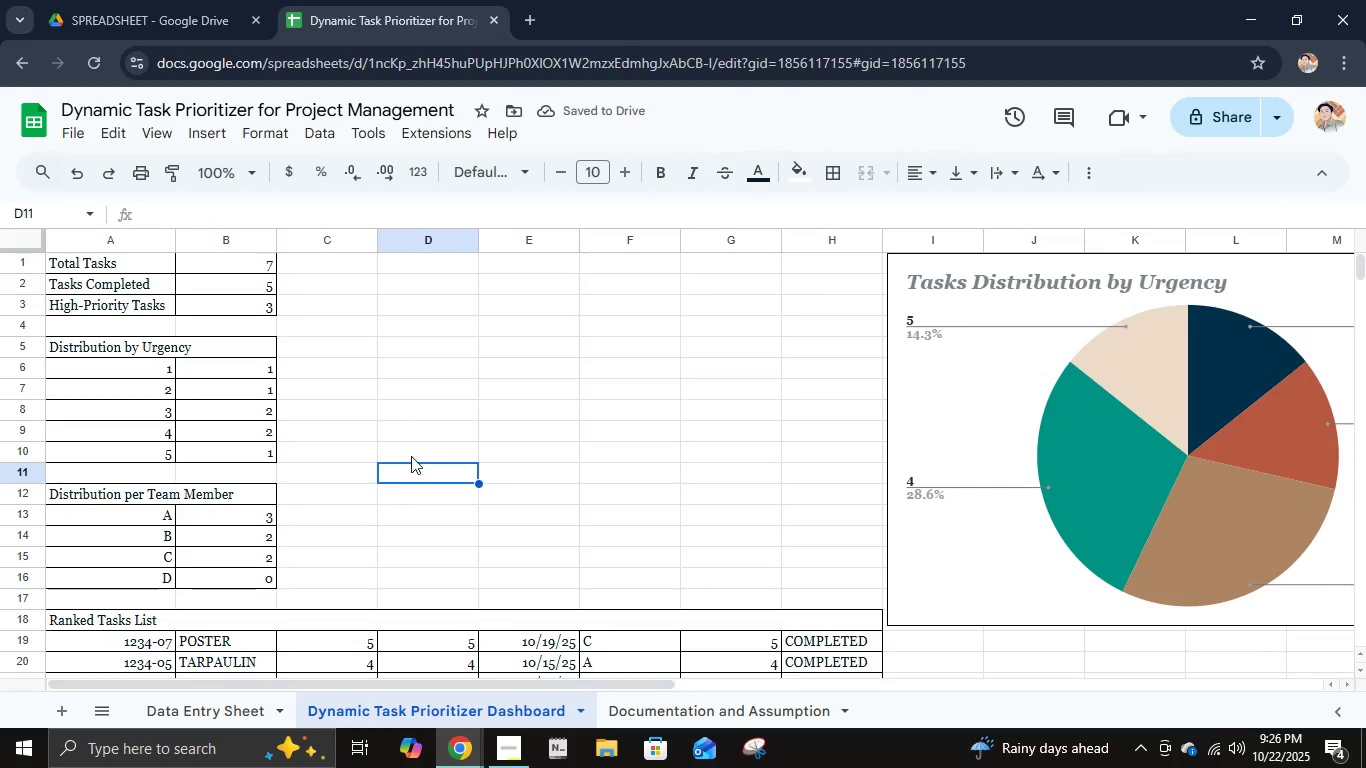 
scroll: coordinate [415, 485], scroll_direction: down, amount: 2.0
 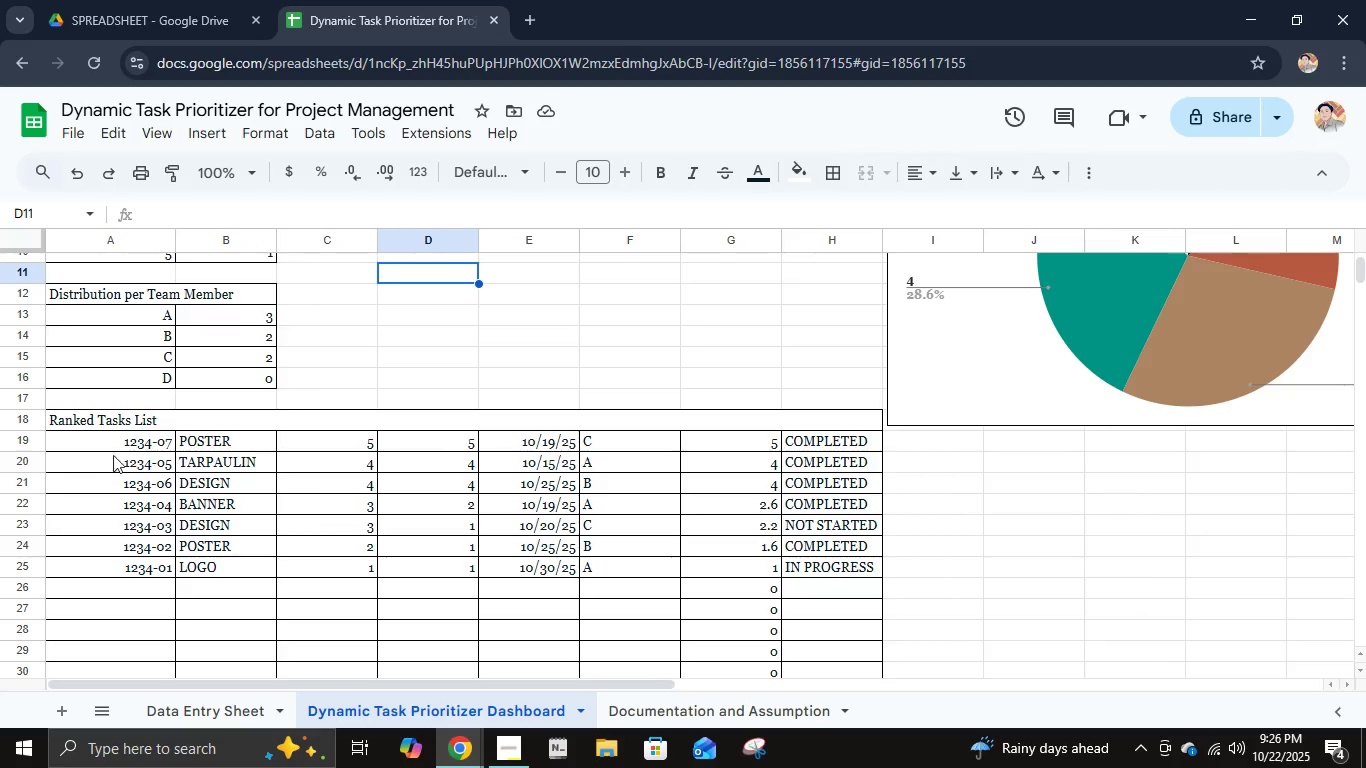 
left_click([131, 442])
 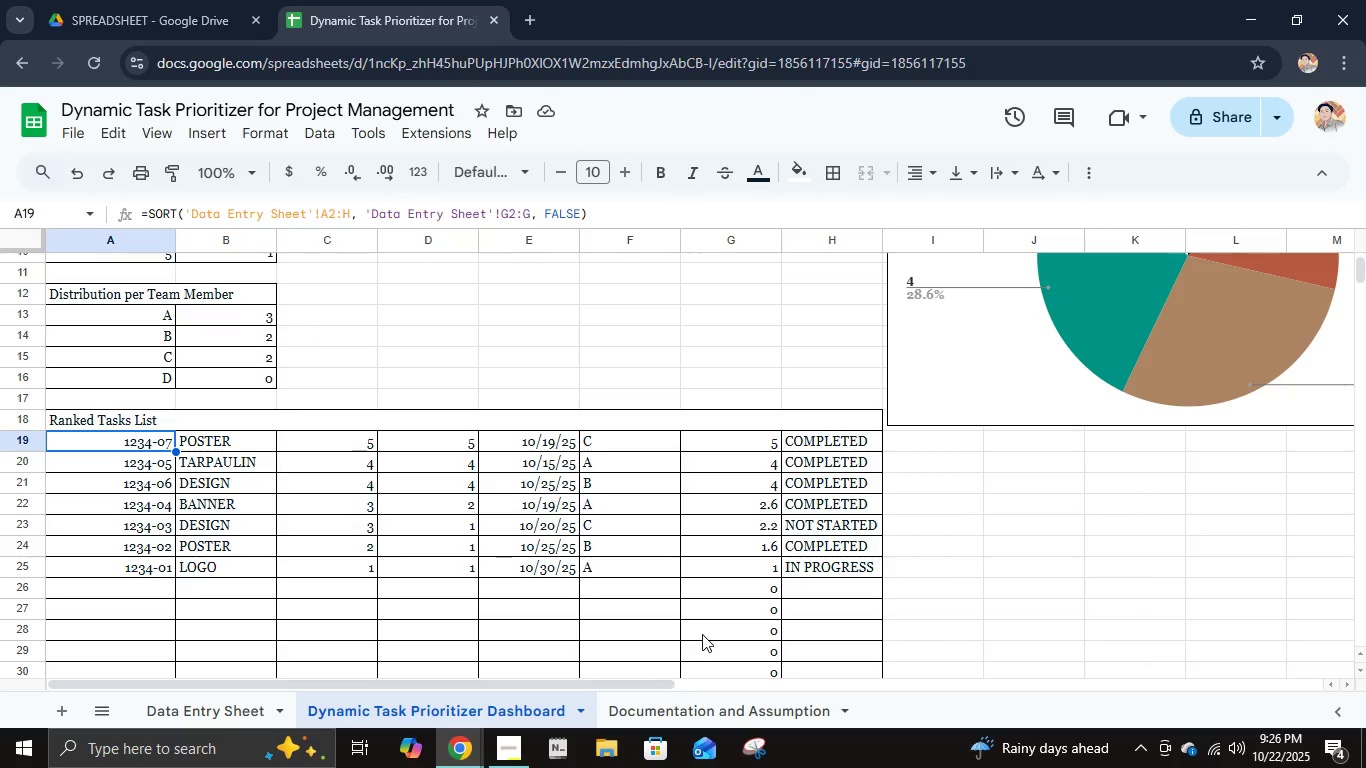 
scroll: coordinate [702, 634], scroll_direction: down, amount: 3.0
 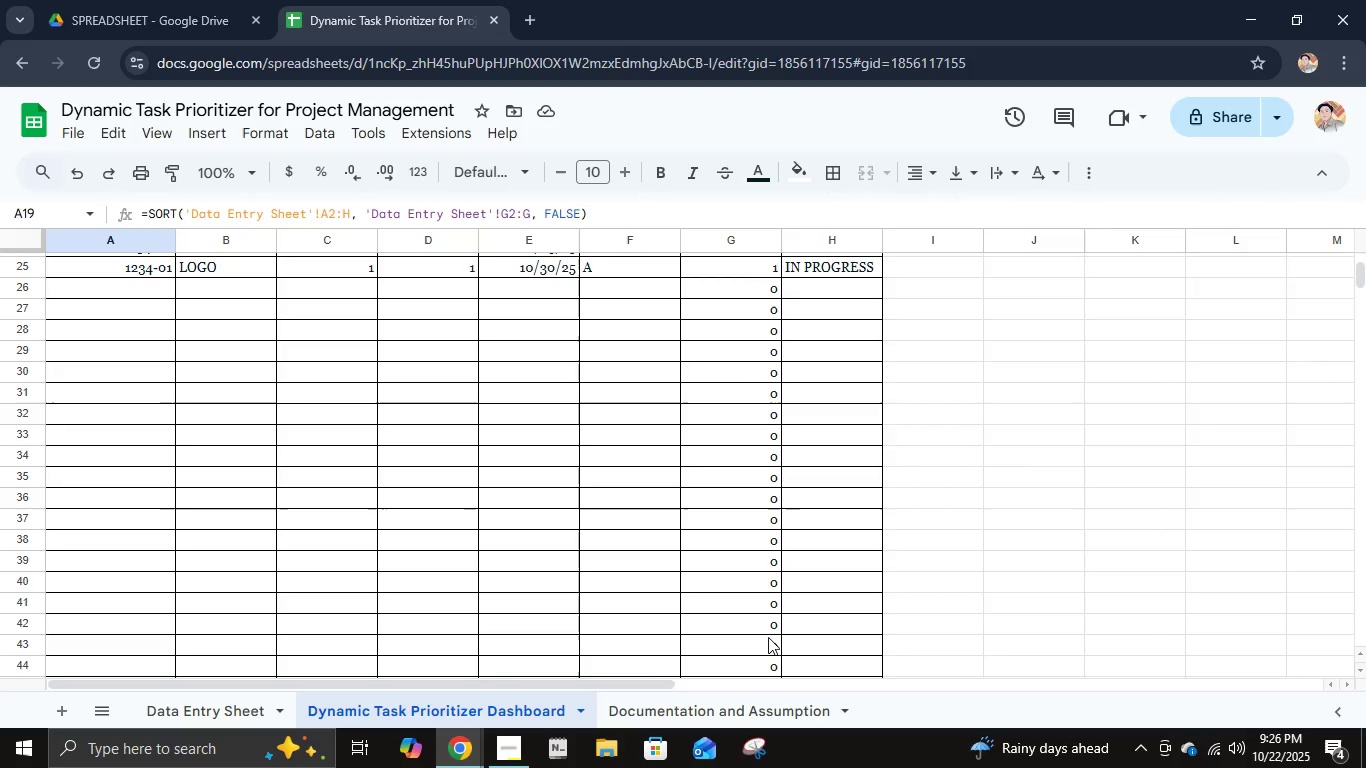 
hold_key(key=ShiftLeft, duration=1.53)
 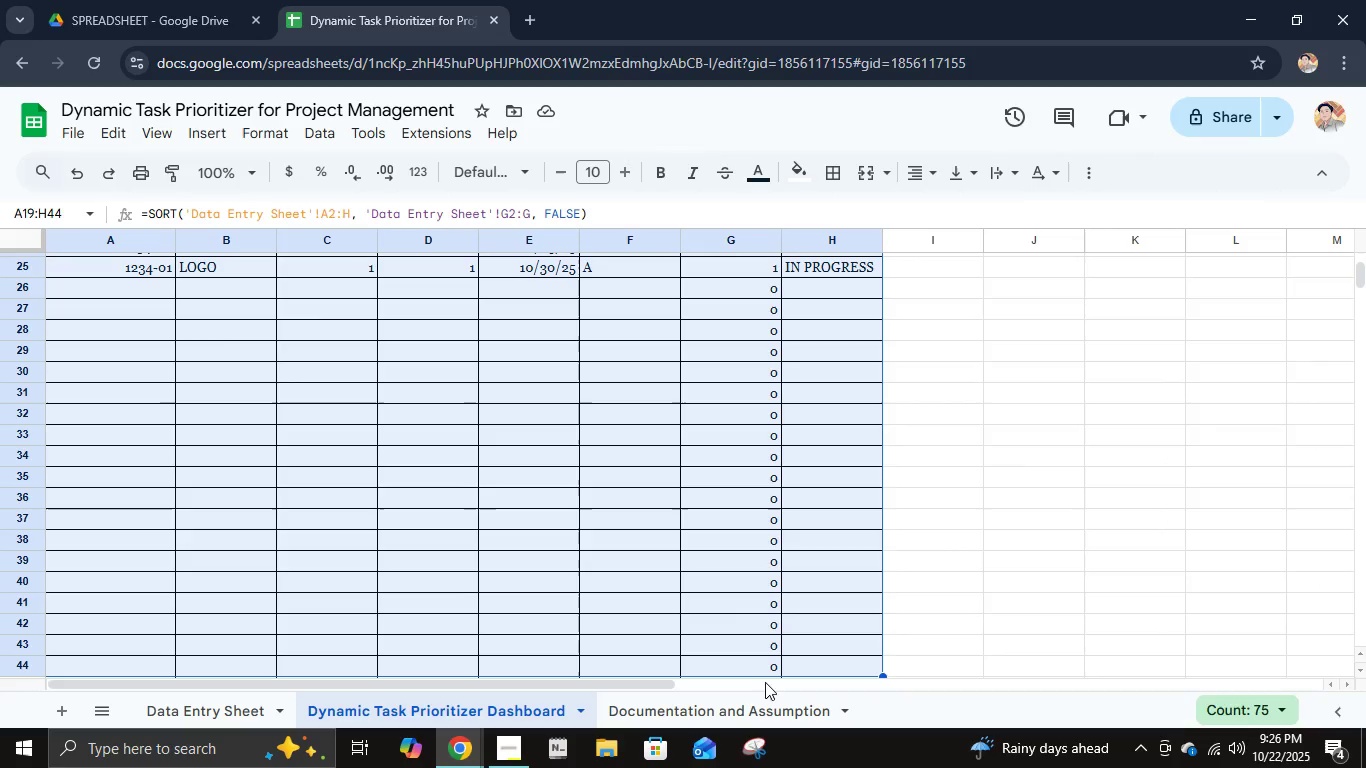 
key(Shift+ShiftLeft)
 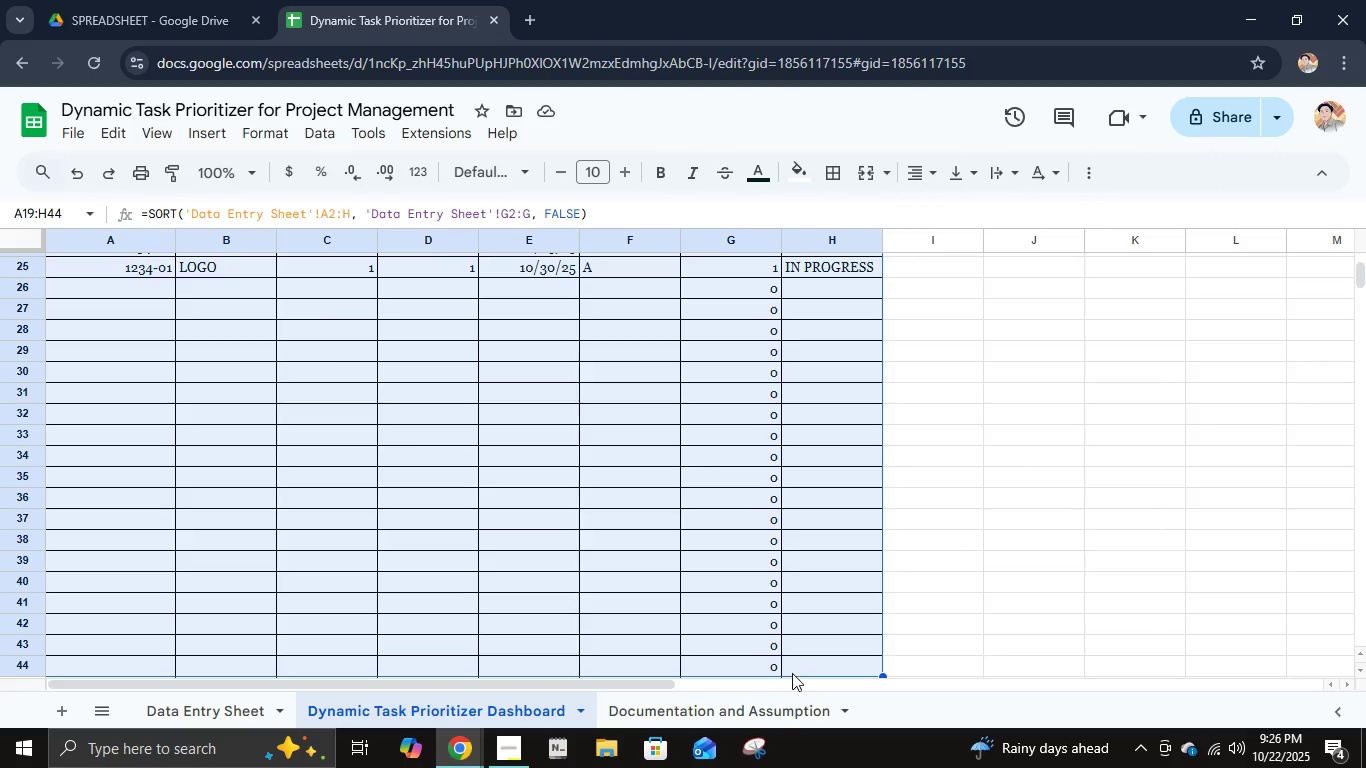 
key(Shift+ShiftLeft)
 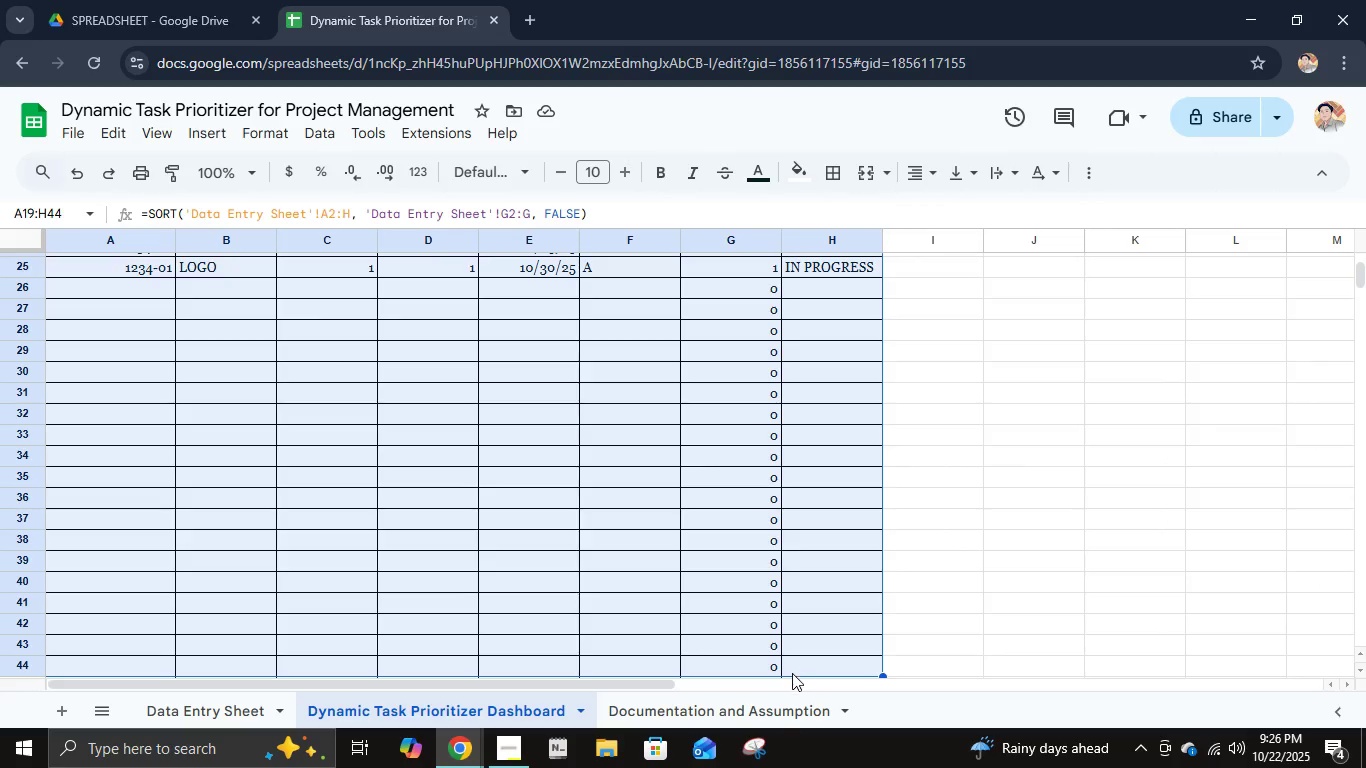 
key(Shift+ShiftLeft)
 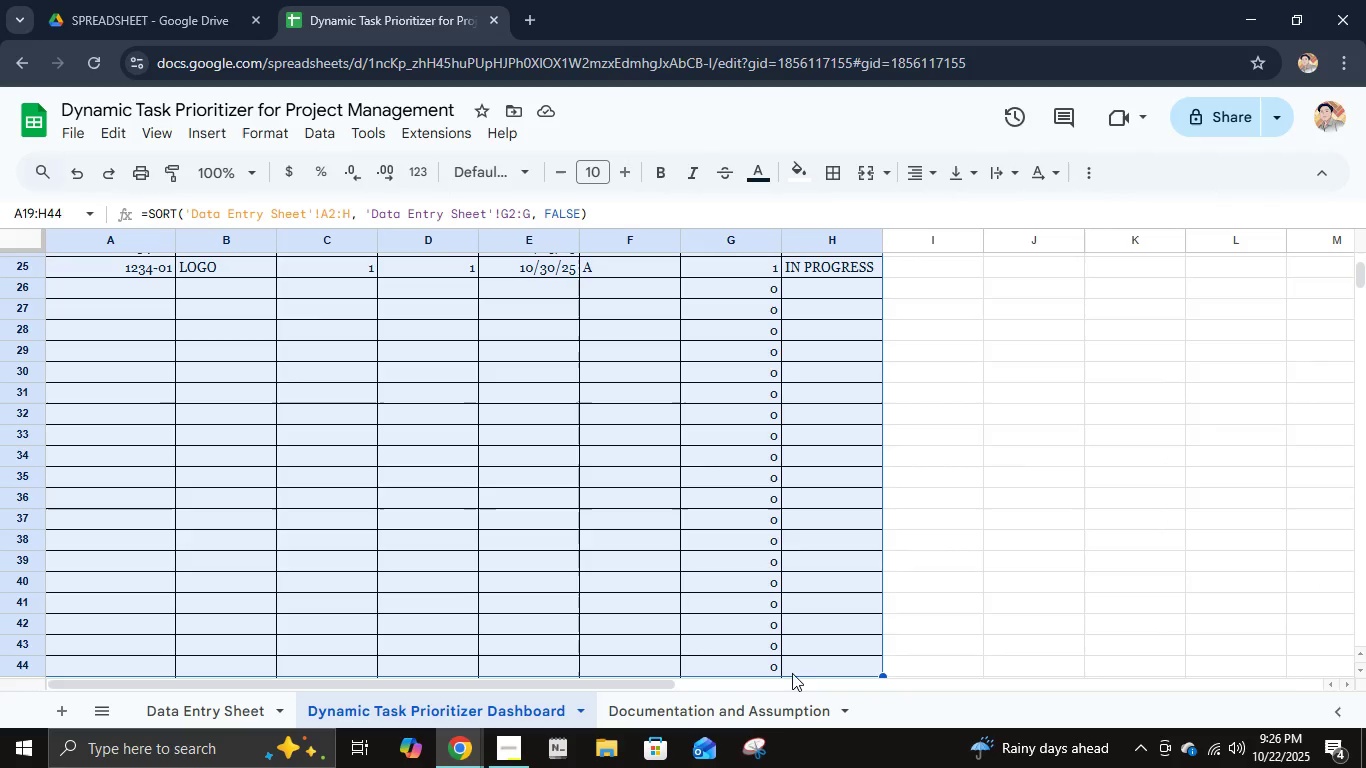 
key(Shift+ShiftLeft)
 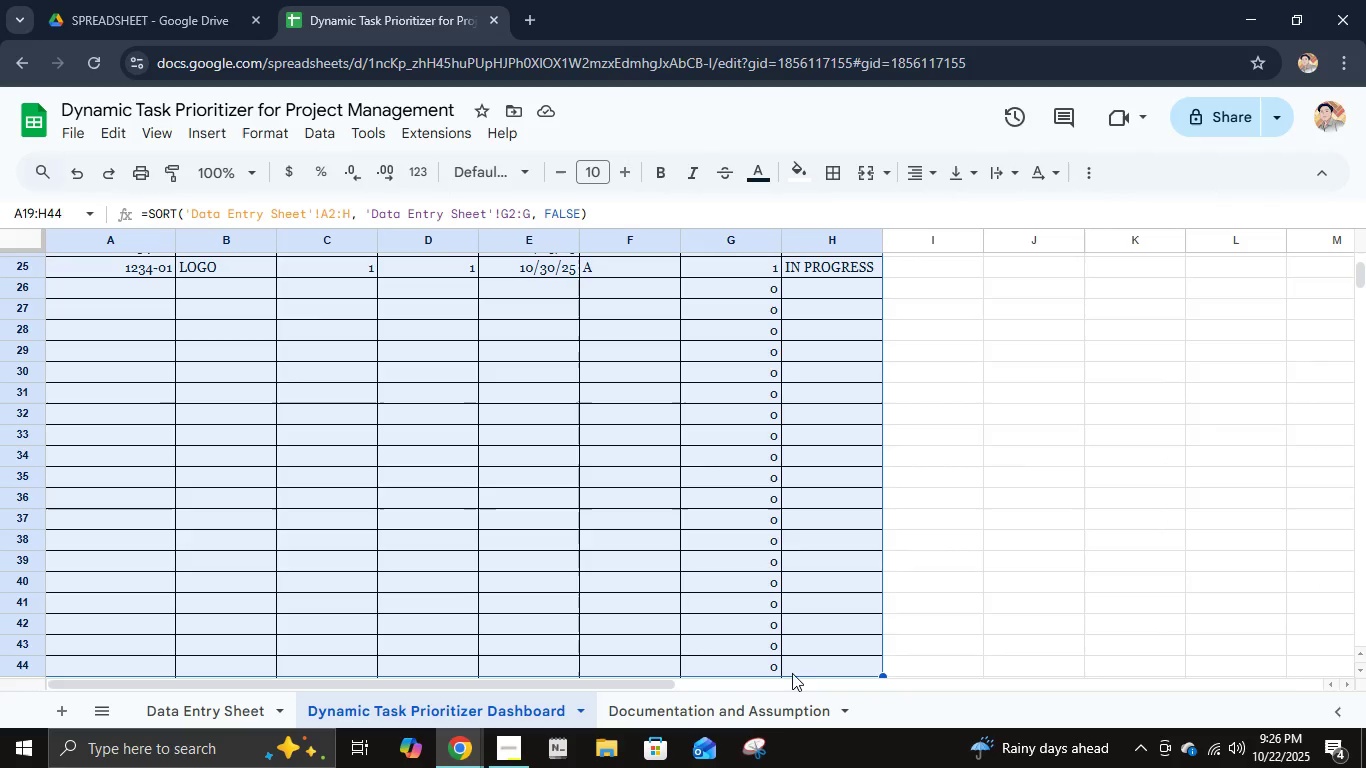 
key(Shift+ShiftLeft)
 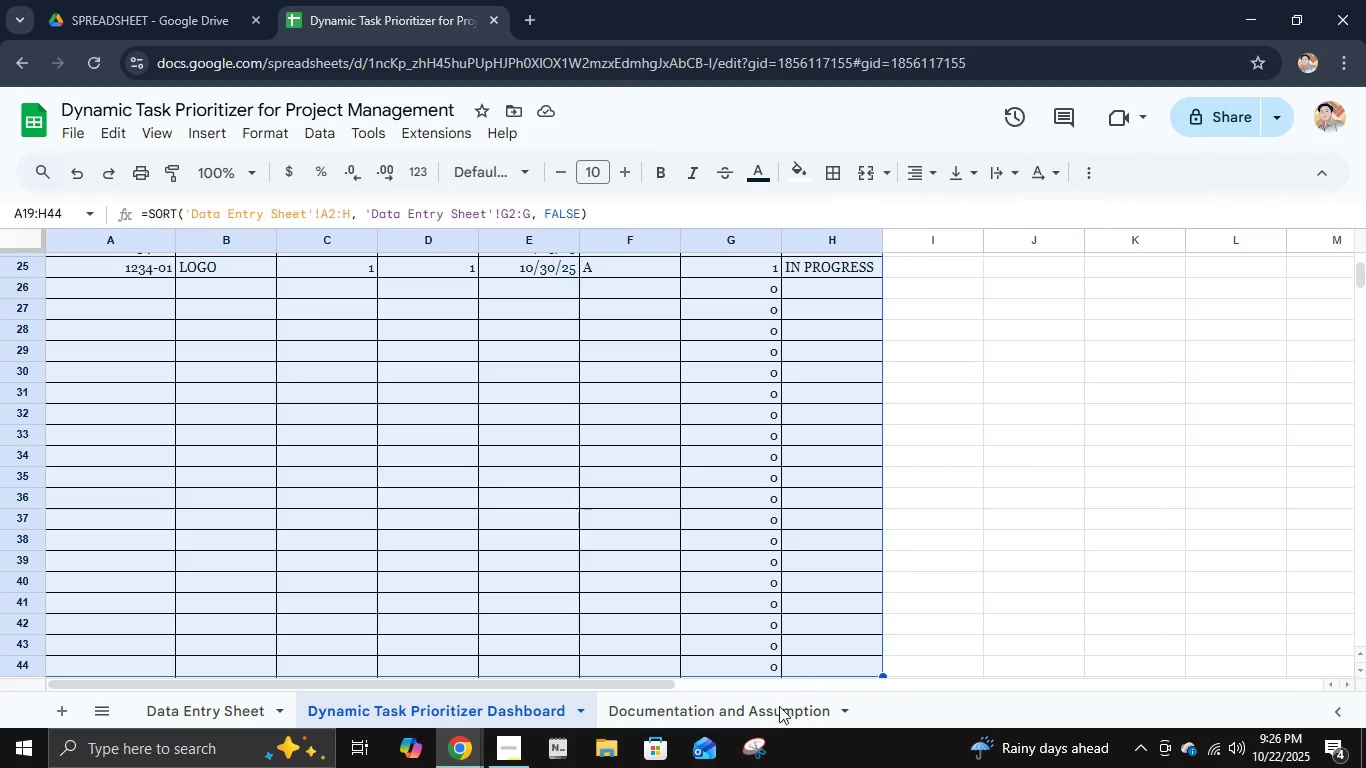 
key(Shift+ShiftLeft)
 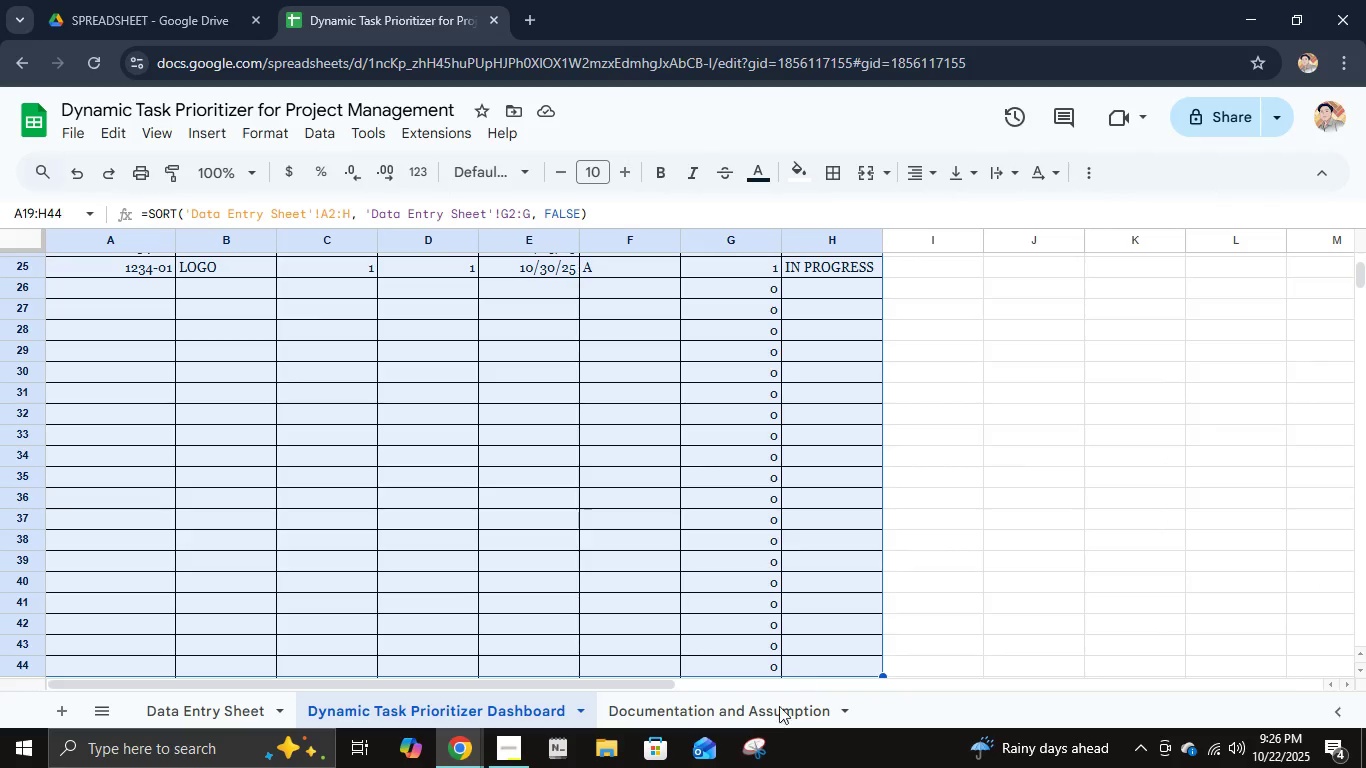 
key(Shift+ShiftLeft)
 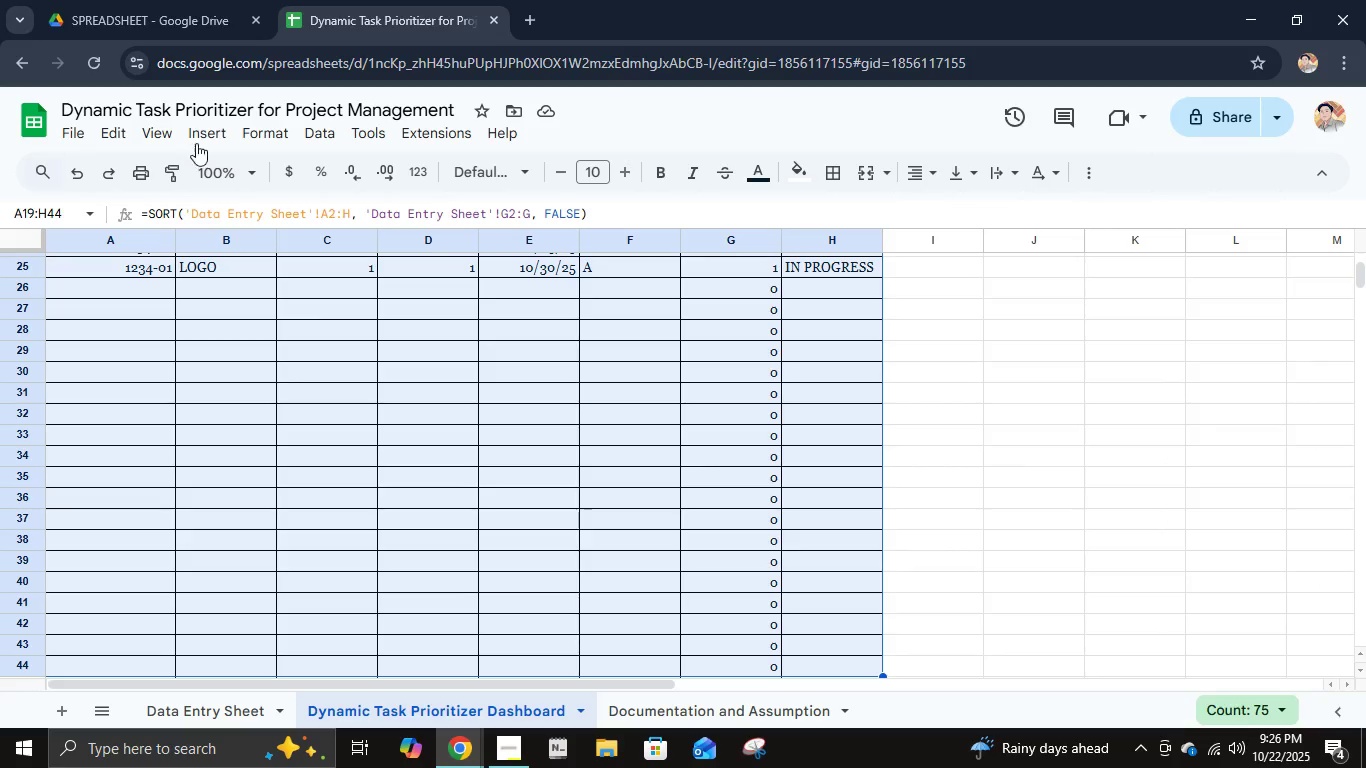 
left_click([210, 135])
 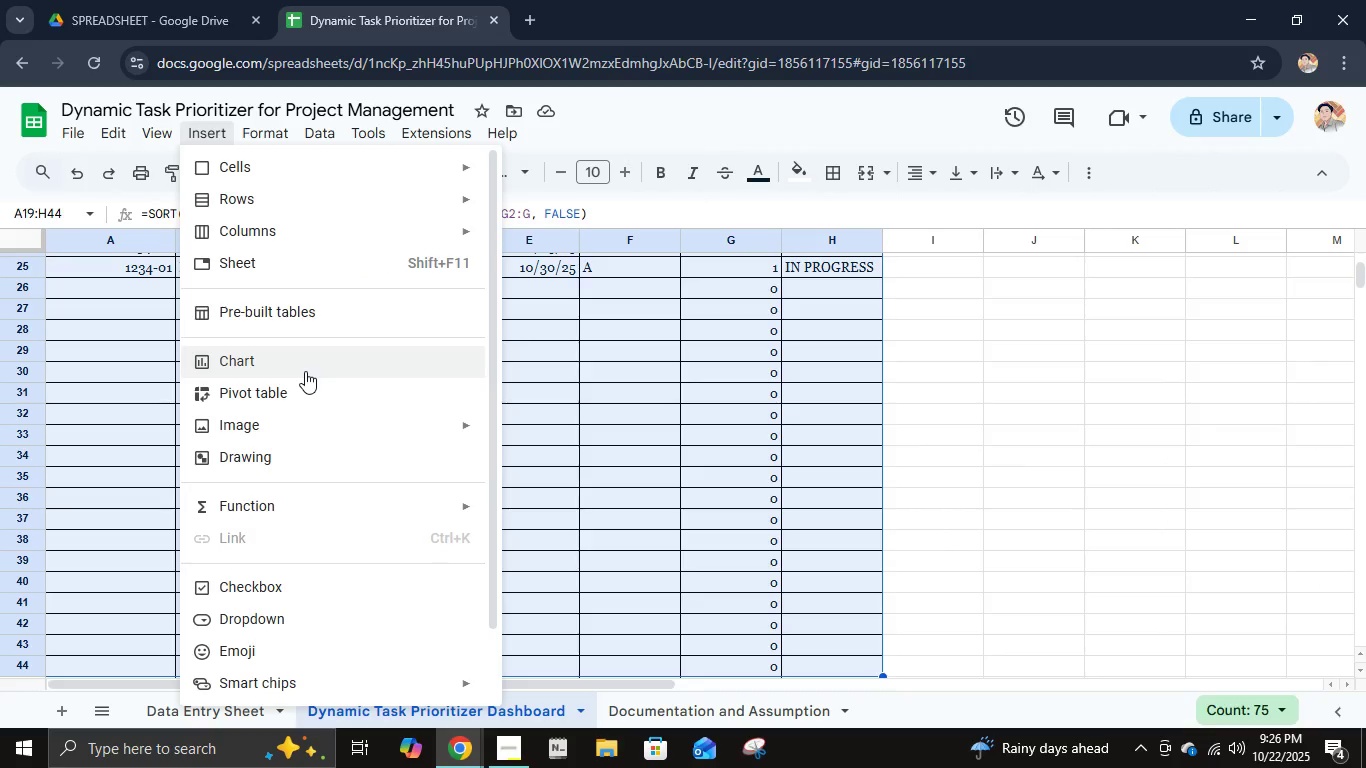 
left_click([305, 371])
 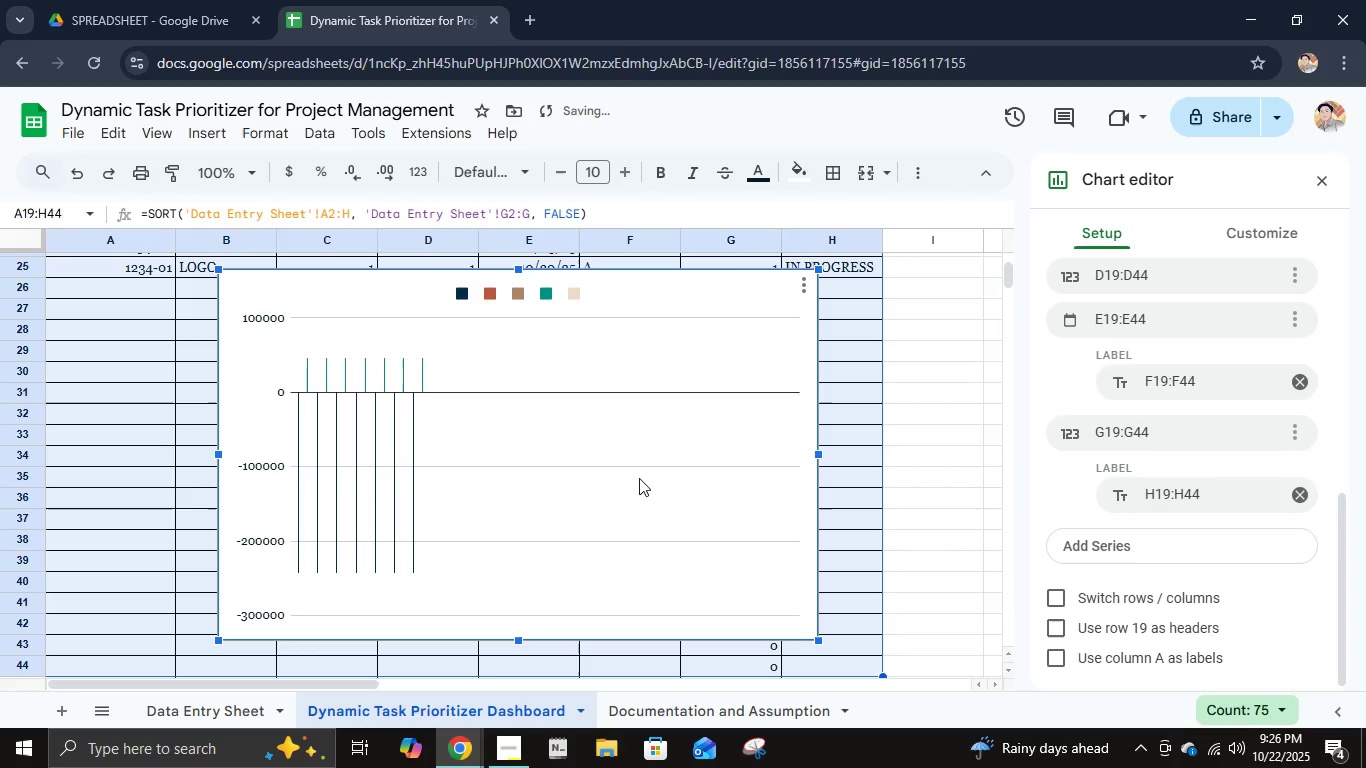 
scroll: coordinate [568, 492], scroll_direction: up, amount: 3.0
 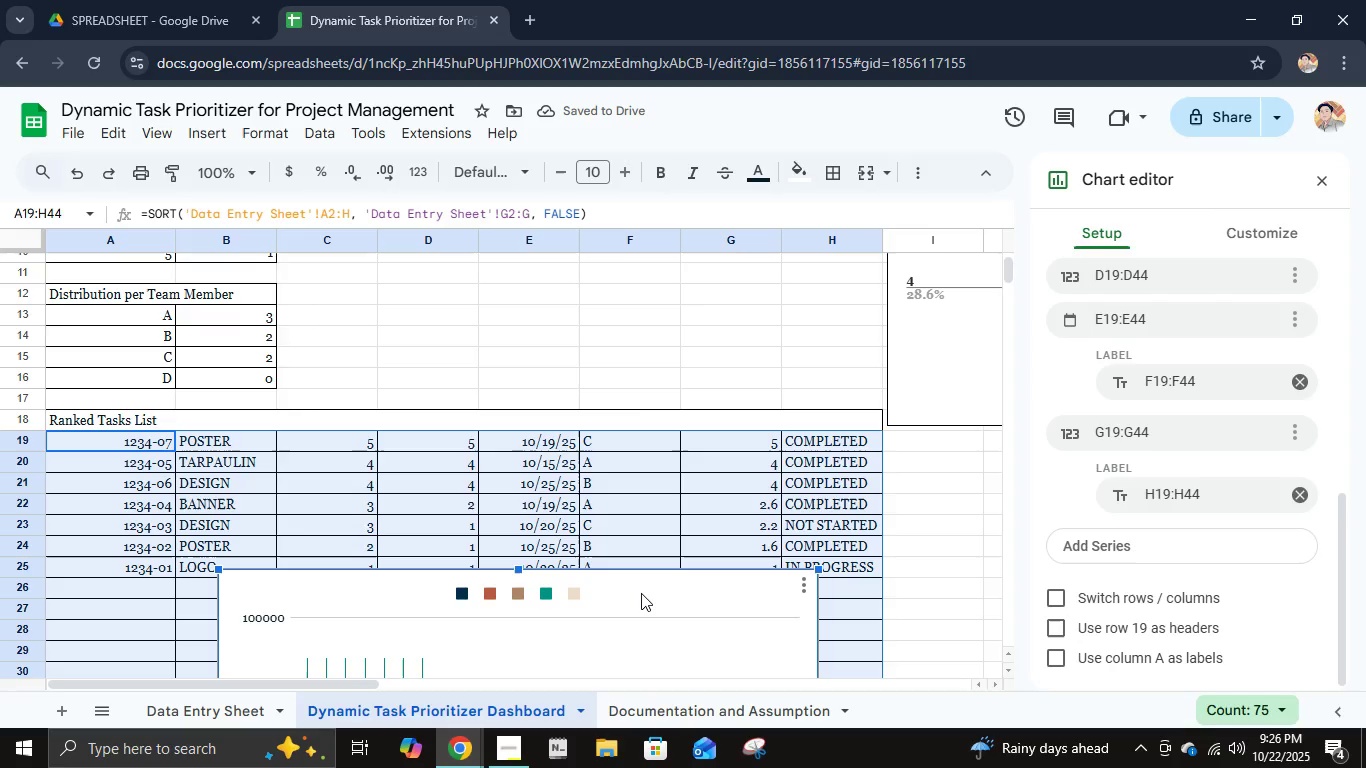 
left_click_drag(start_coordinate=[641, 593], to_coordinate=[657, 357])
 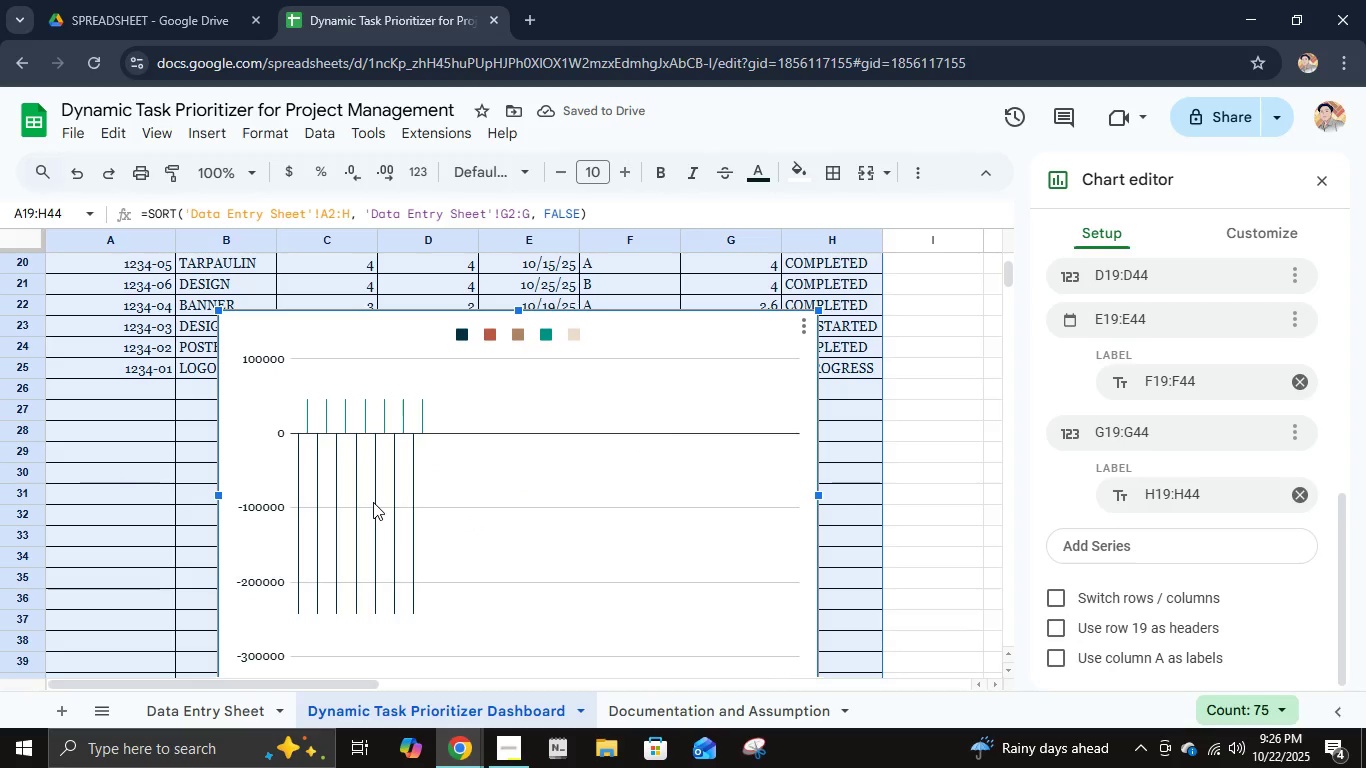 
scroll: coordinate [1156, 355], scroll_direction: up, amount: 6.0
 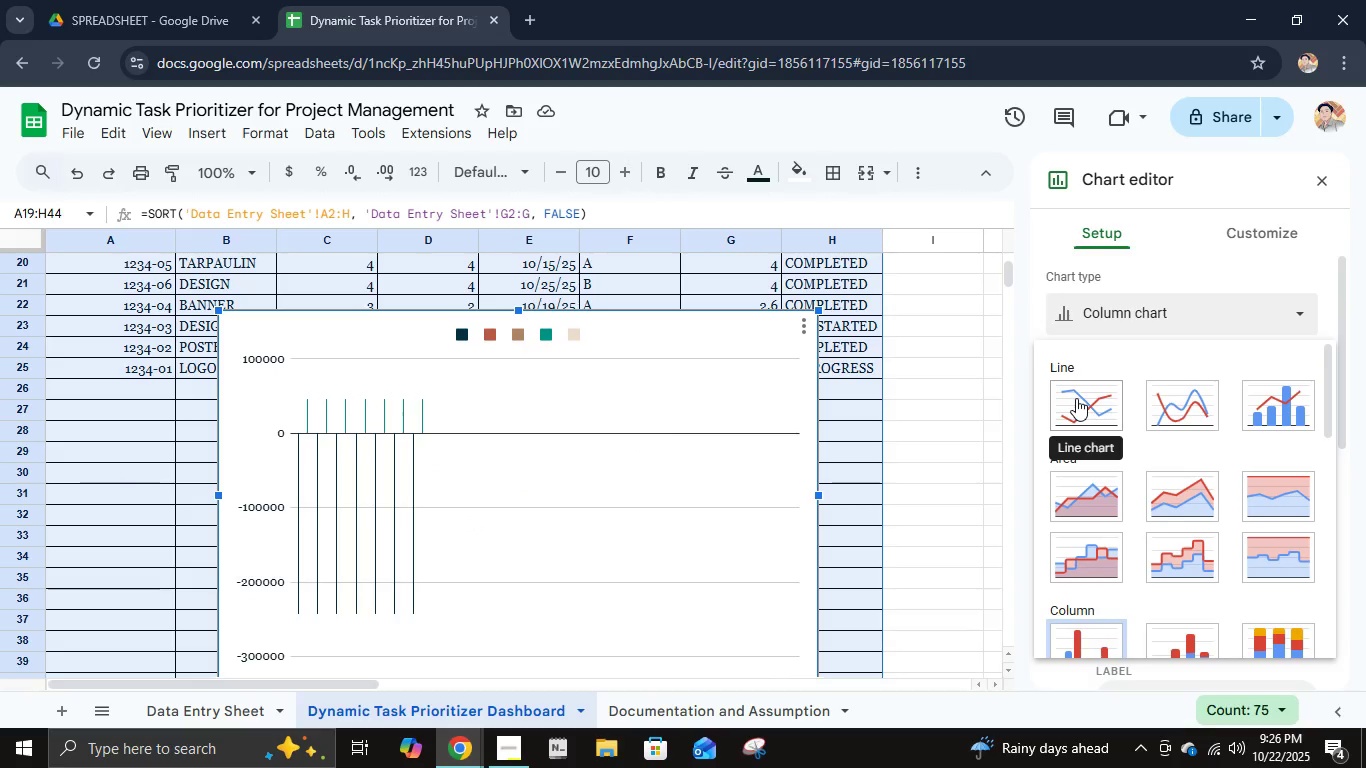 
left_click([1293, 420])
 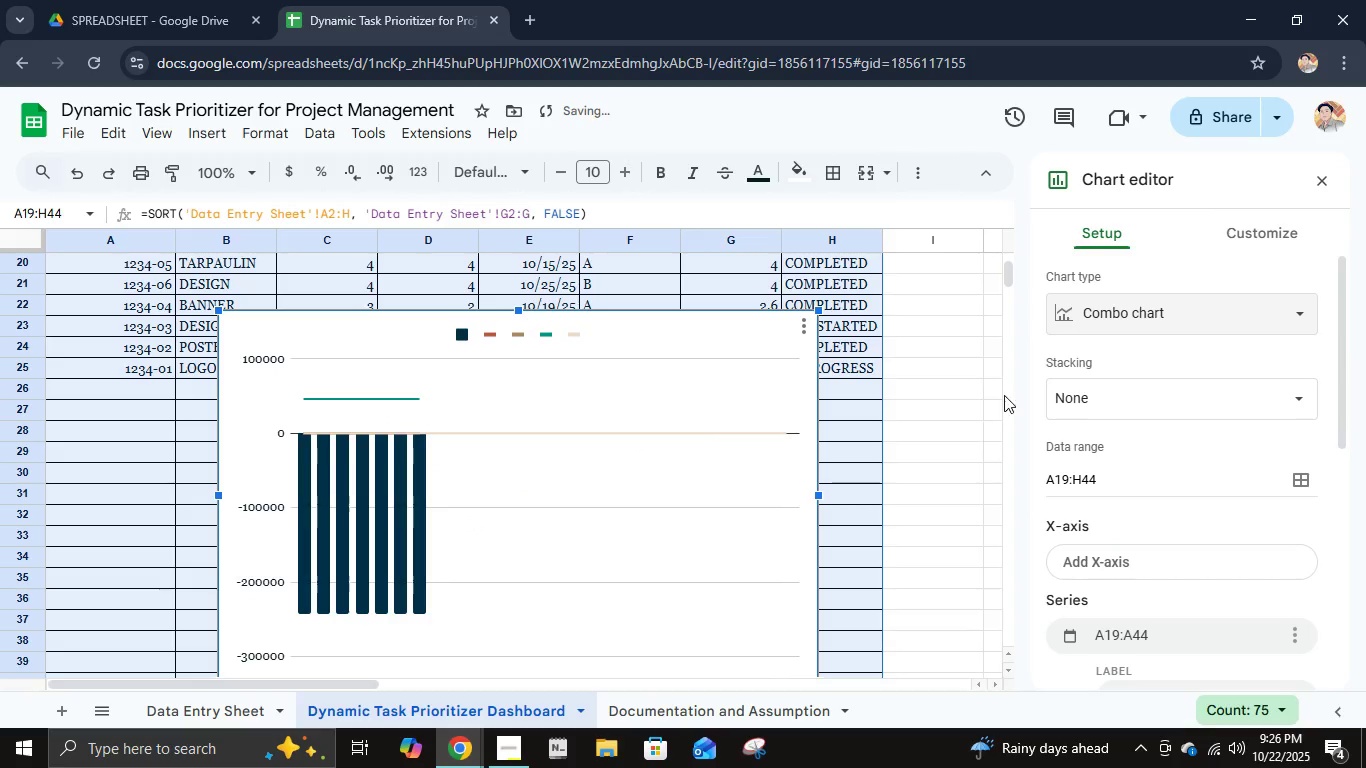 
left_click([1124, 298])
 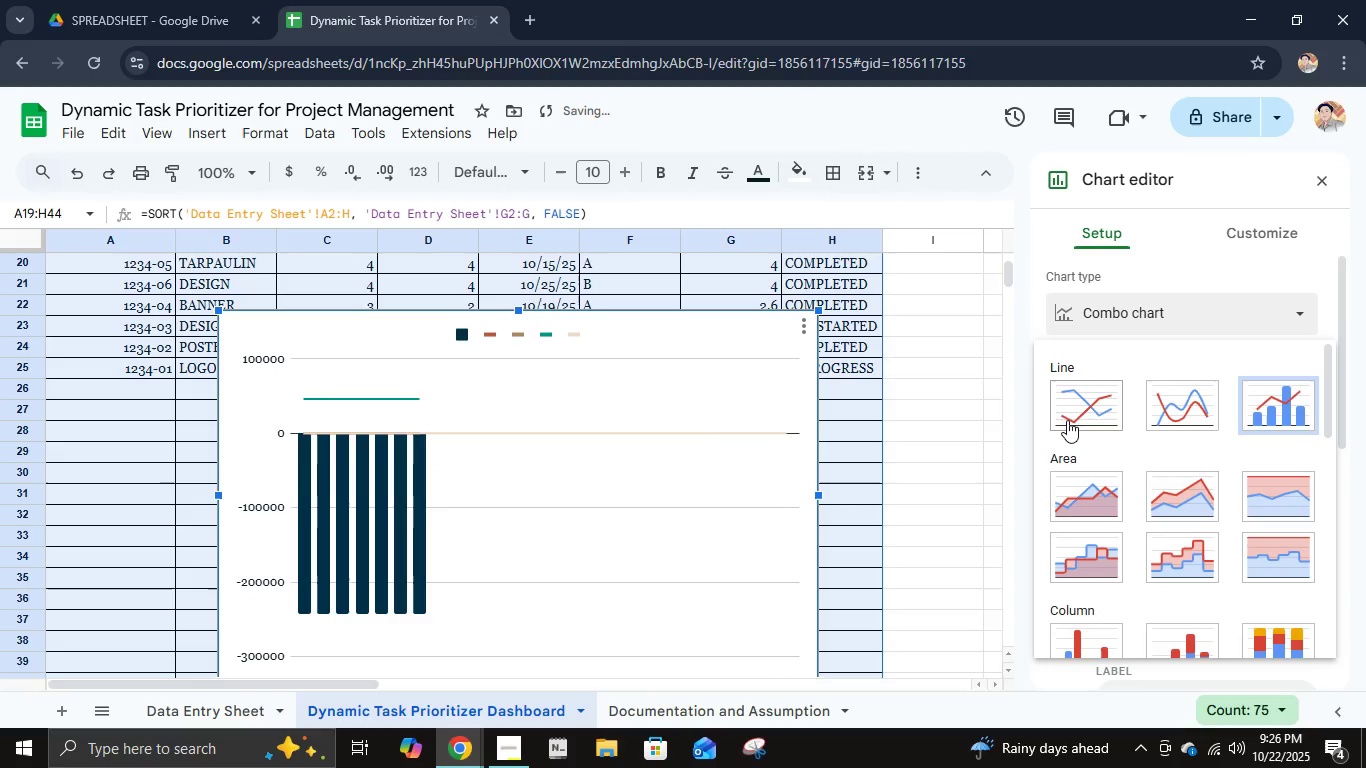 
left_click([1067, 420])
 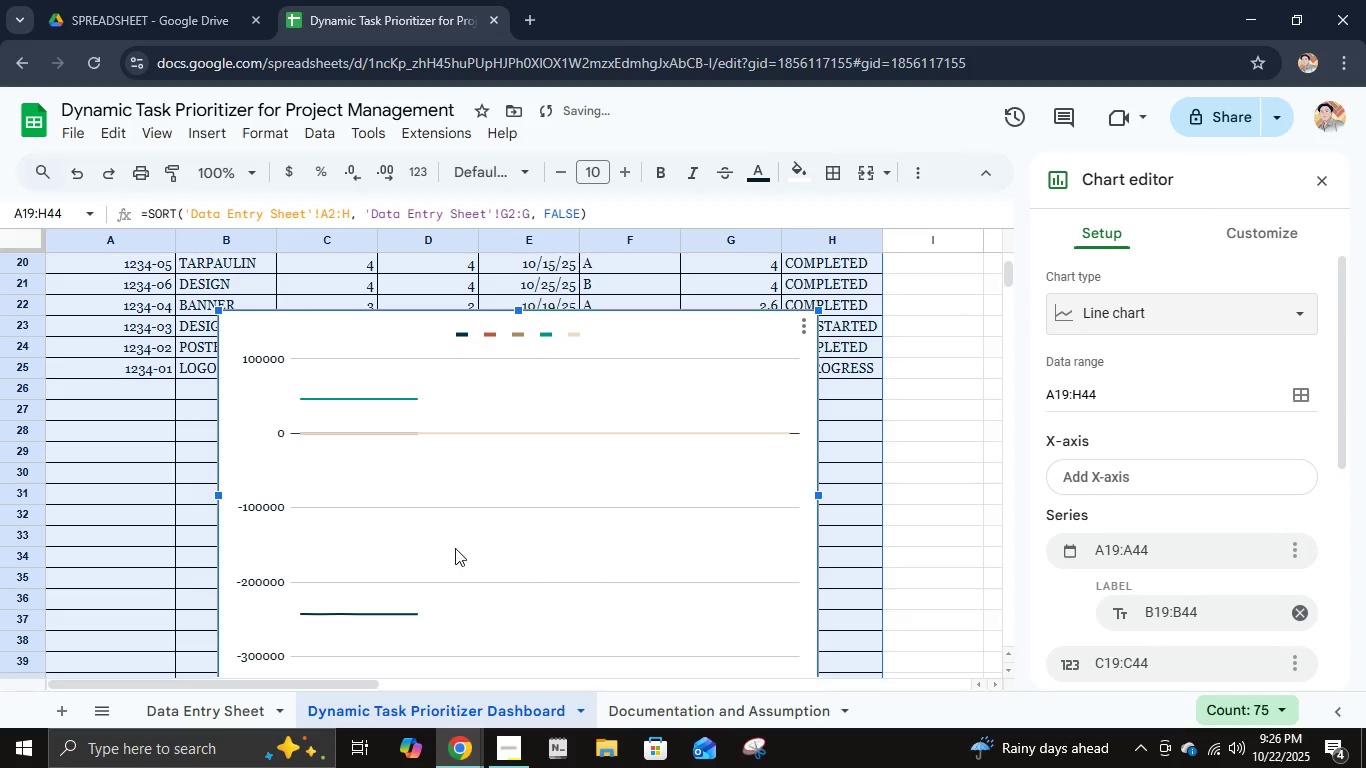 
scroll: coordinate [459, 537], scroll_direction: down, amount: 1.0
 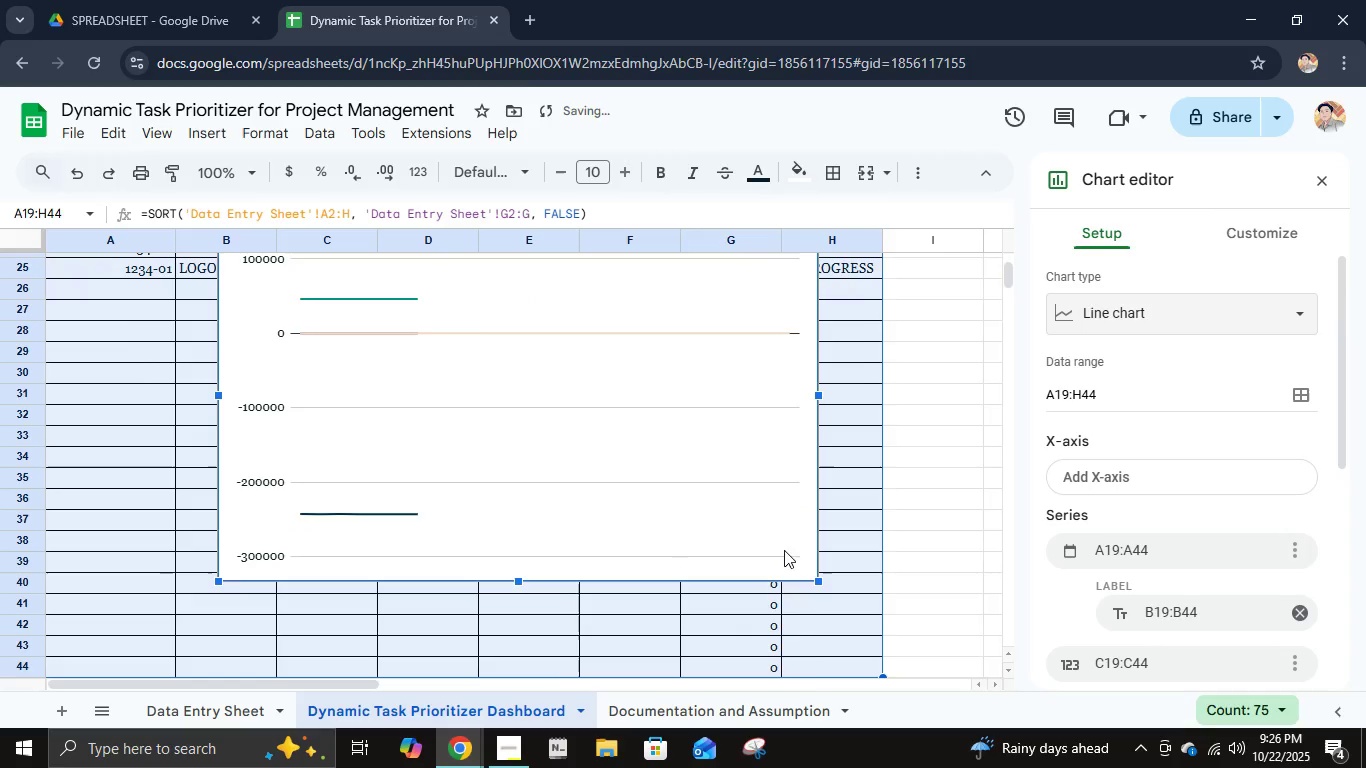 
scroll: coordinate [707, 528], scroll_direction: up, amount: 3.0
 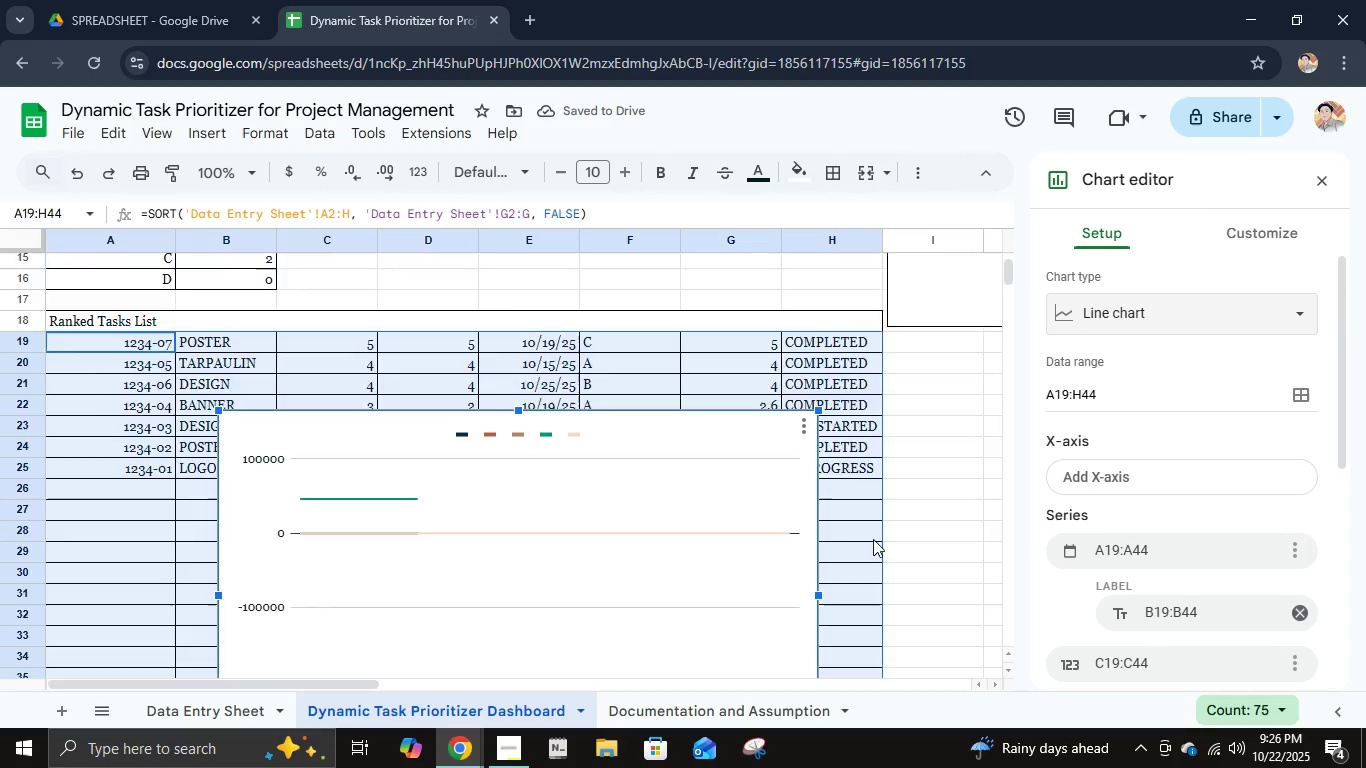 
scroll: coordinate [1116, 500], scroll_direction: down, amount: 10.0
 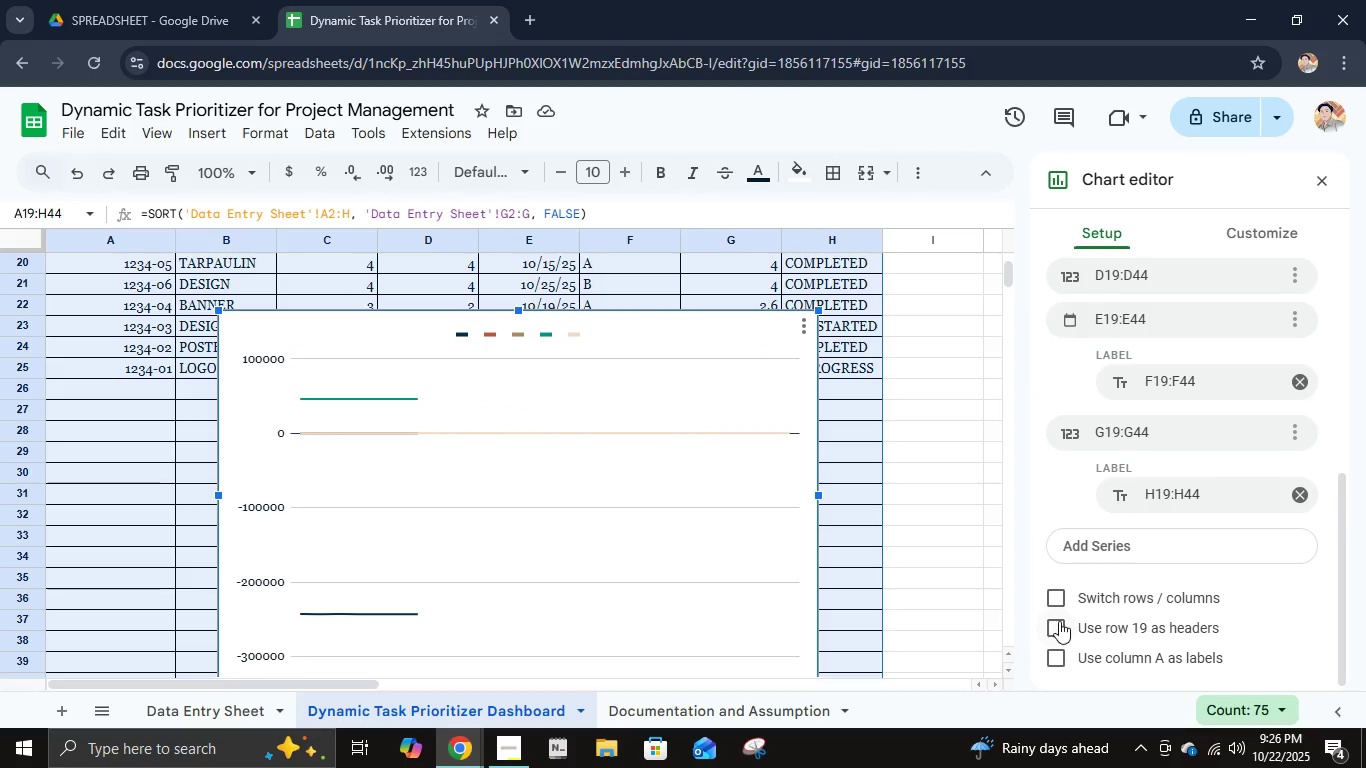 
left_click([1061, 597])
 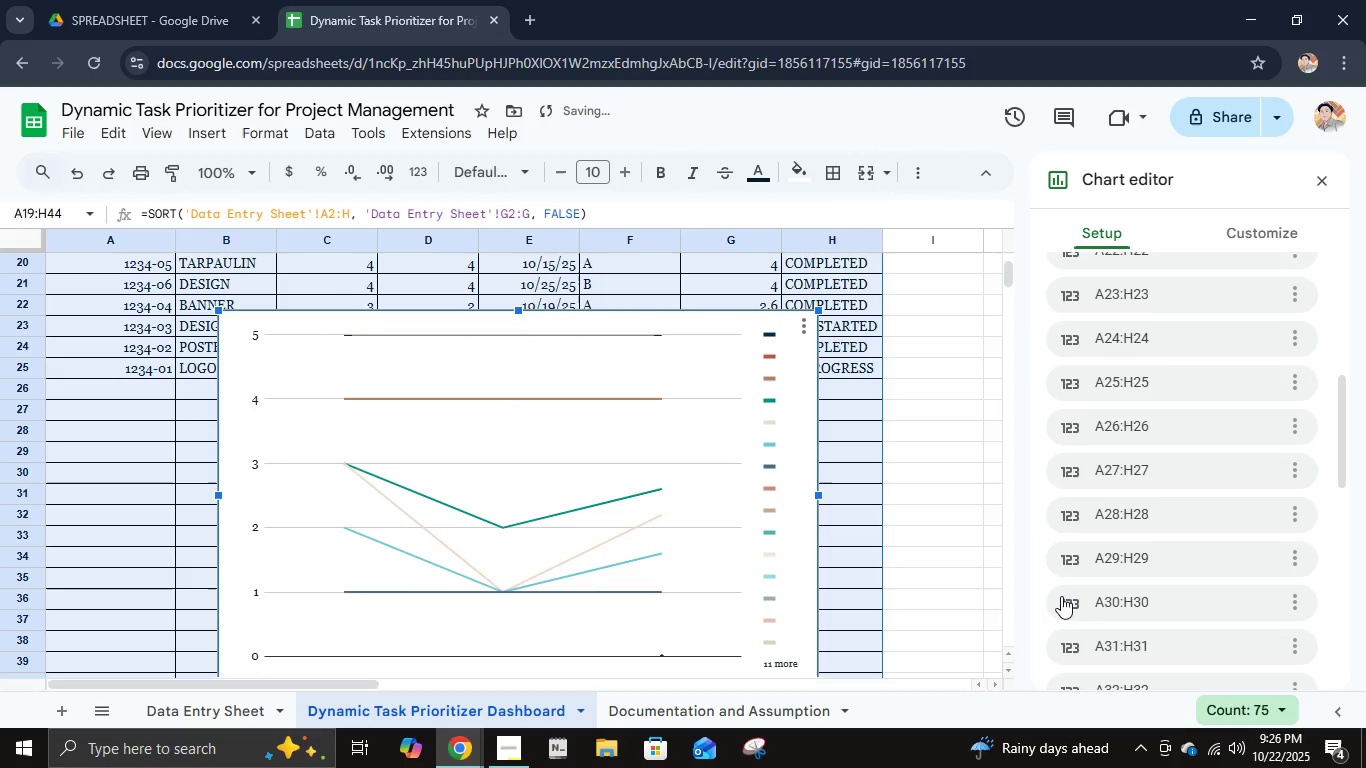 
scroll: coordinate [1059, 608], scroll_direction: up, amount: 10.0
 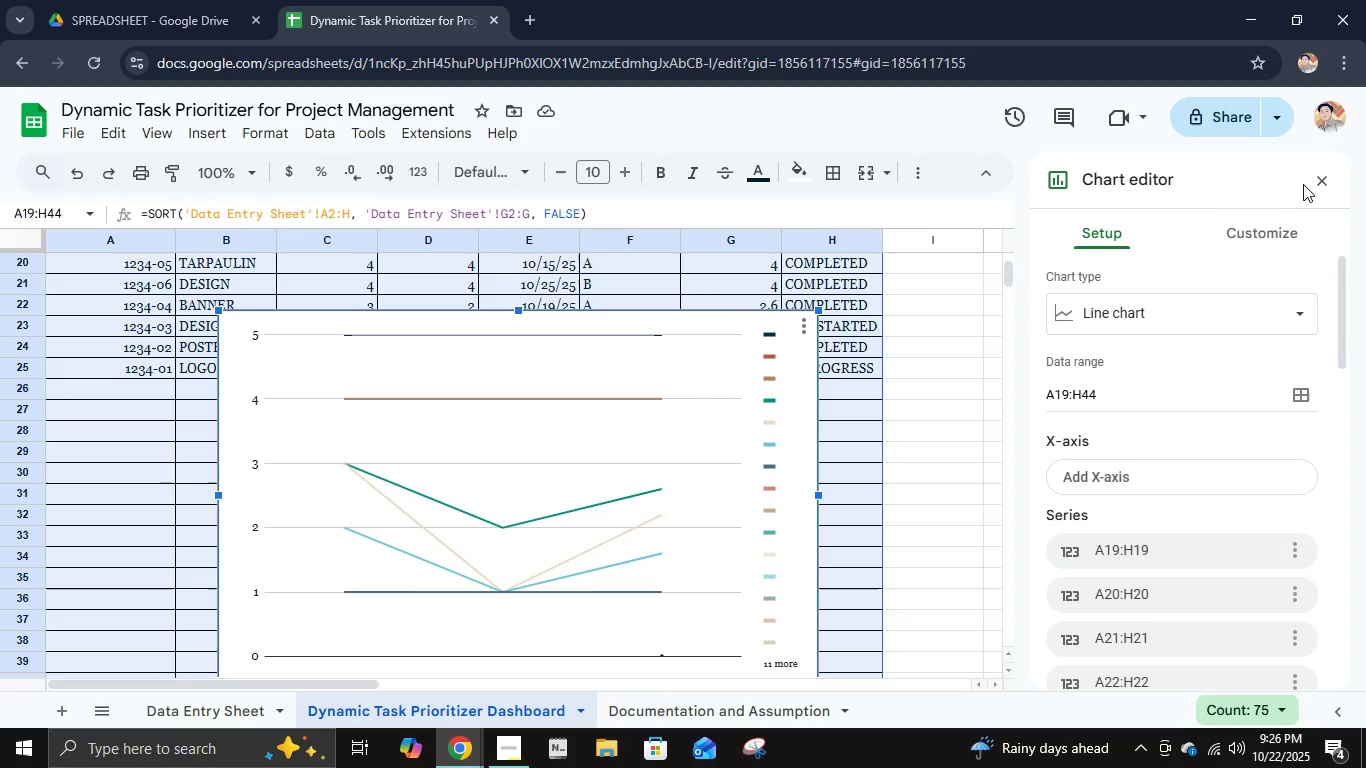 
left_click([1318, 178])
 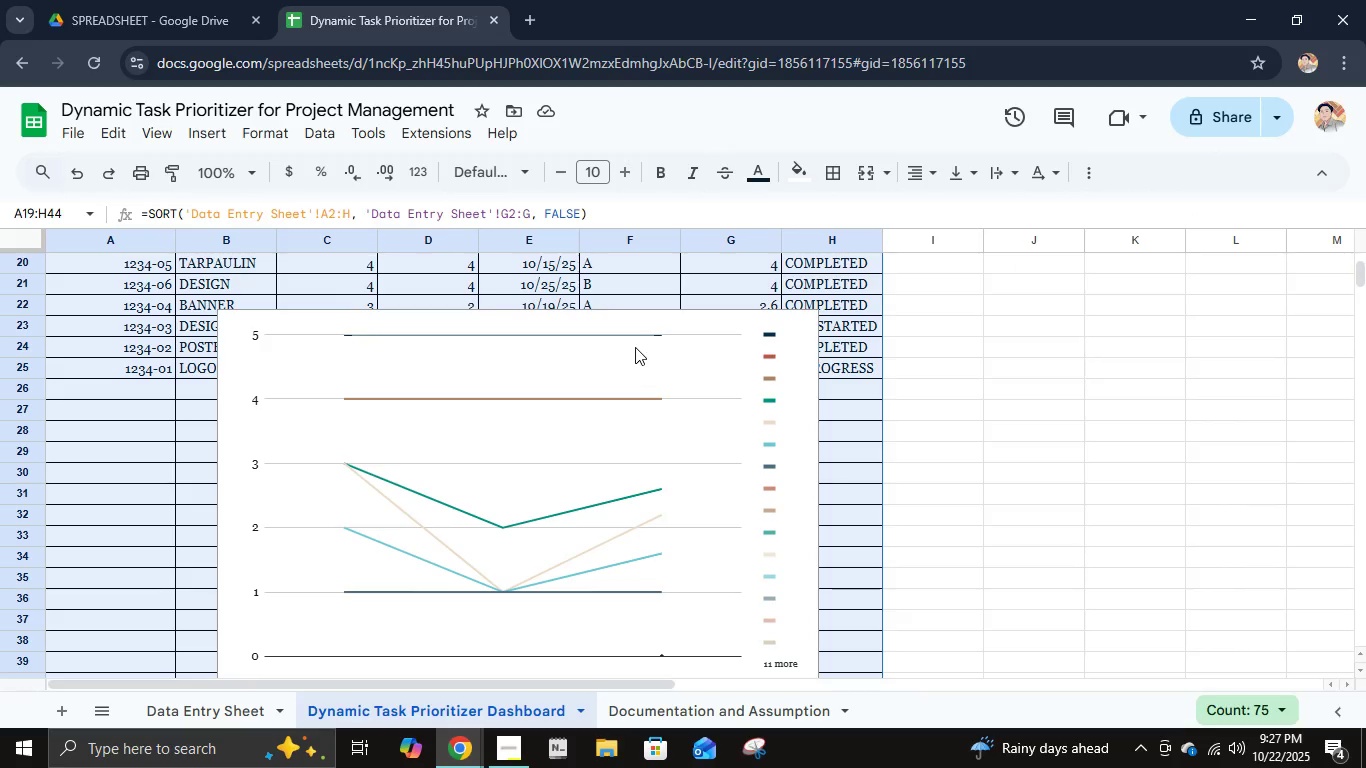 
double_click([642, 361])
 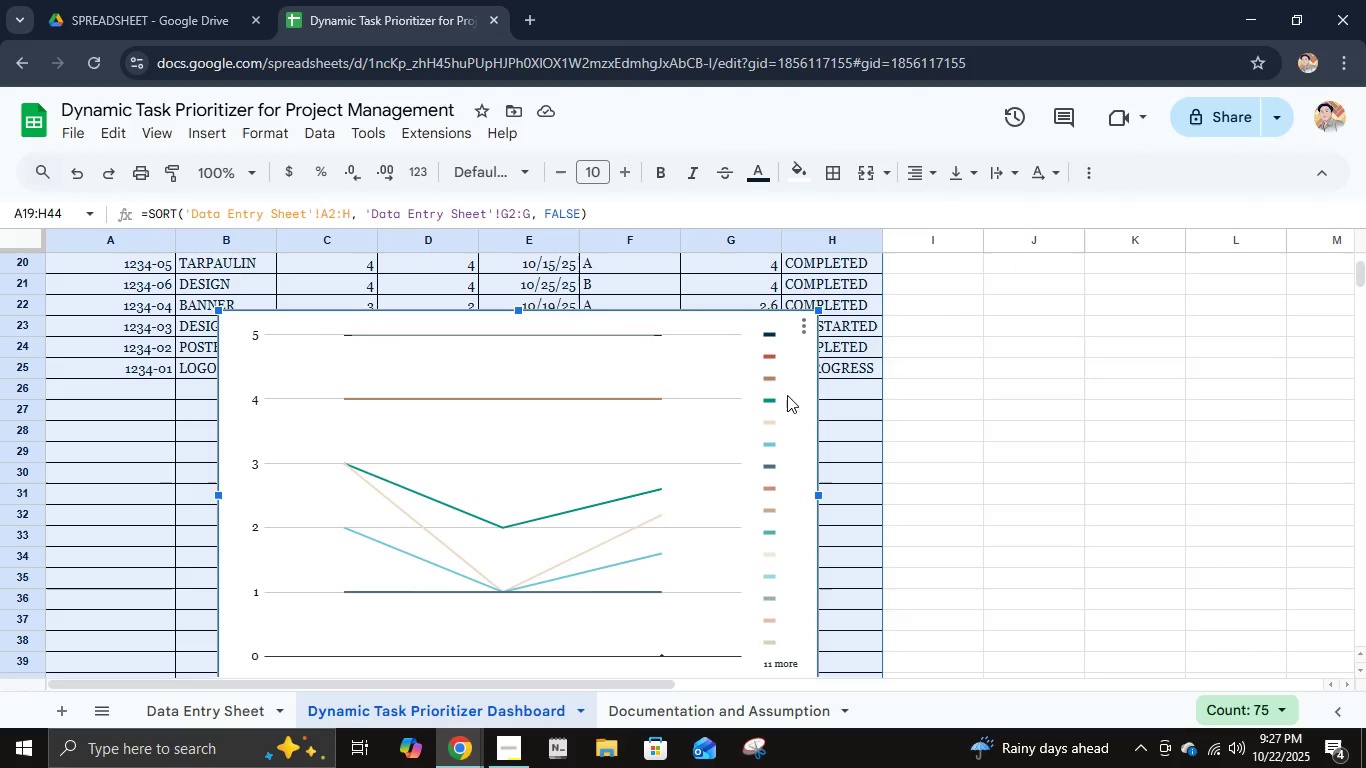 
double_click([798, 368])
 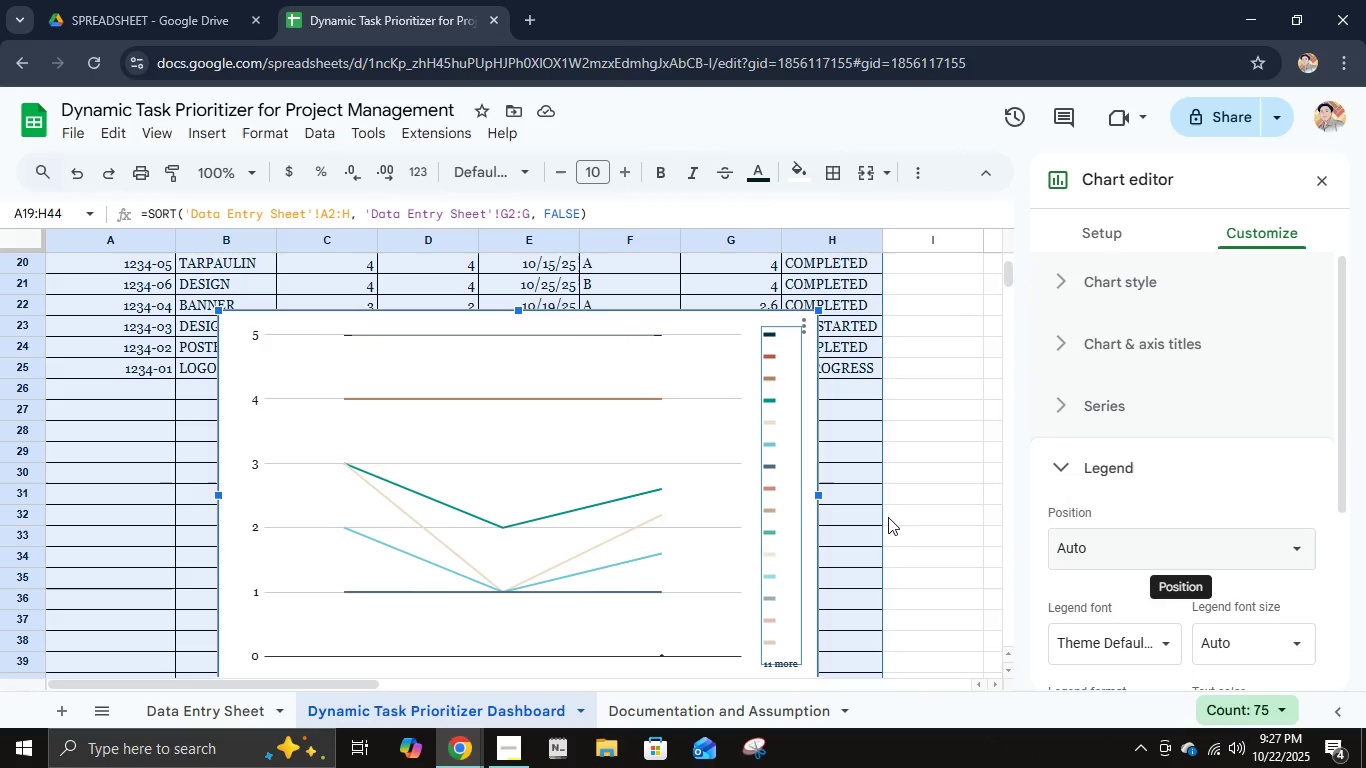 
left_click([708, 354])
 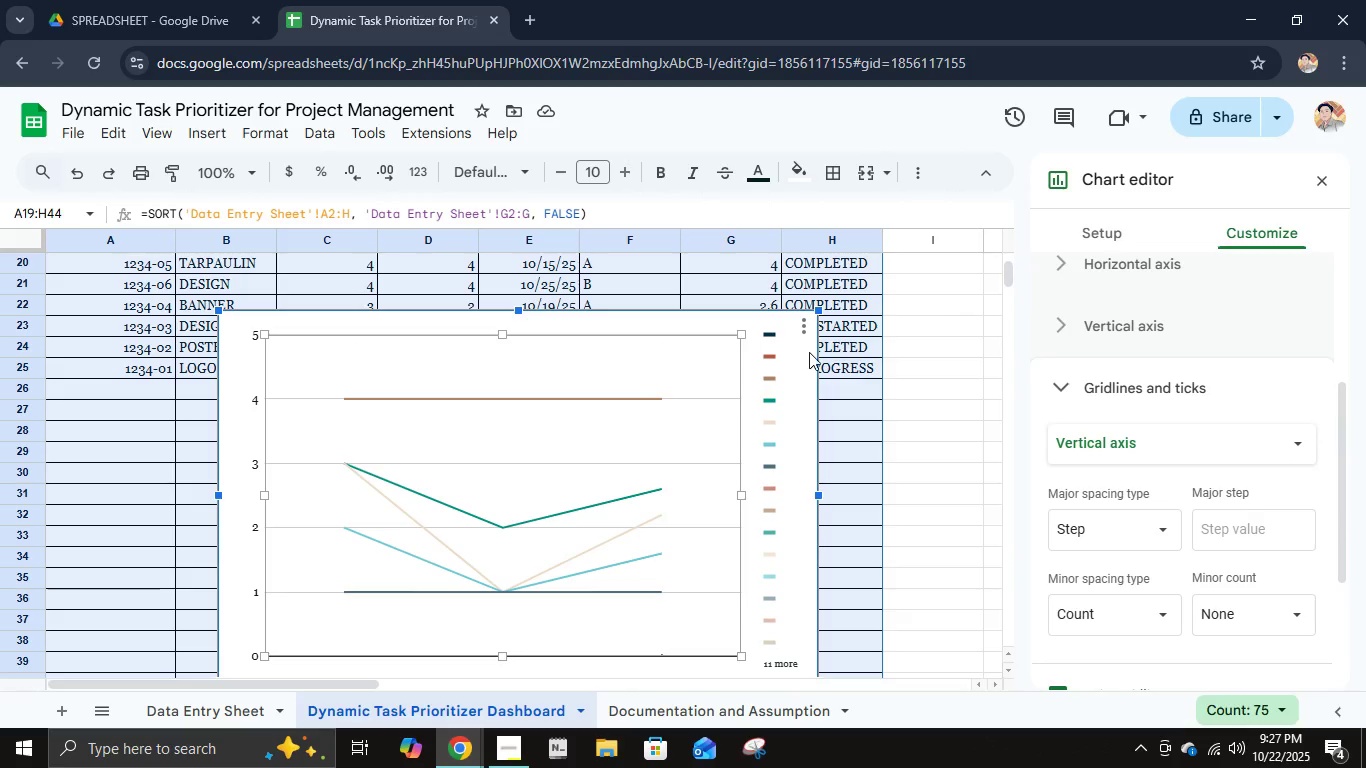 
left_click([812, 352])
 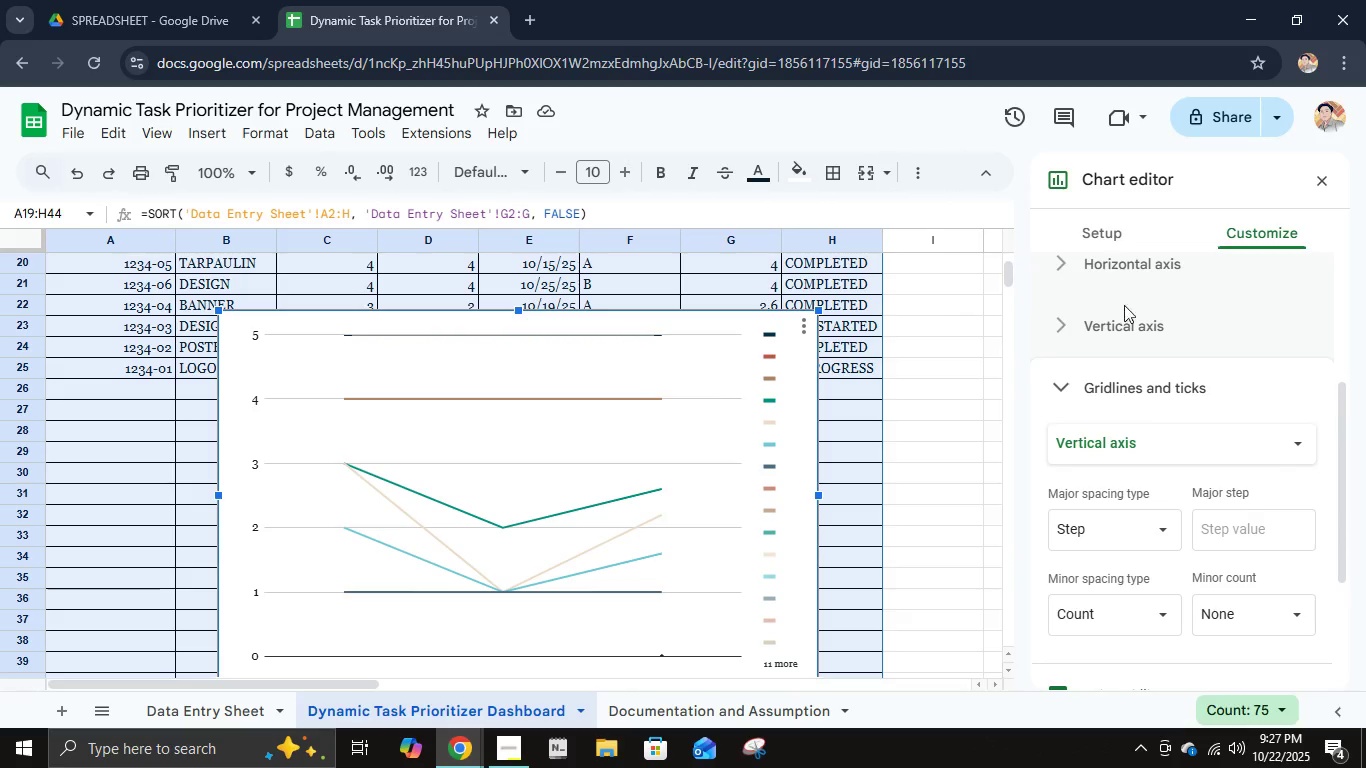 
scroll: coordinate [1130, 478], scroll_direction: down, amount: 7.0
 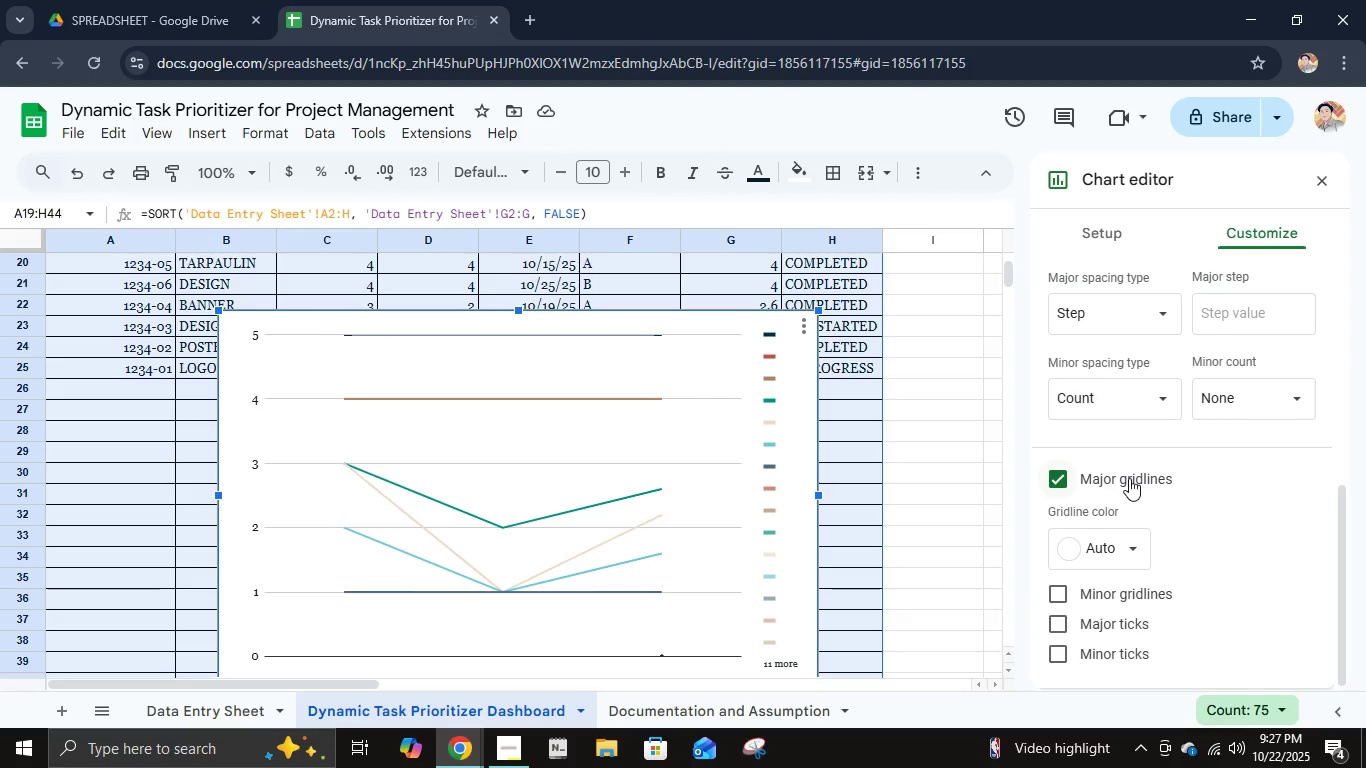 
scroll: coordinate [1129, 475], scroll_direction: up, amount: 9.0
 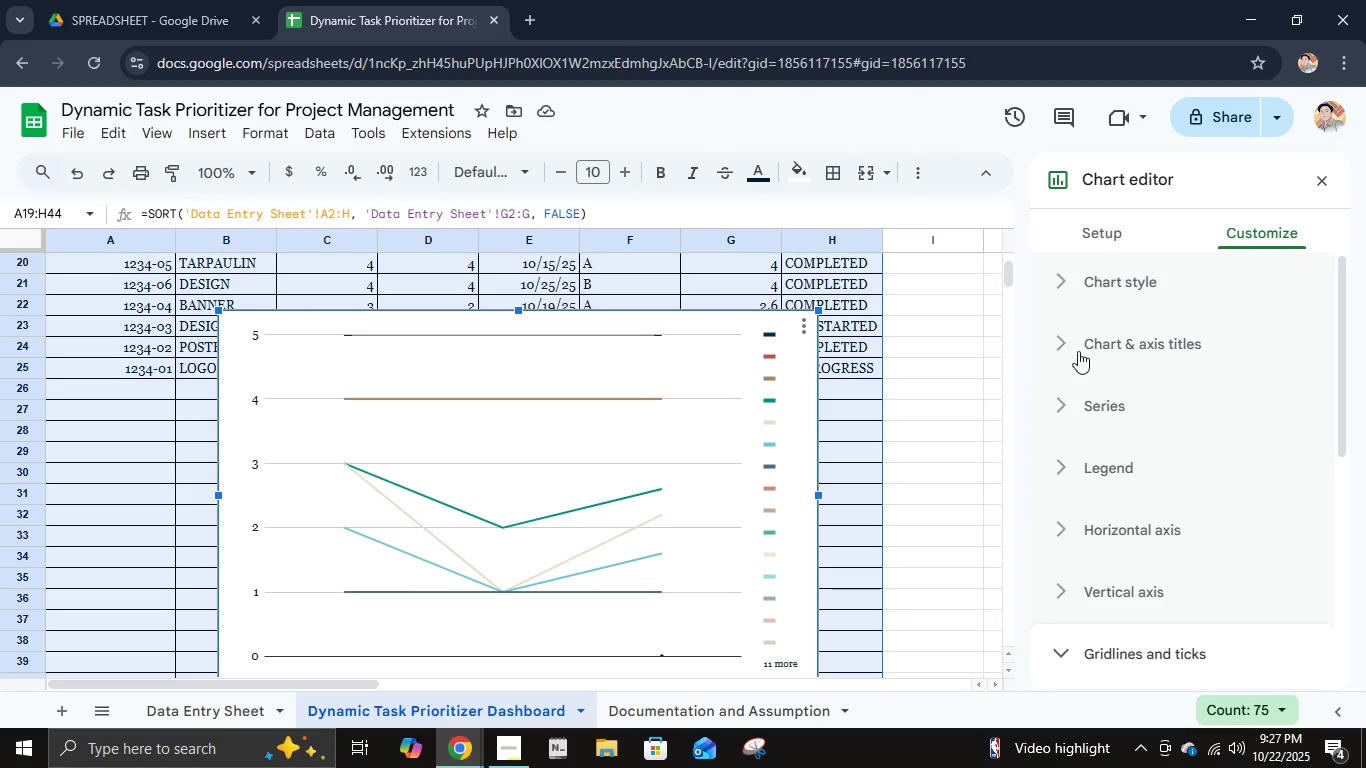 
left_click([1078, 348])
 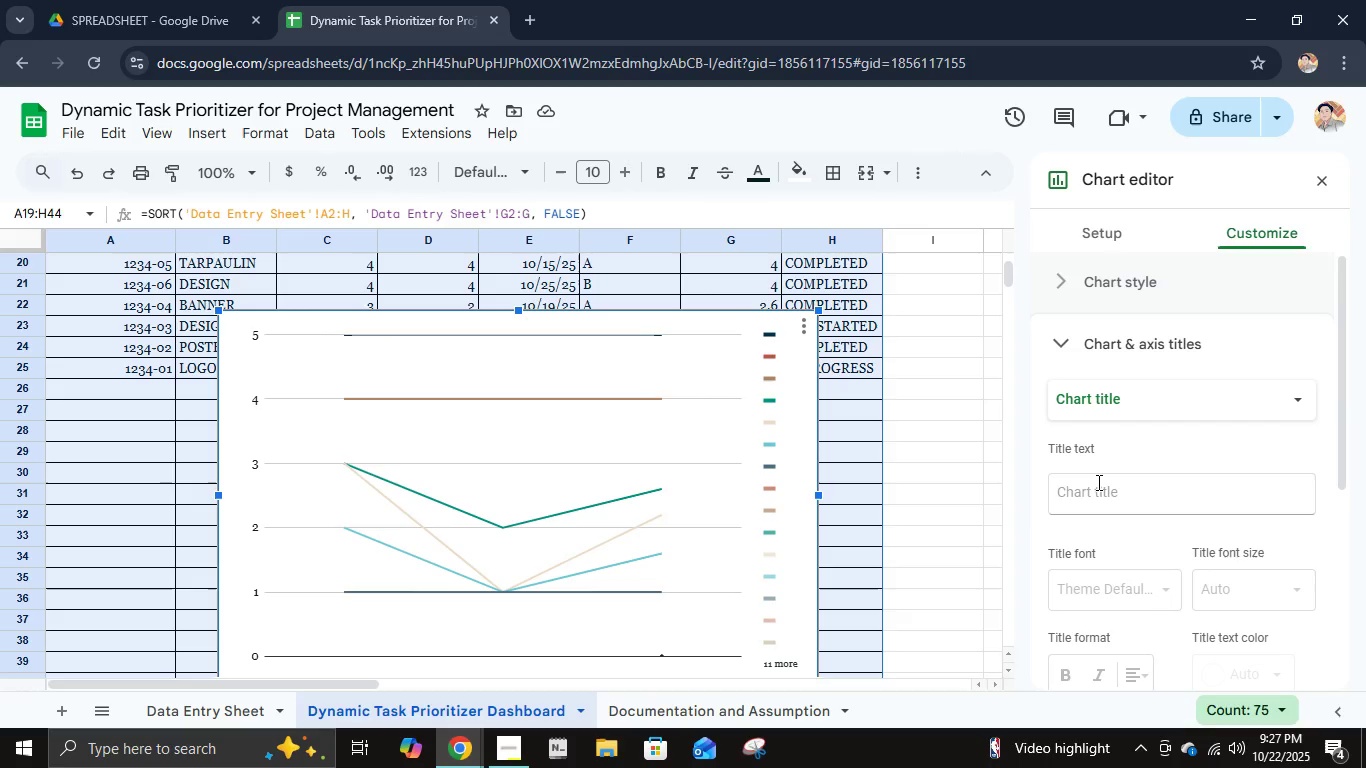 
left_click([1097, 486])
 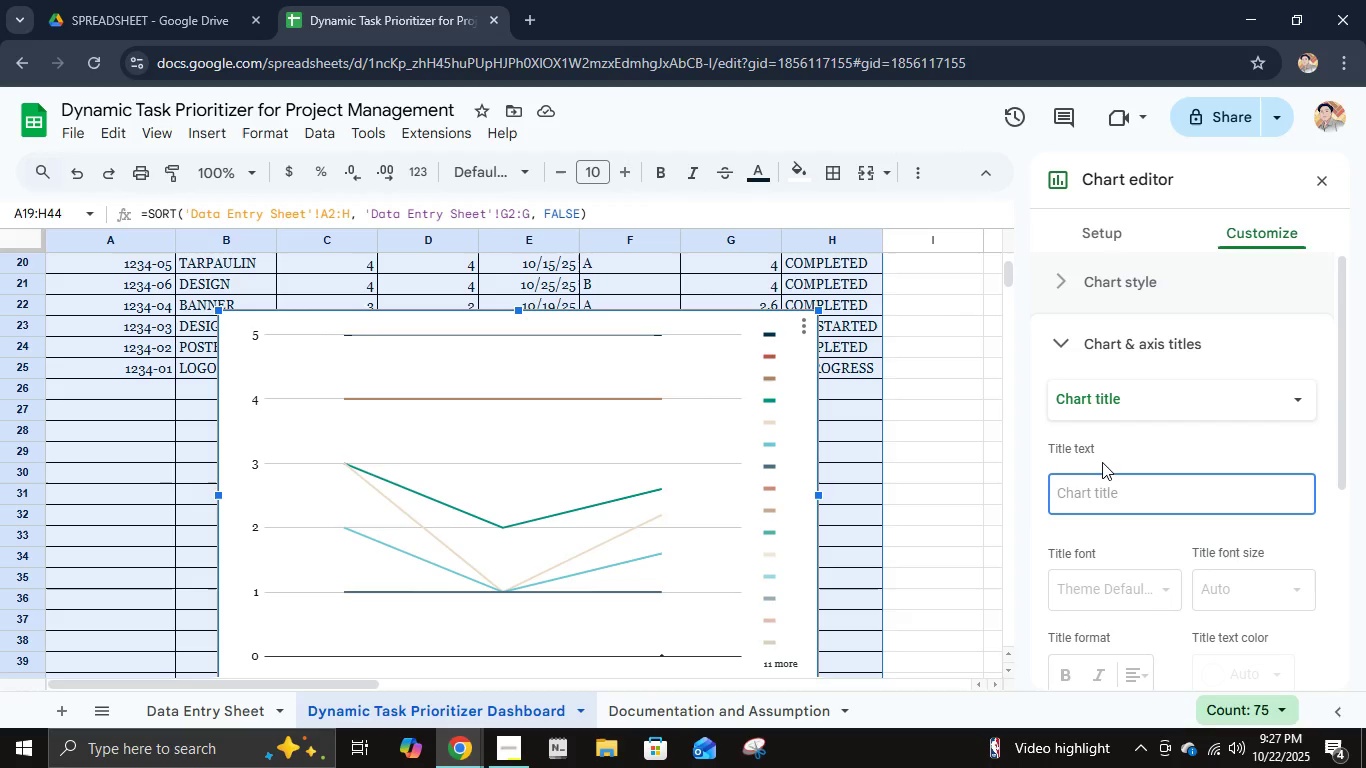 
type(Upca)
key(Backspace)
type(ominmg)
key(Escape)
 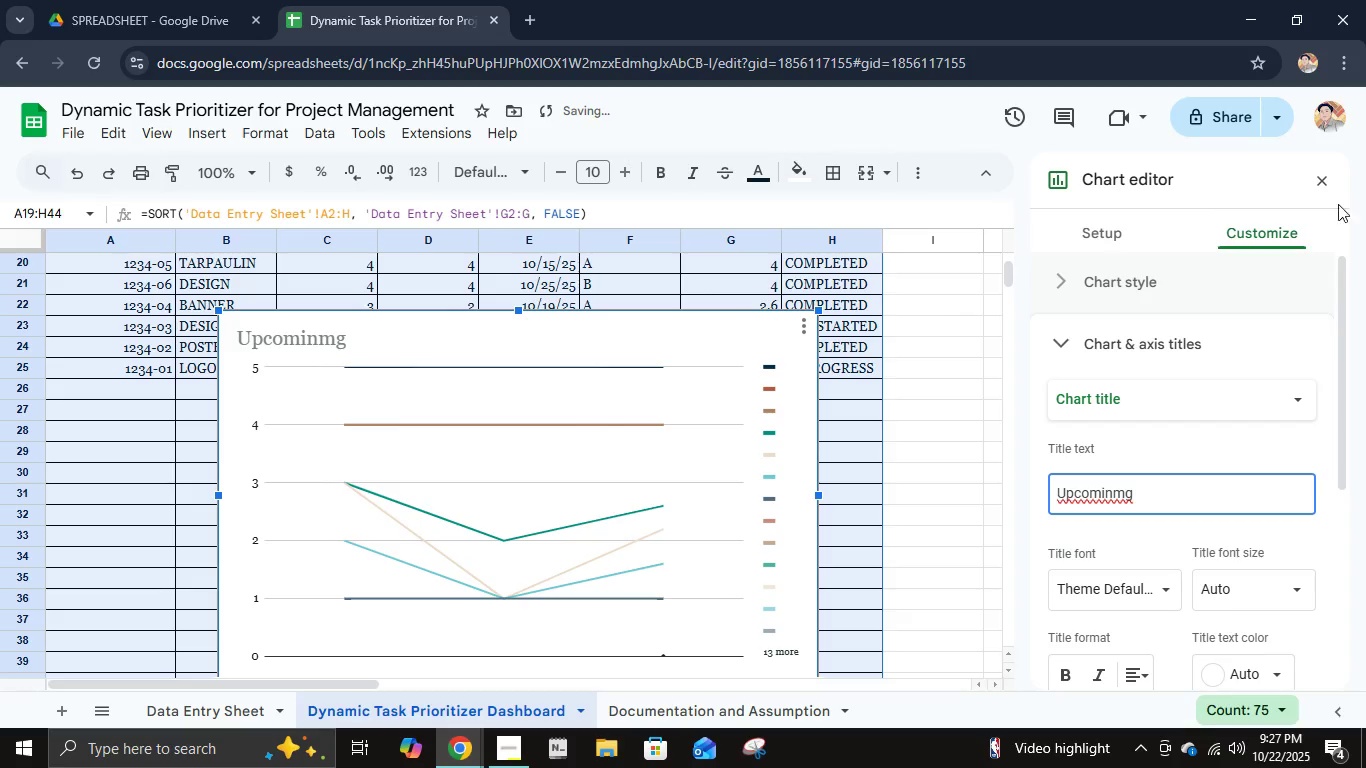 
left_click([1329, 190])
 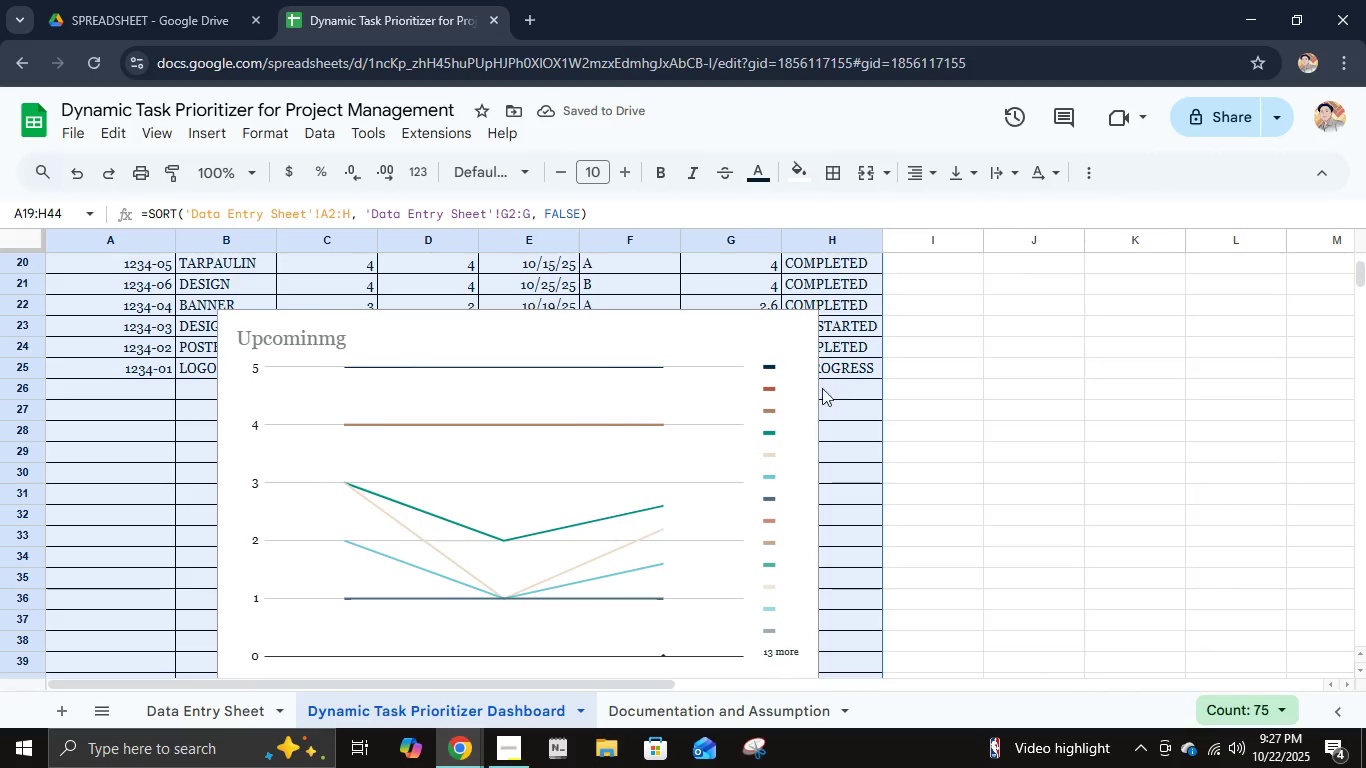 
left_click([805, 381])
 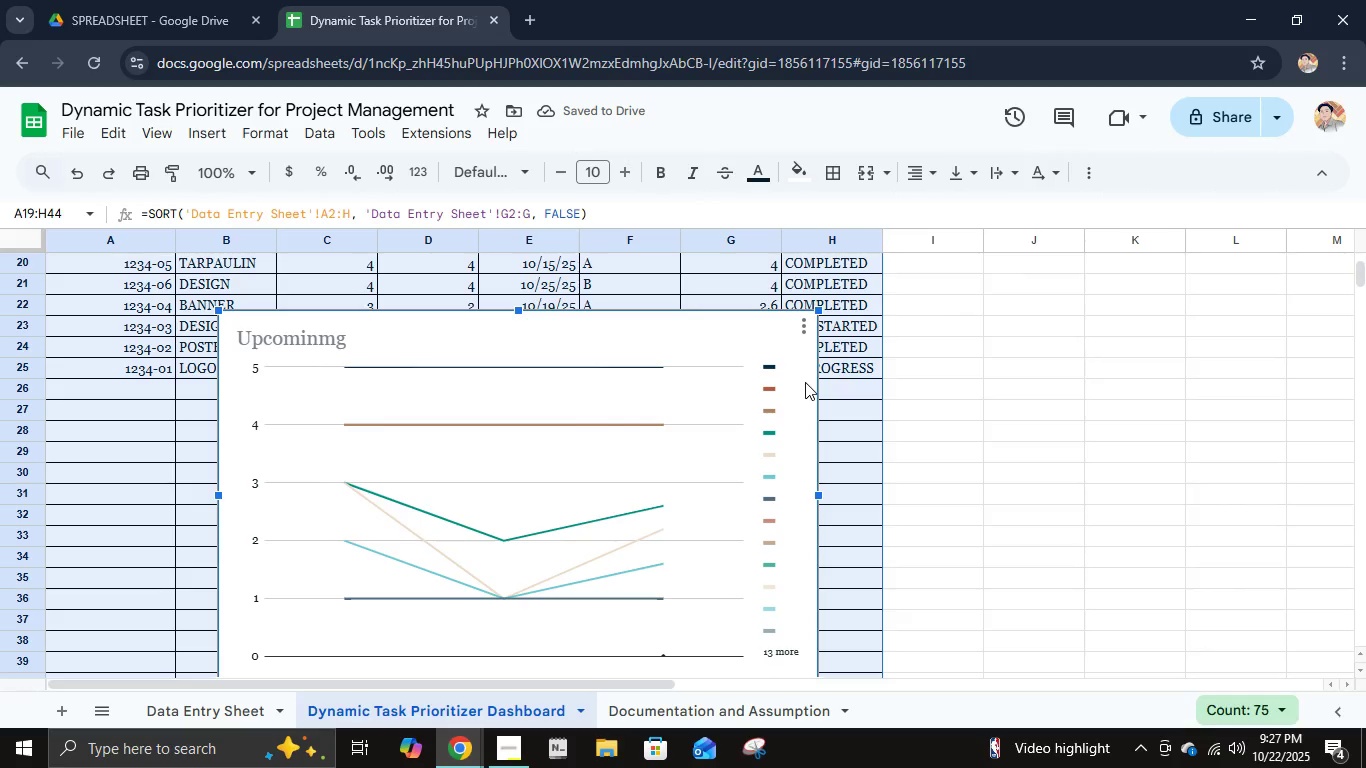 
key(Delete)
 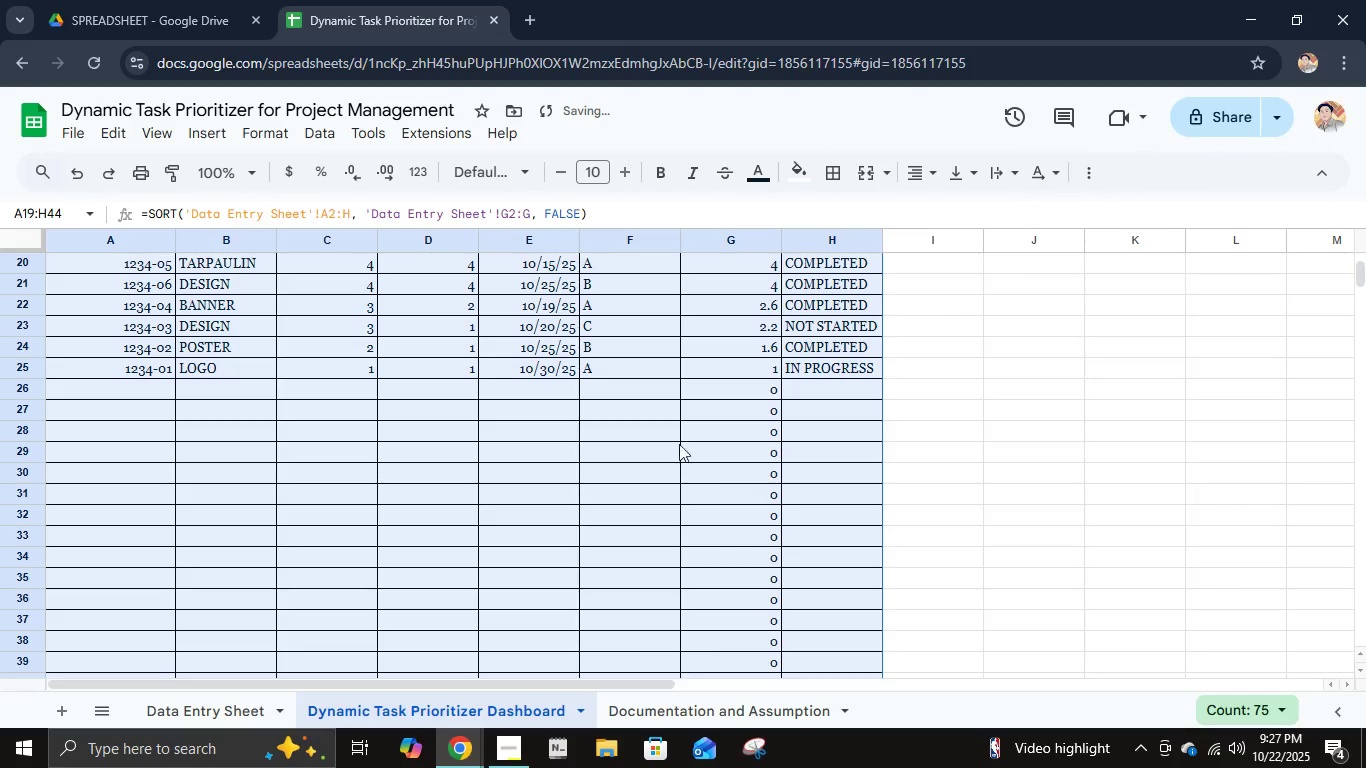 
left_click([659, 431])
 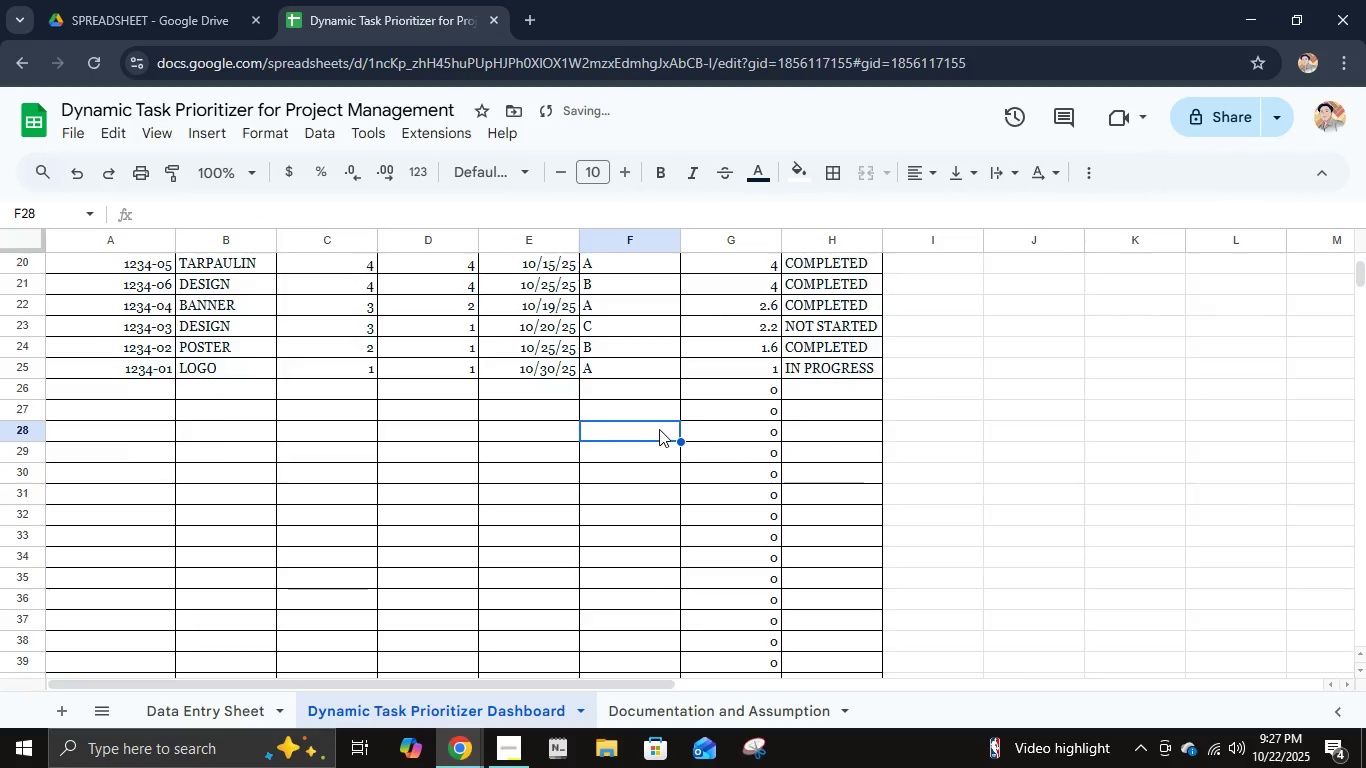 
scroll: coordinate [659, 429], scroll_direction: up, amount: 1.0
 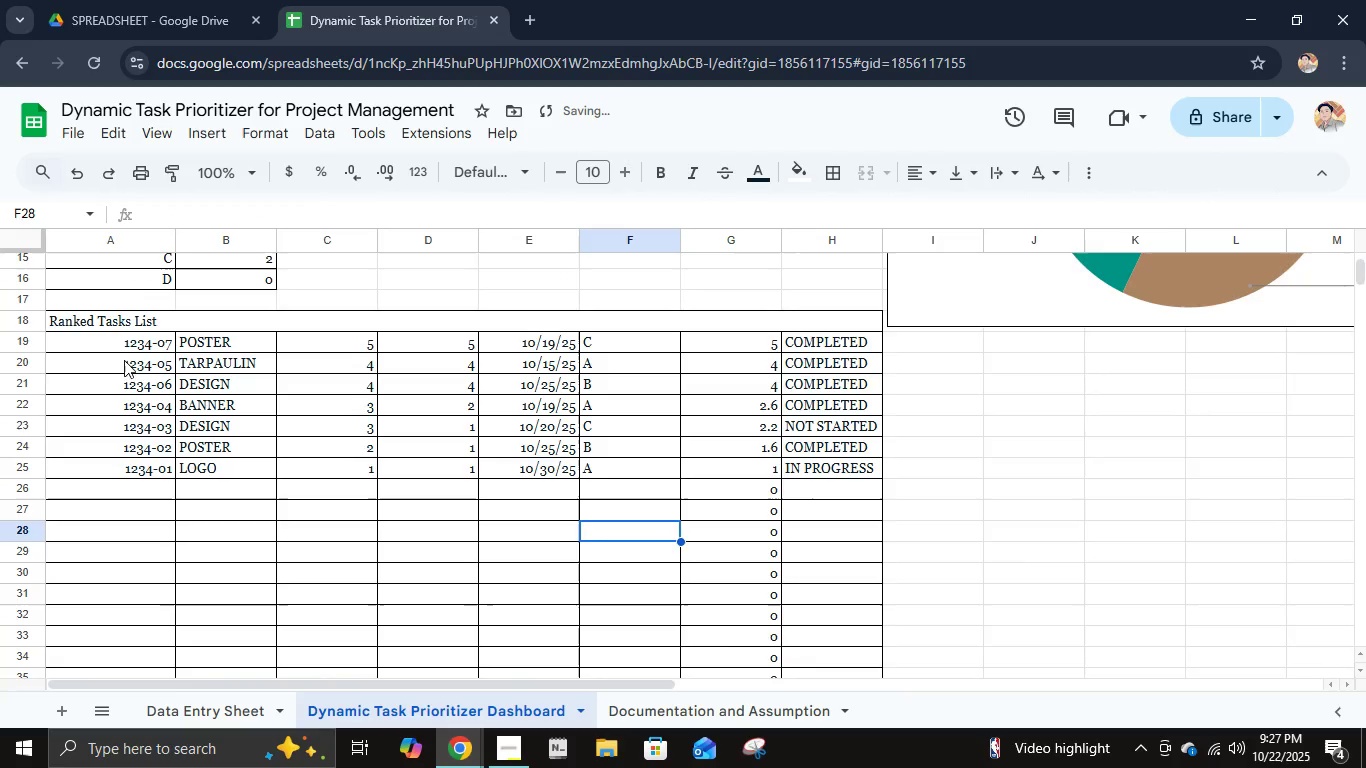 
left_click([120, 346])
 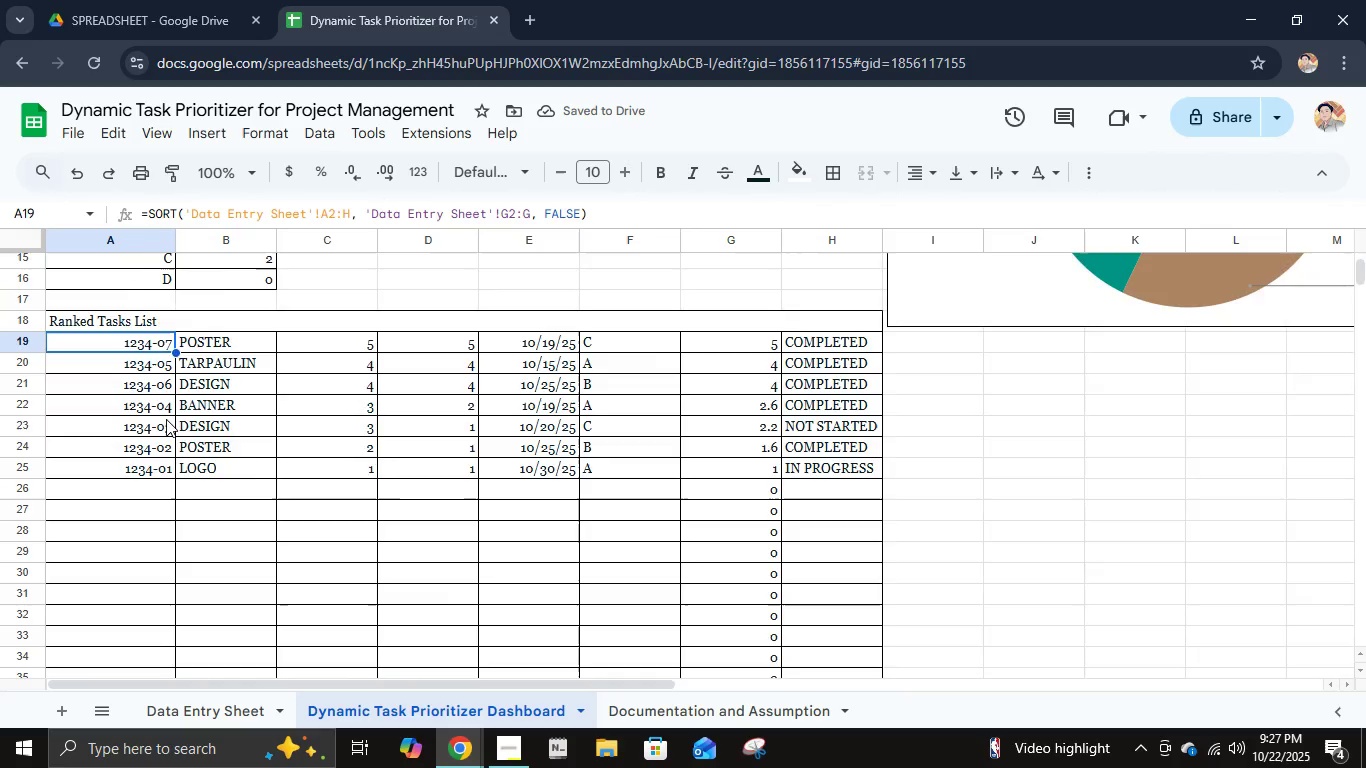 
scroll: coordinate [167, 420], scroll_direction: down, amount: 2.0
 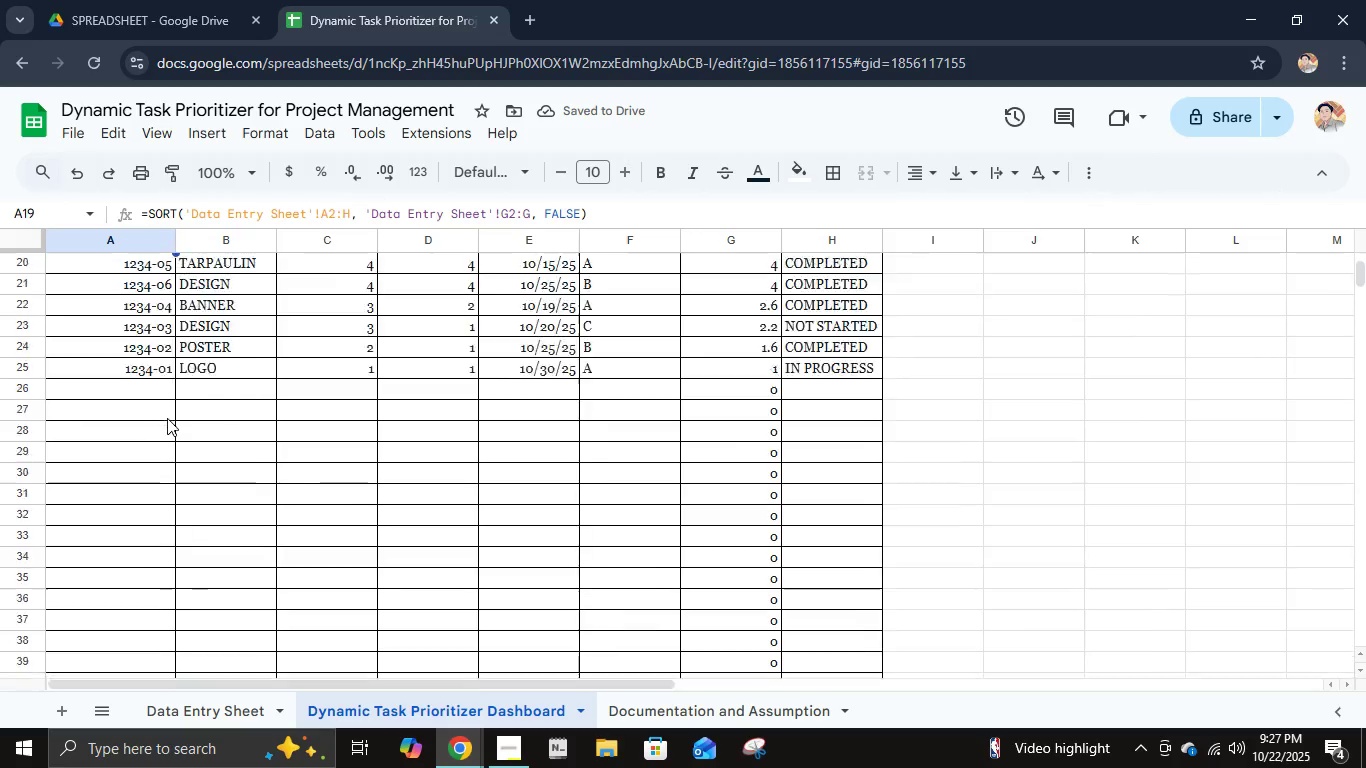 
scroll: coordinate [167, 418], scroll_direction: up, amount: 3.0
 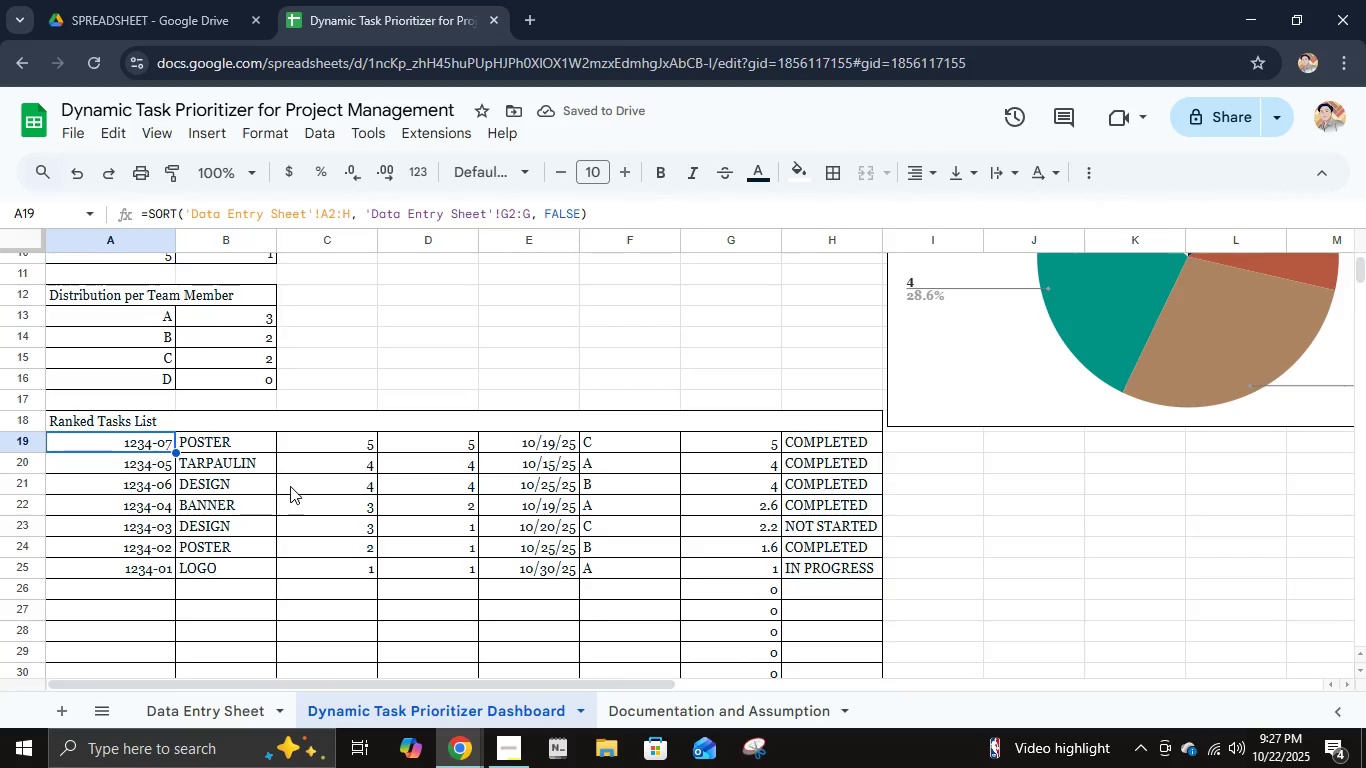 
scroll: coordinate [278, 504], scroll_direction: down, amount: 3.0
 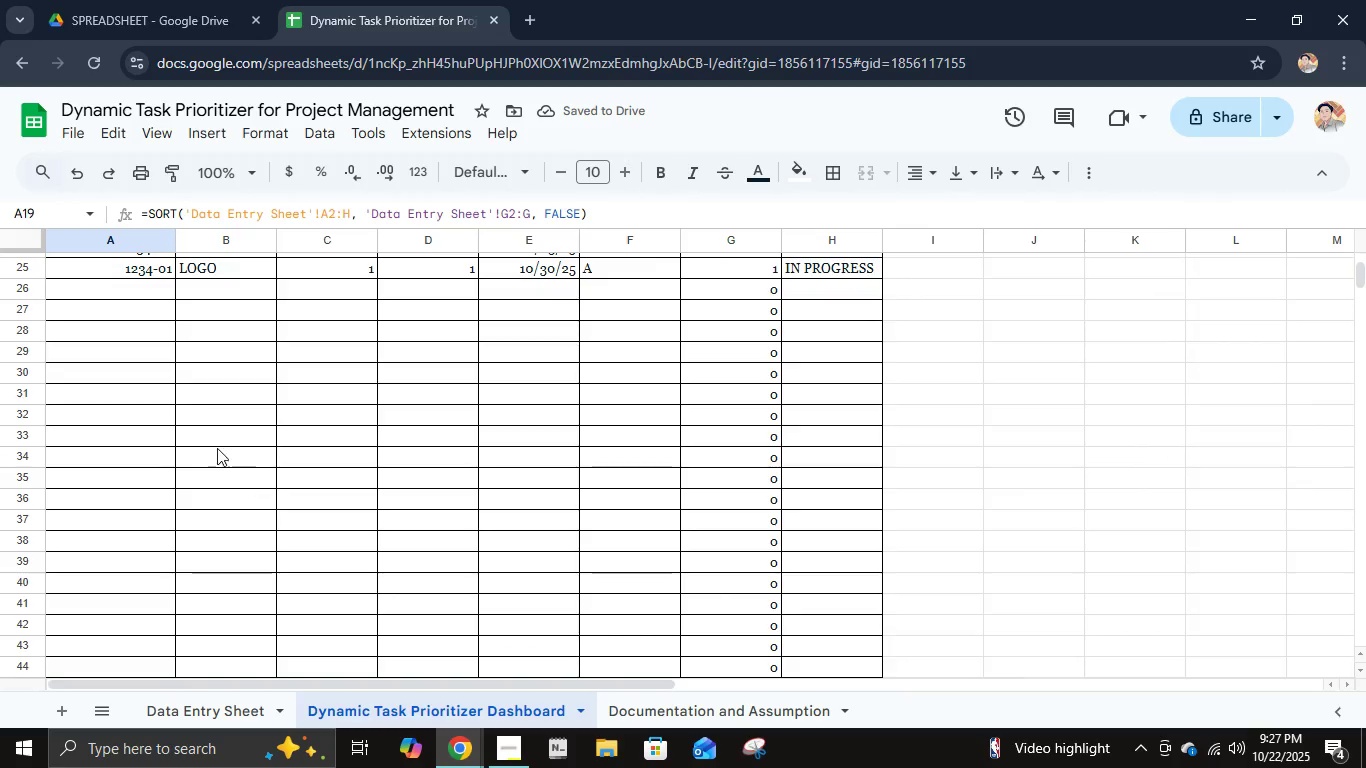 
hold_key(key=ShiftLeft, duration=1.47)
 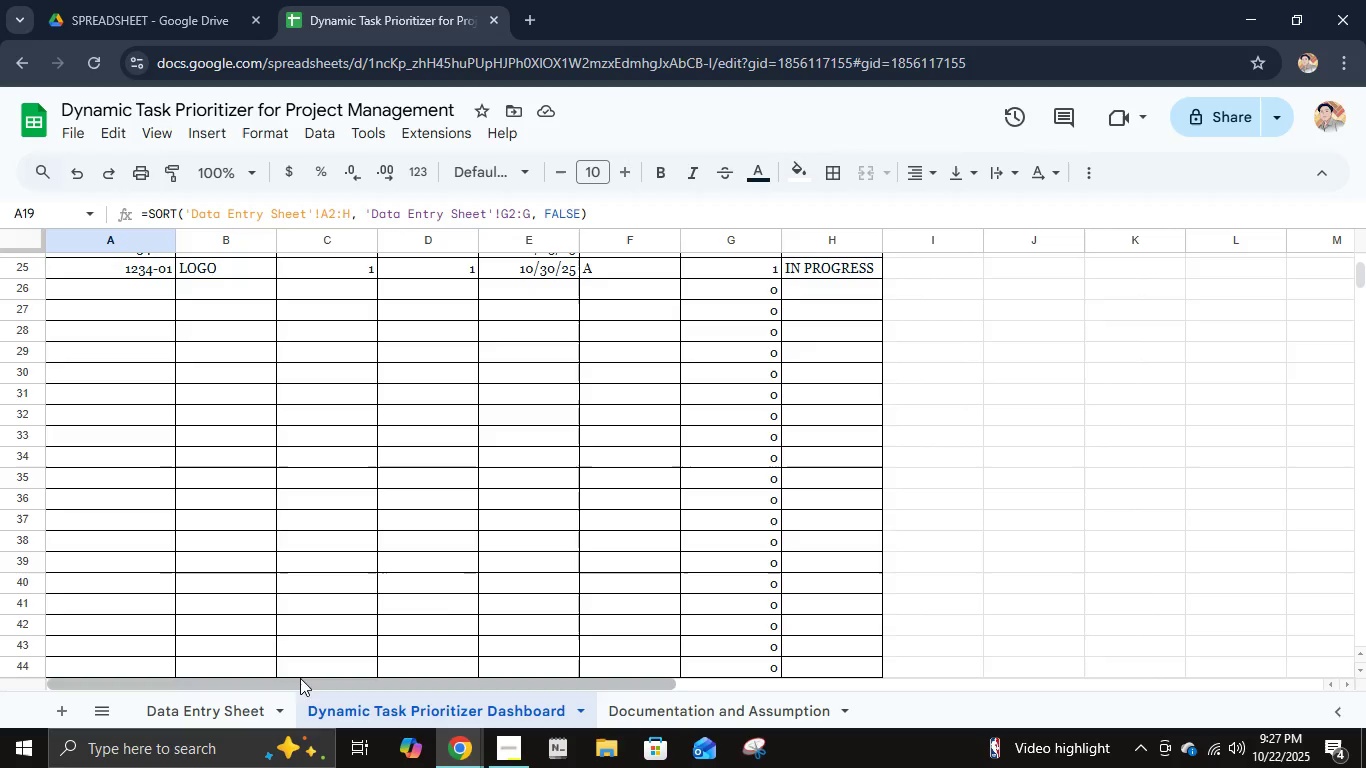 
key(Shift+ShiftLeft)
 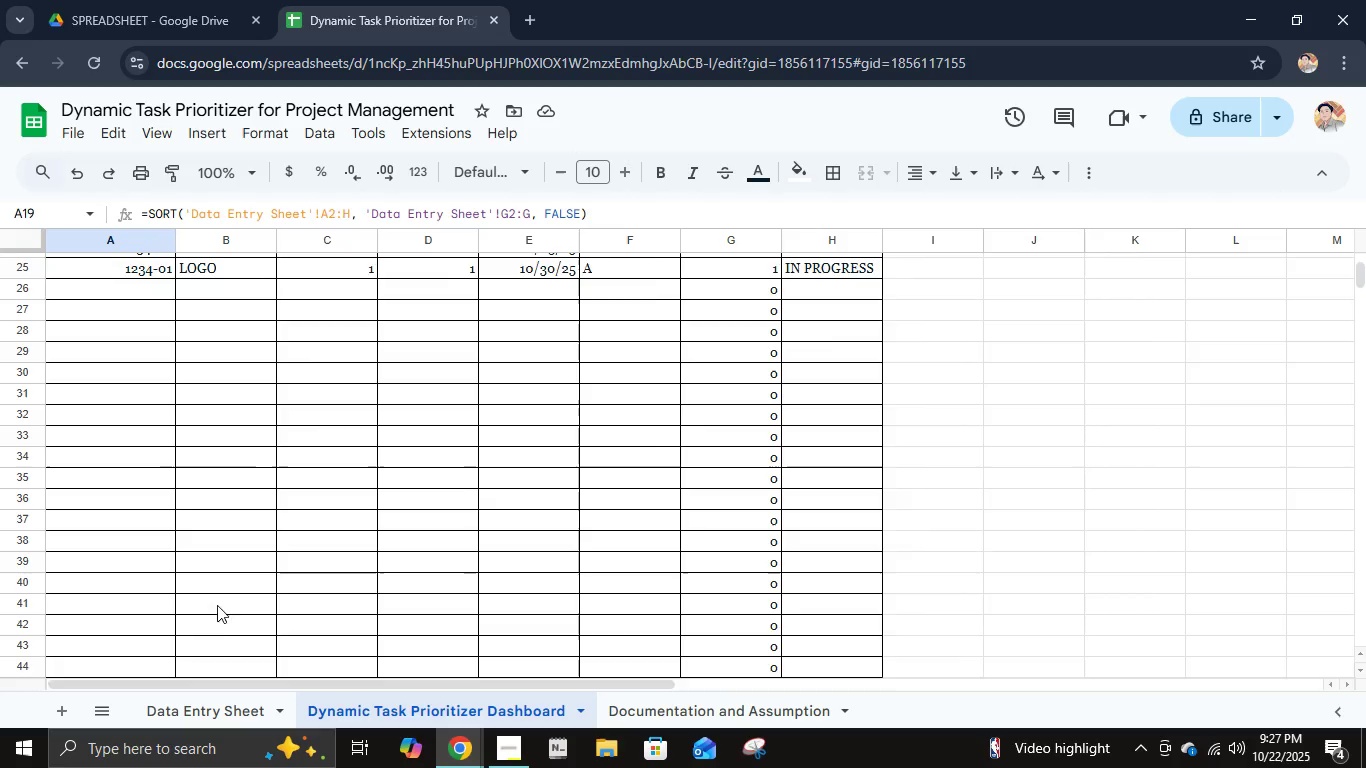 
scroll: coordinate [217, 613], scroll_direction: down, amount: 1.0
 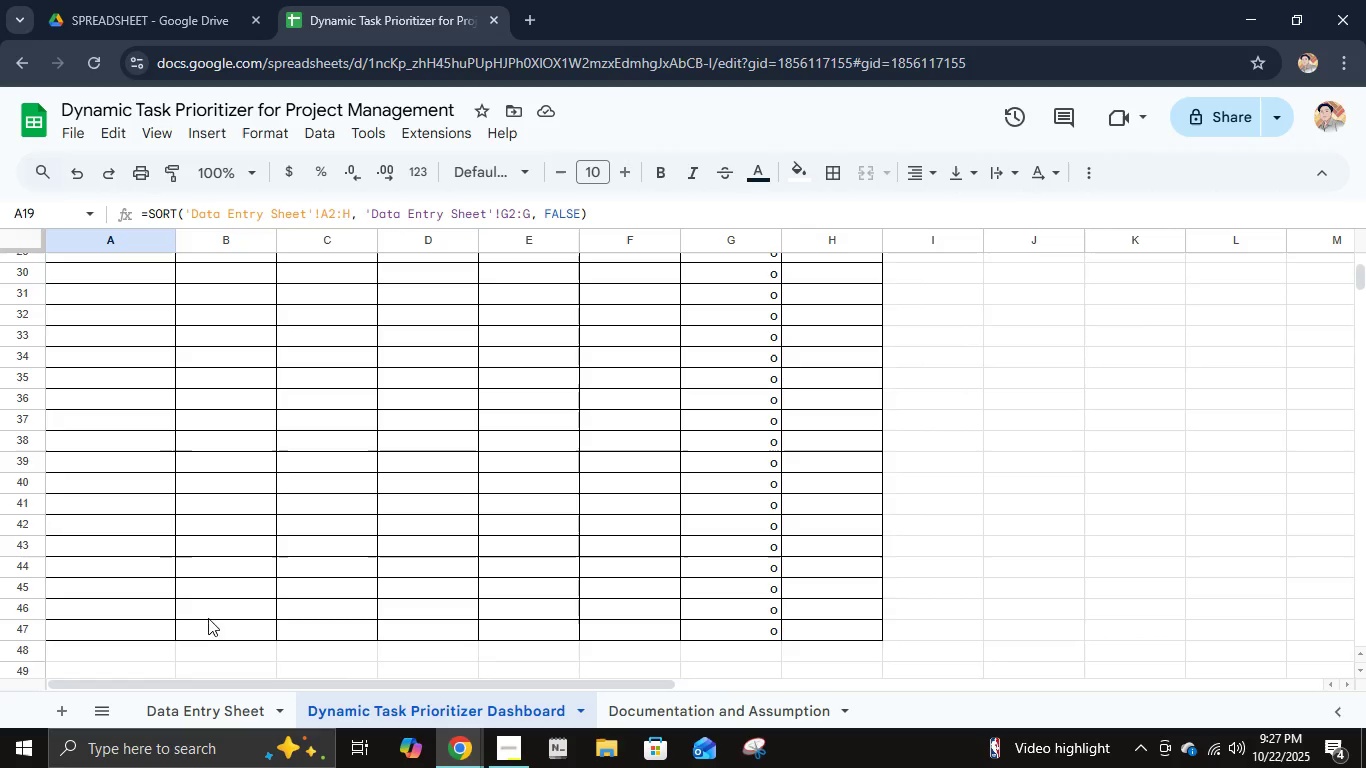 
hold_key(key=ShiftLeft, duration=0.92)
left_click([154, 636])
 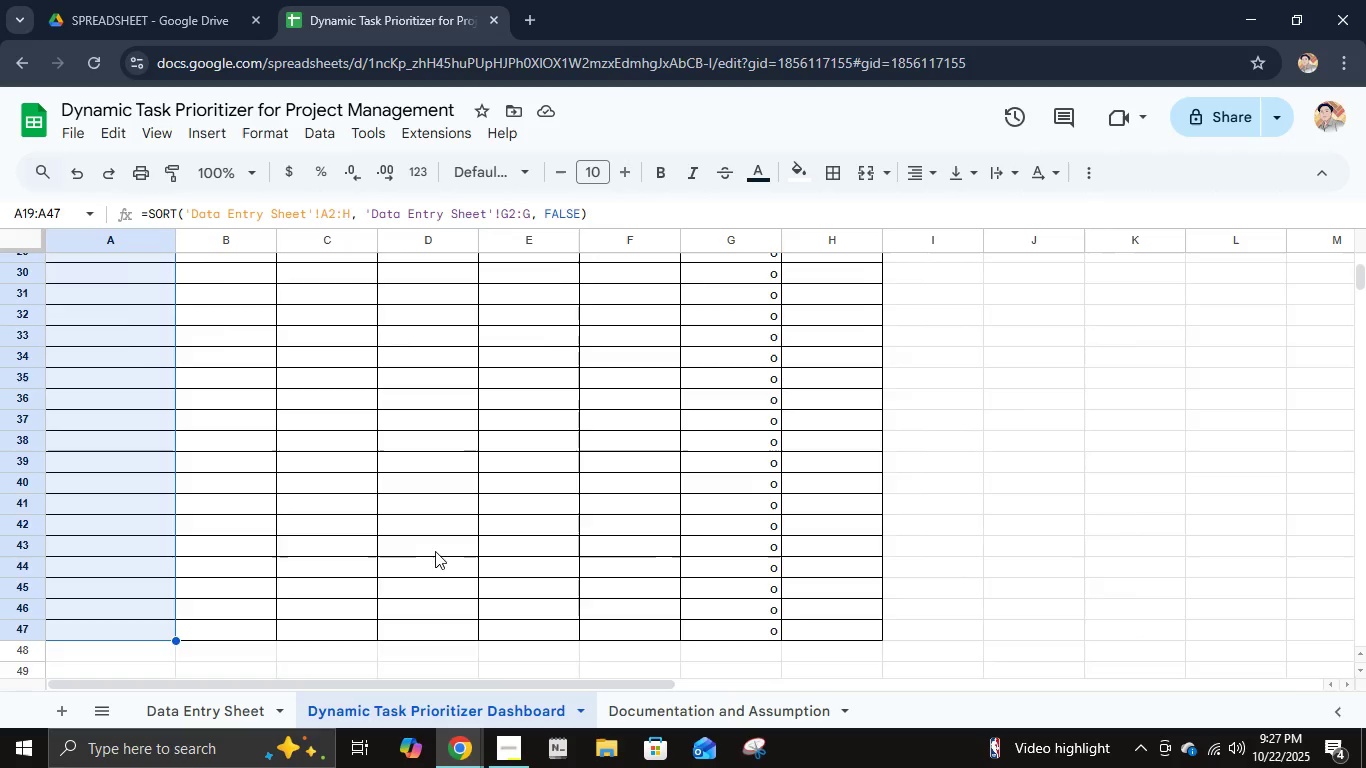 
scroll: coordinate [446, 545], scroll_direction: up, amount: 3.0
 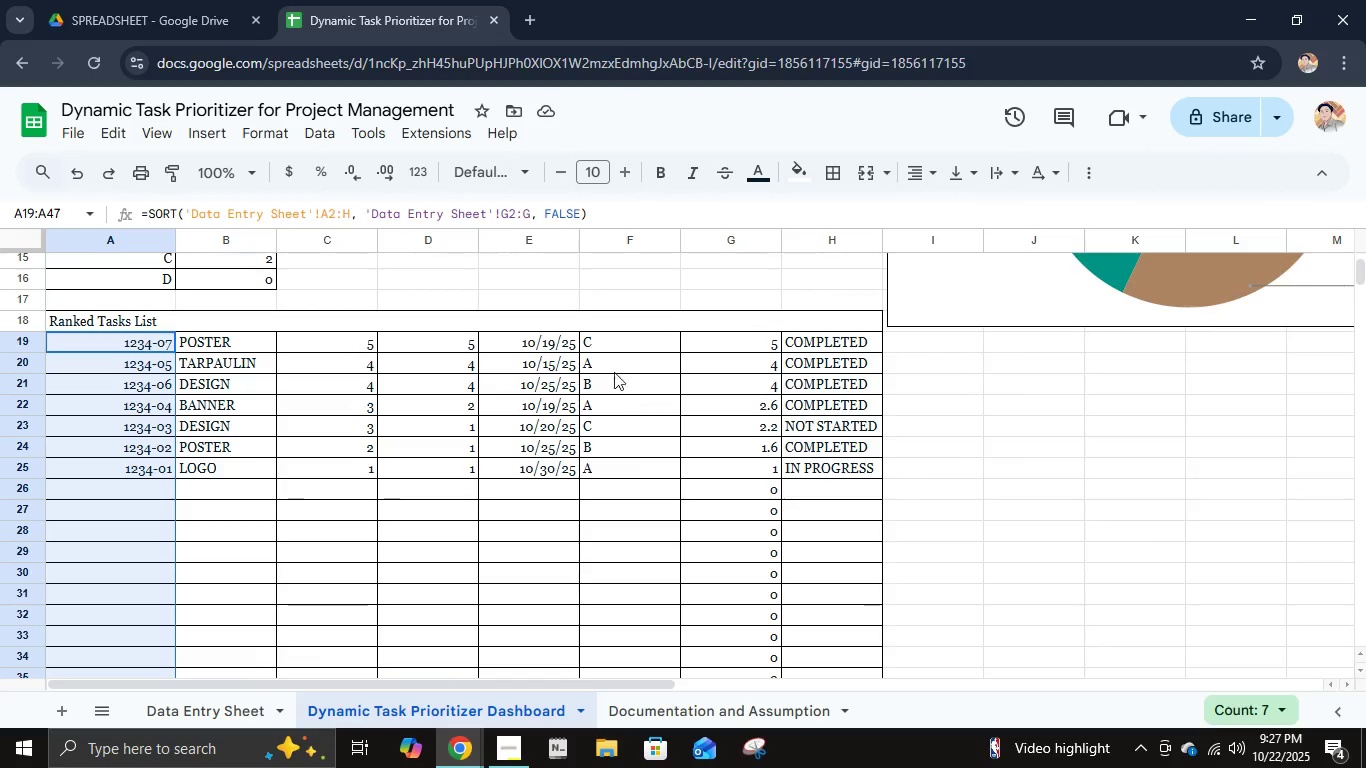 
hold_key(key=ControlLeft, duration=1.53)
left_click([545, 341])
 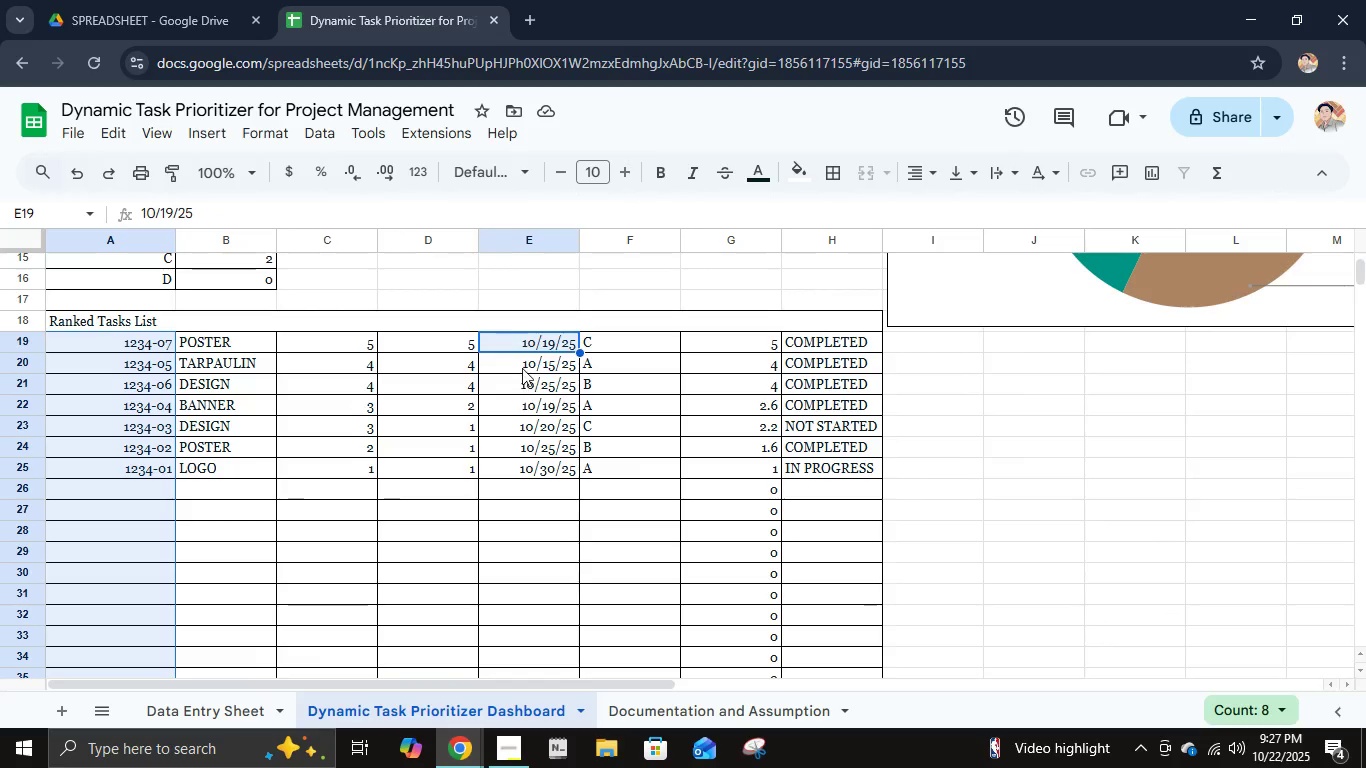 
left_click_drag(start_coordinate=[522, 363], to_coordinate=[425, 660])
 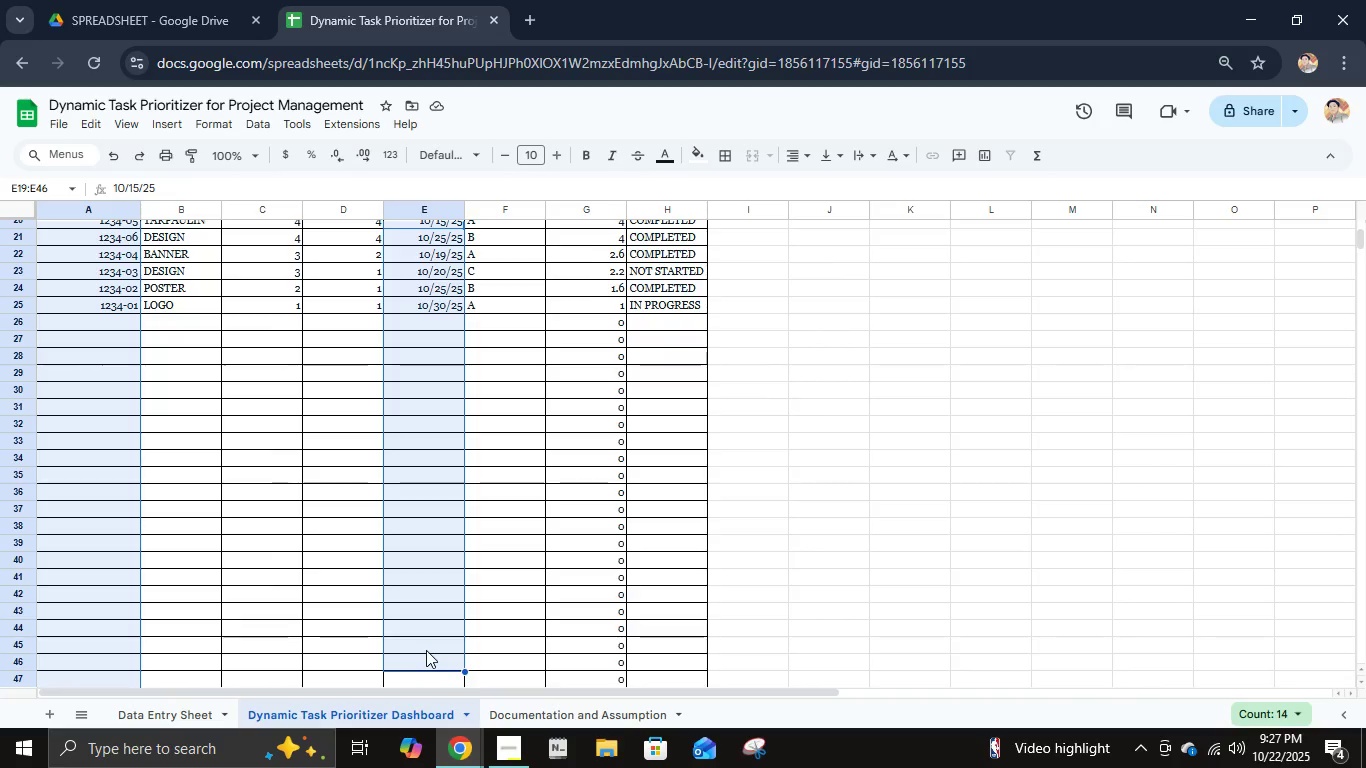 
hold_key(key=ControlLeft, duration=1.53)
scroll: coordinate [528, 582], scroll_direction: down, amount: 6.0
 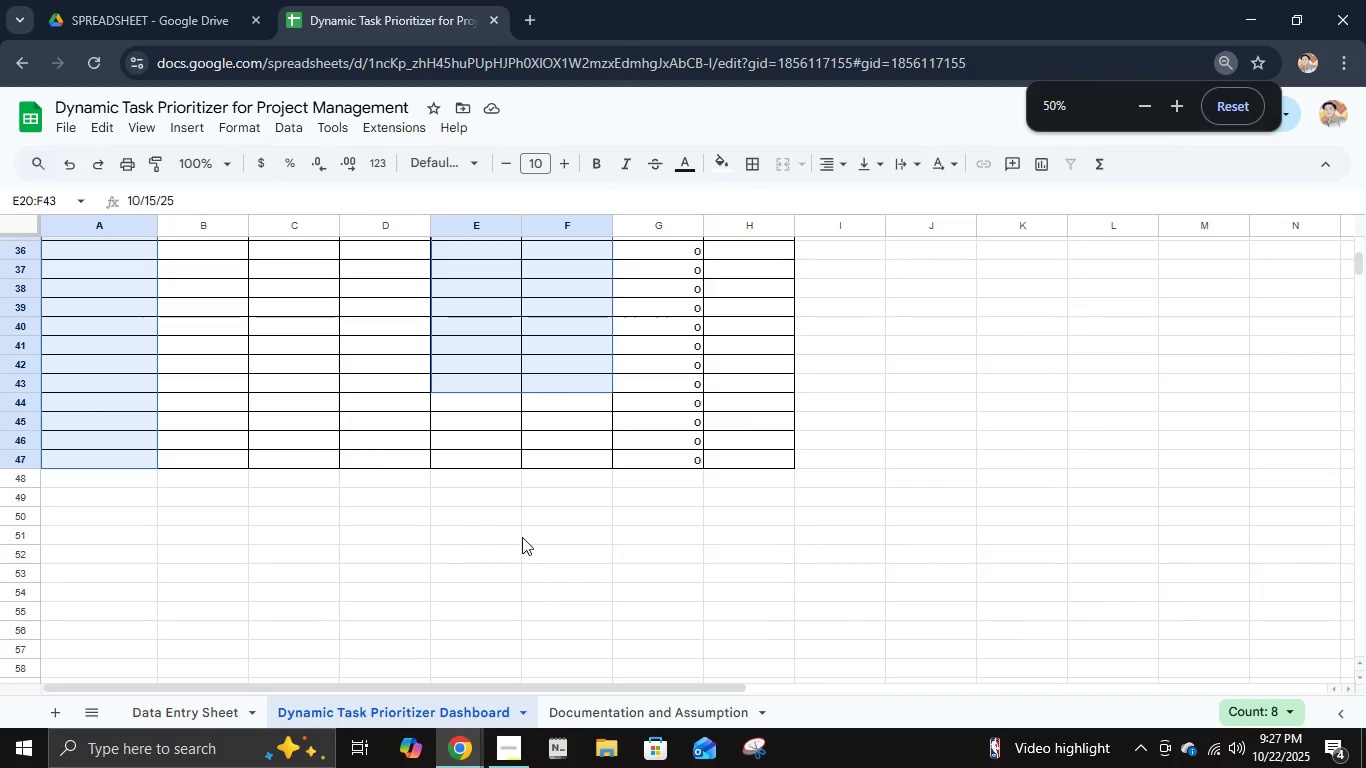 
hold_key(key=ControlLeft, duration=1.52)
scroll: coordinate [525, 450], scroll_direction: up, amount: 4.0
 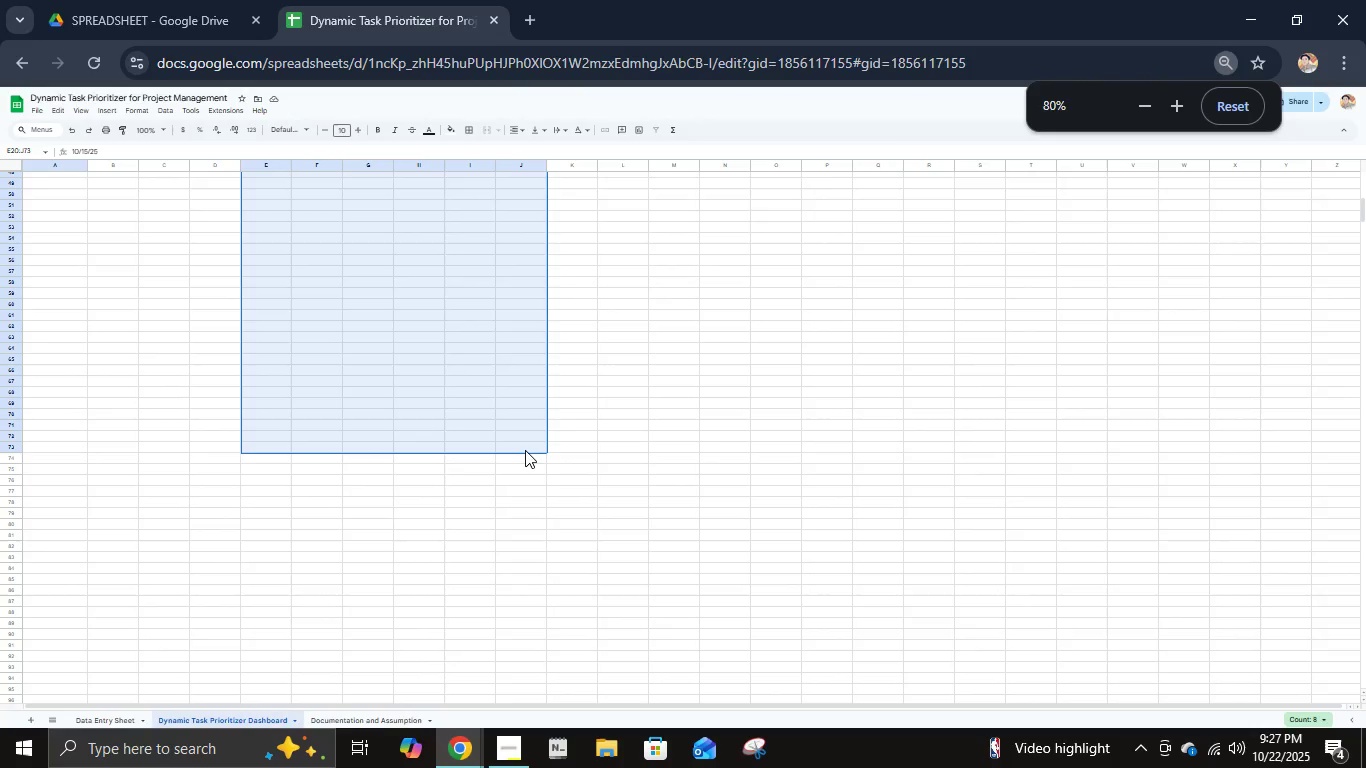 
hold_key(key=ControlLeft, duration=1.51)
 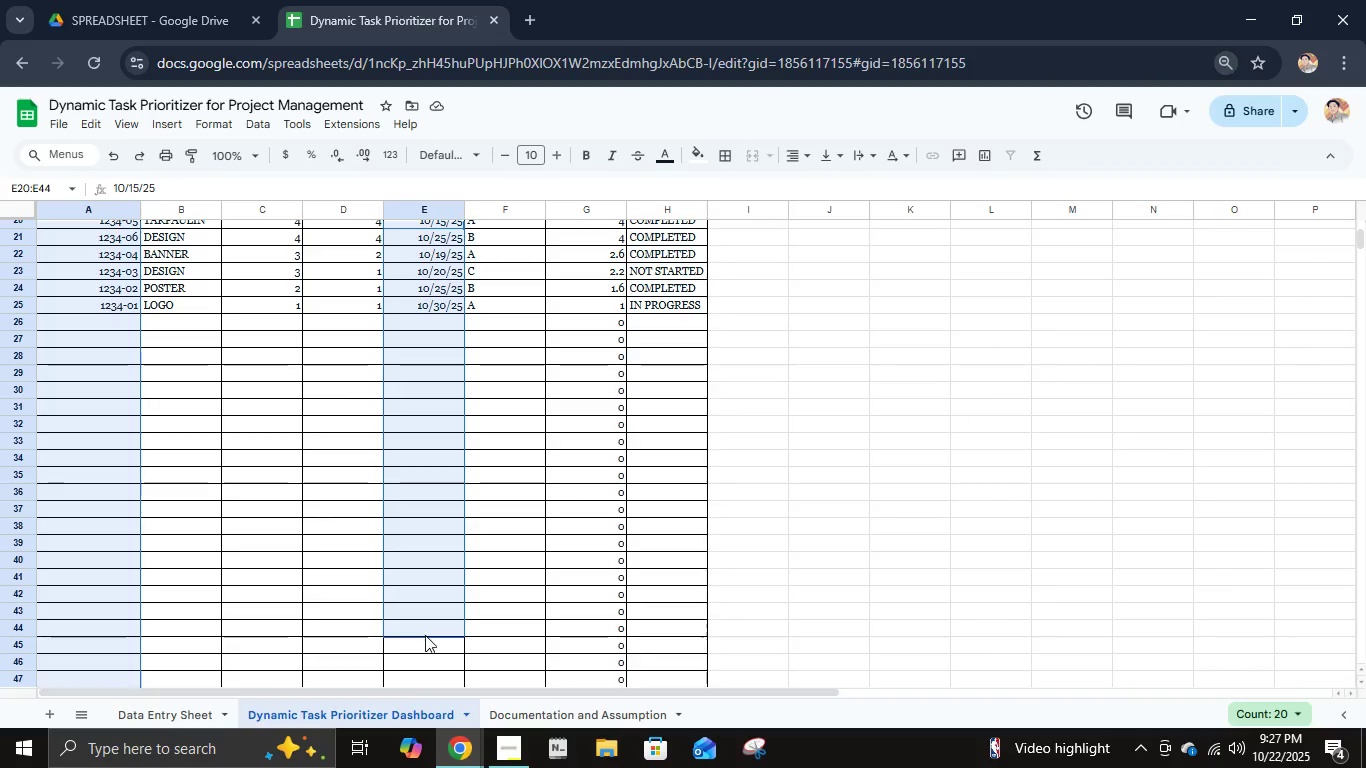 
hold_key(key=ControlLeft, duration=1.52)
 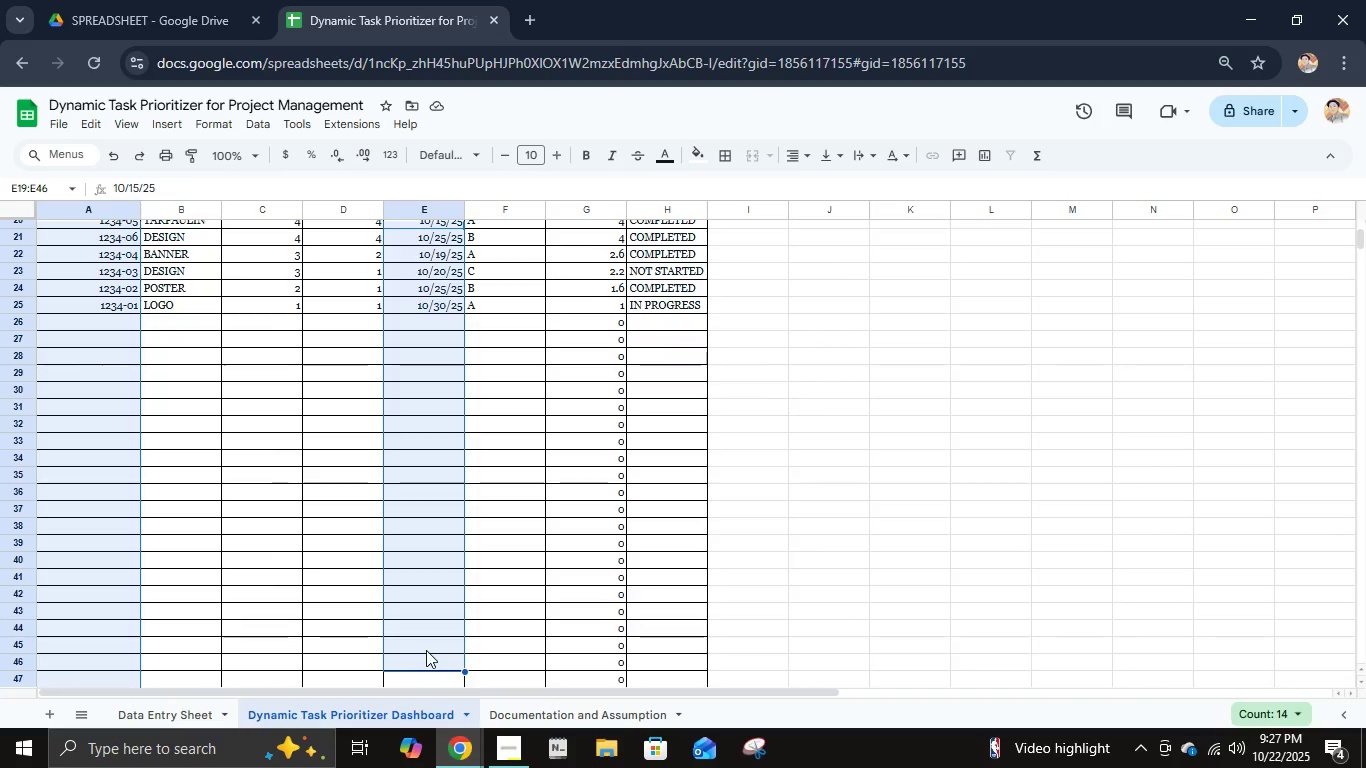 
scroll: coordinate [426, 650], scroll_direction: down, amount: 1.0
 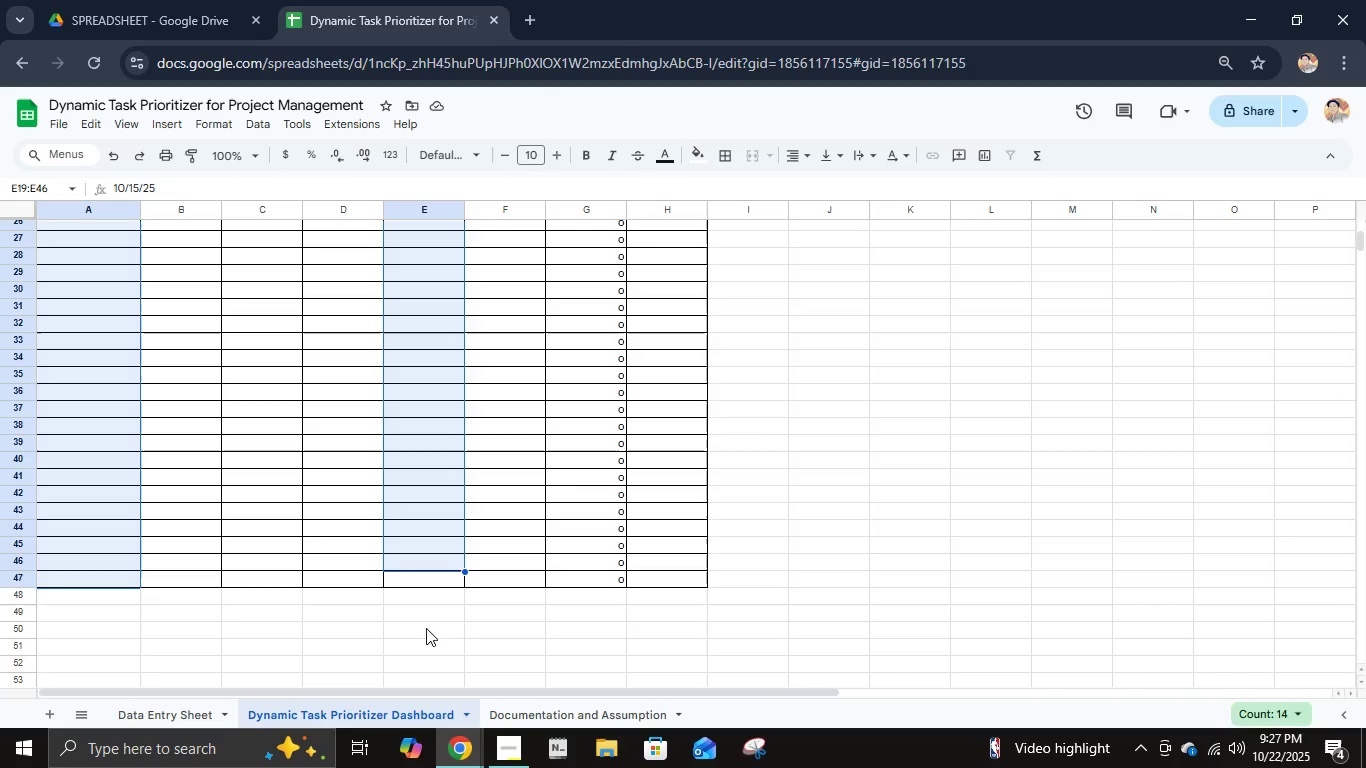 
hold_key(key=ControlLeft, duration=1.19)
left_click([429, 585])
 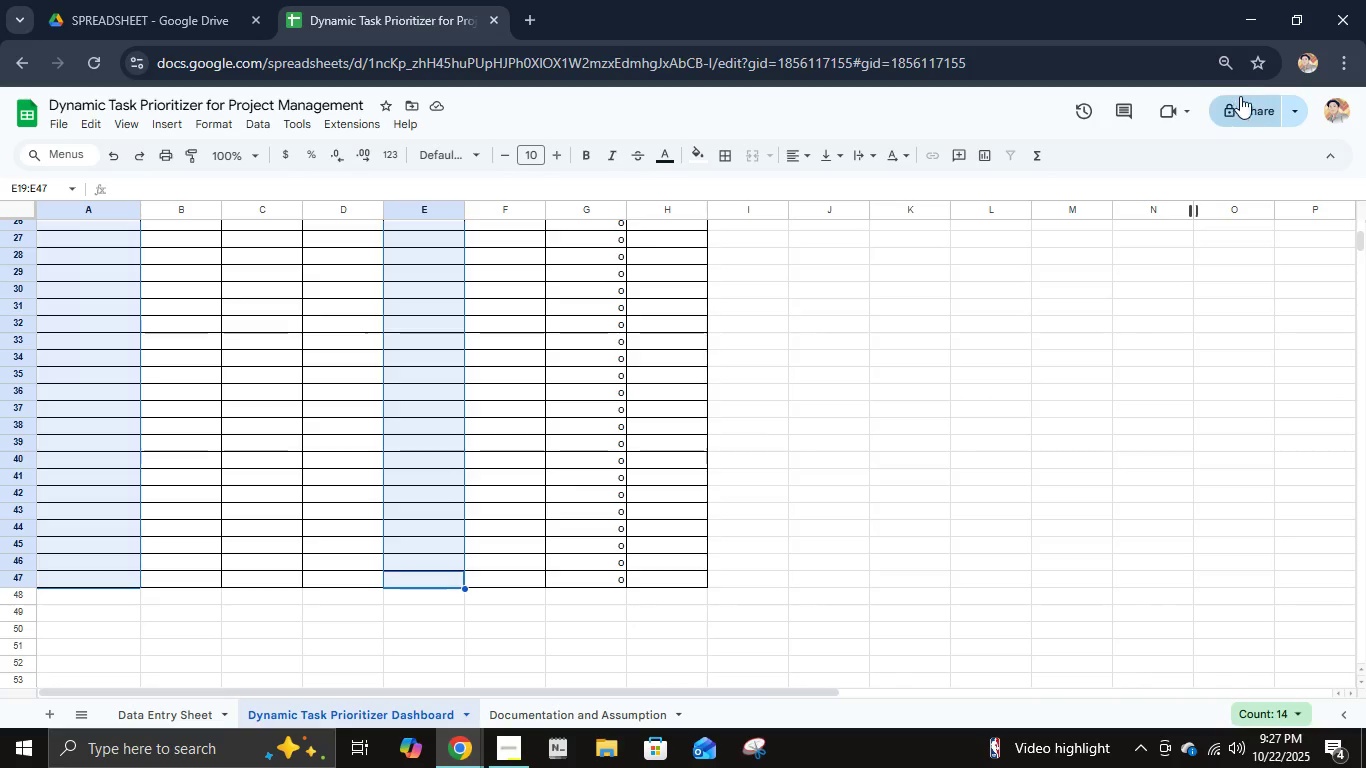 
left_click([1224, 52])
 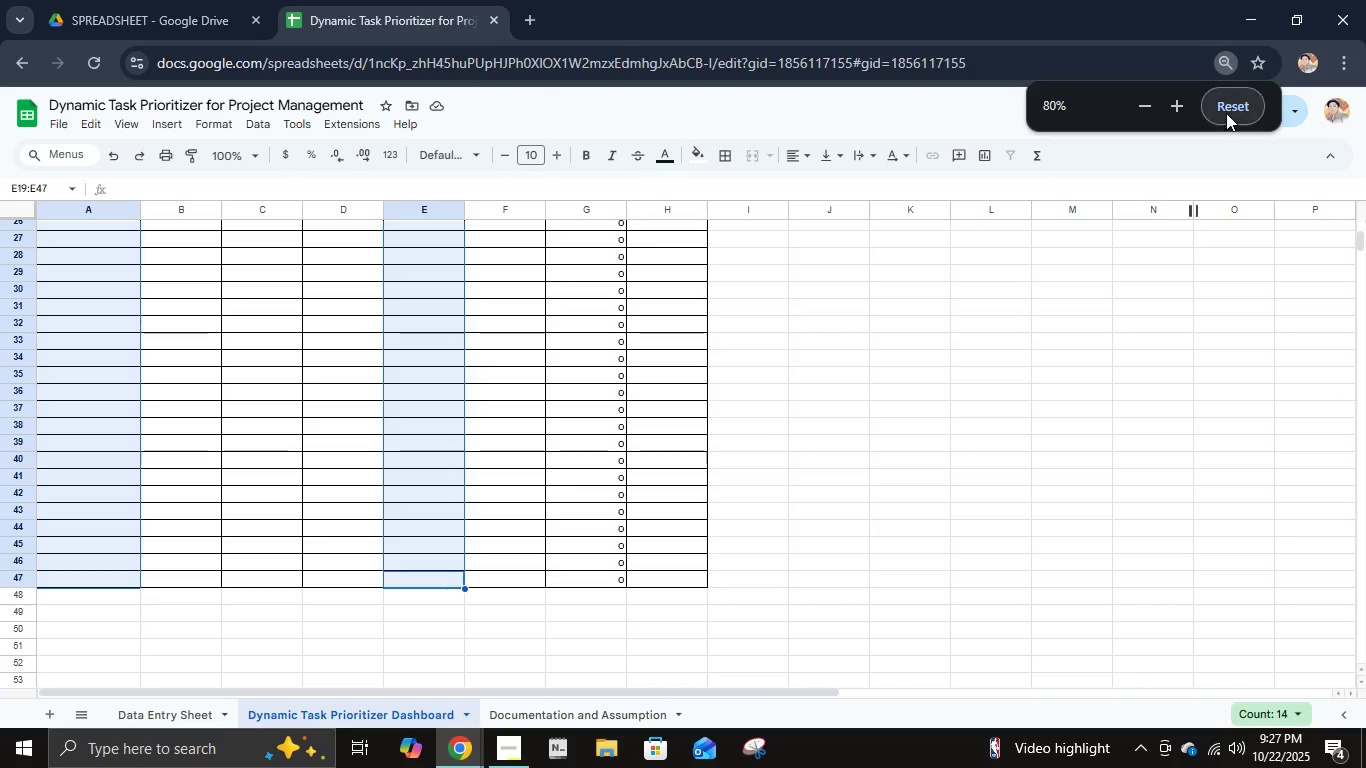 
left_click([1226, 113])
 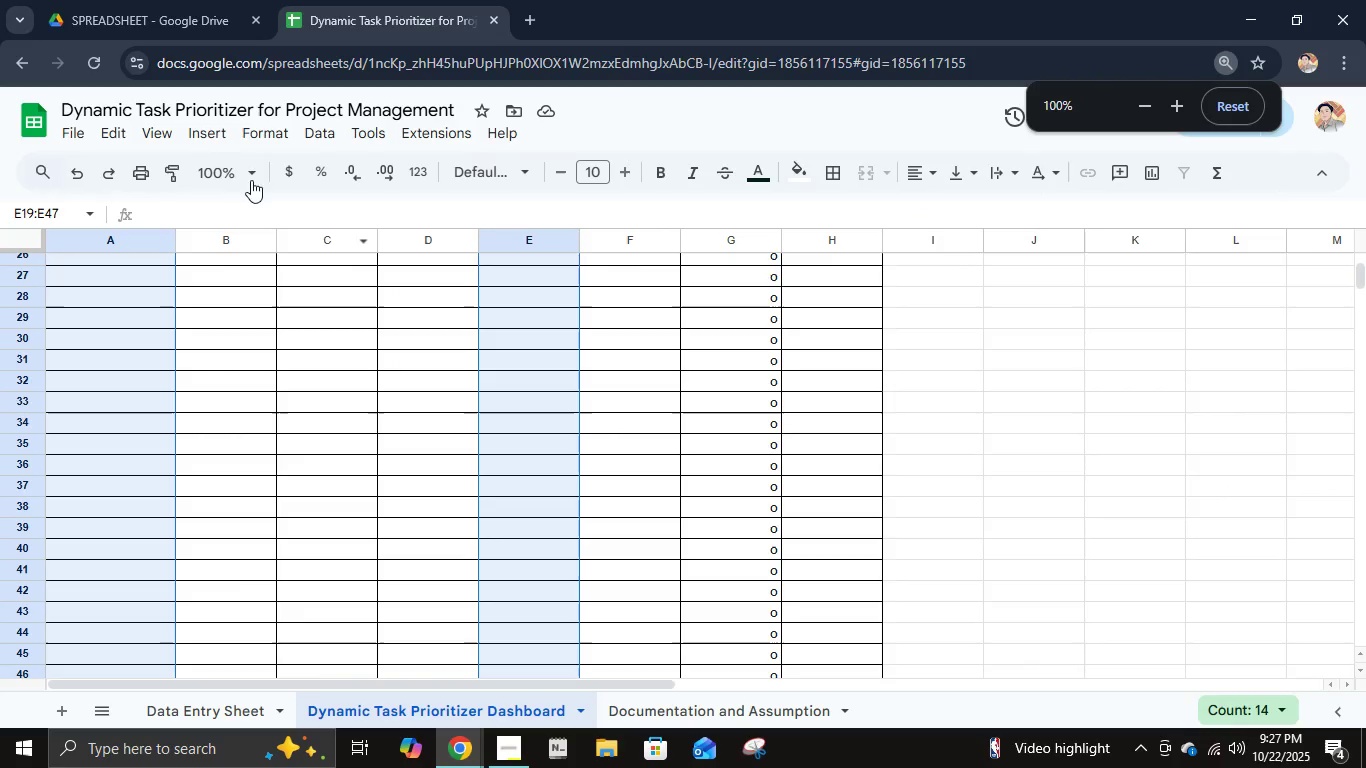 
left_click([219, 131])
 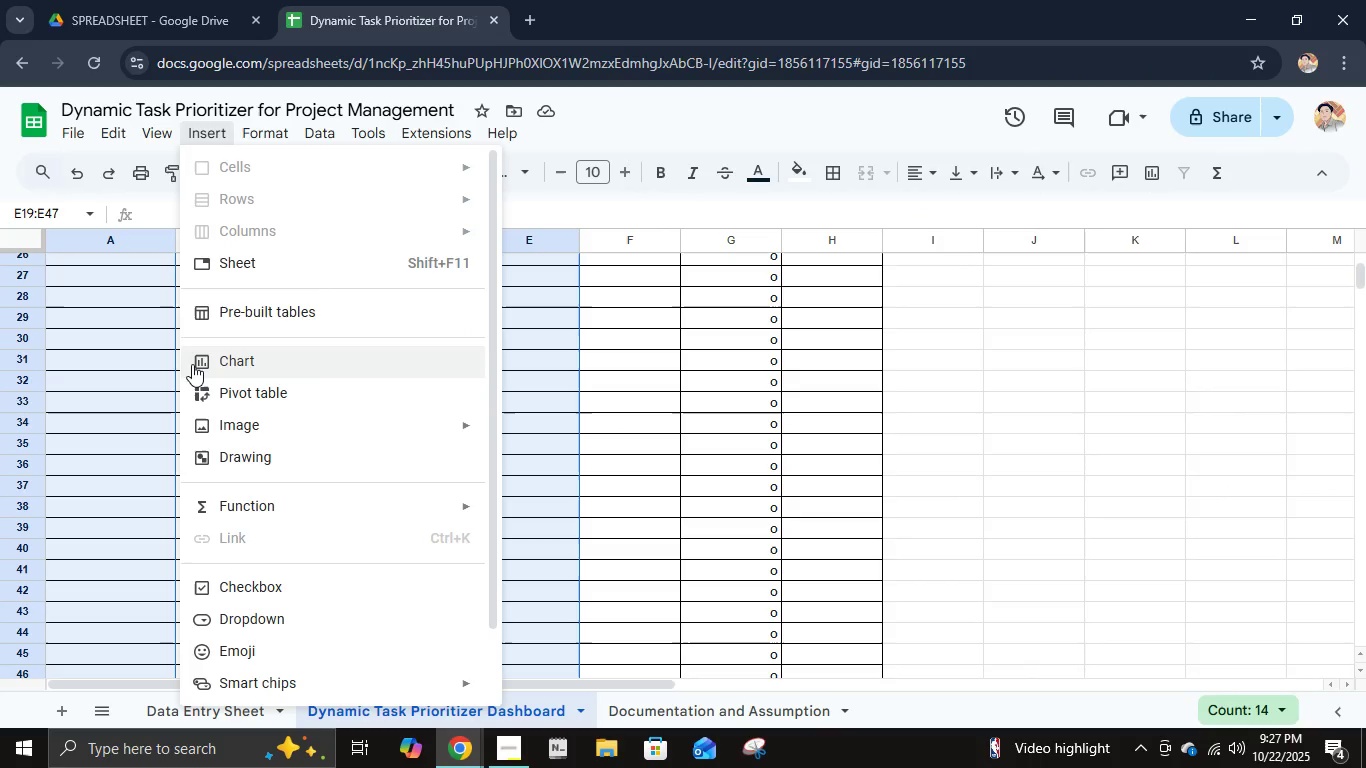 
left_click([192, 364])
 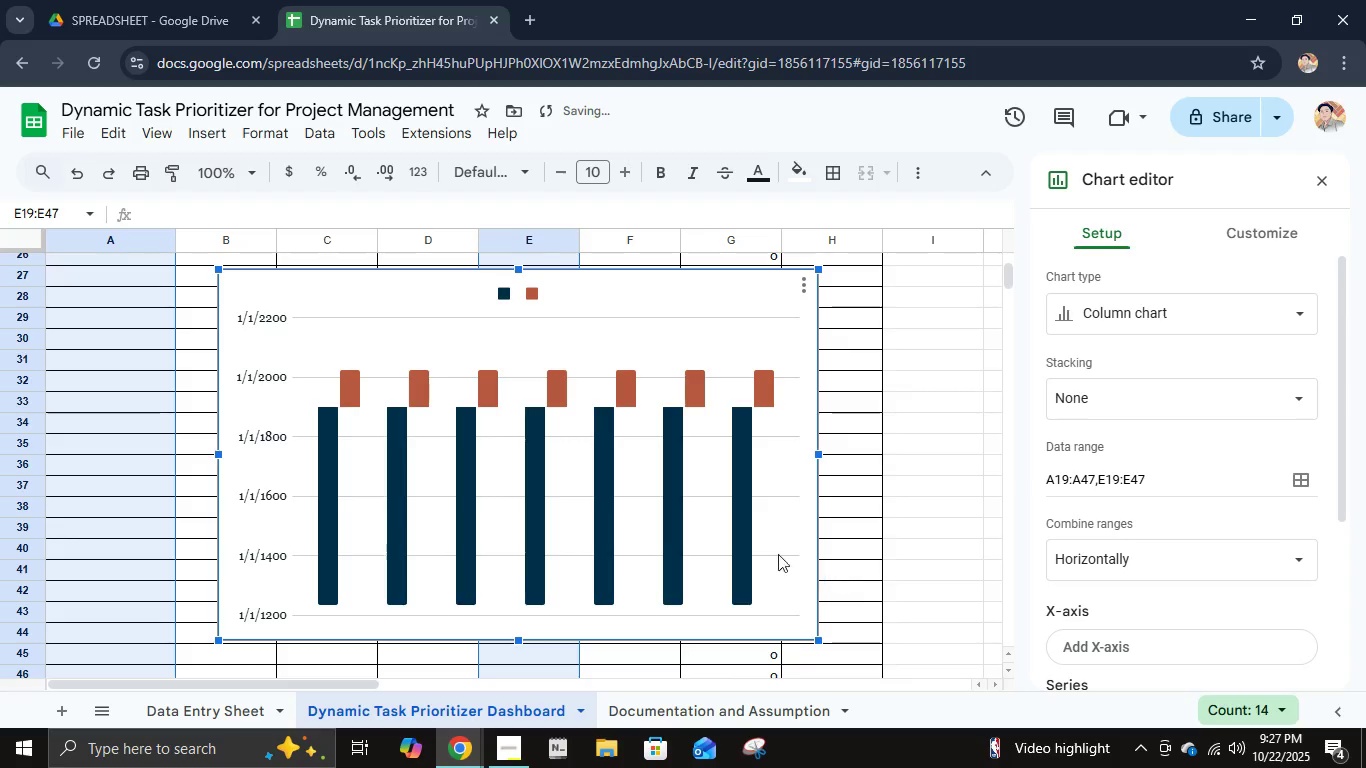 
scroll: coordinate [442, 487], scroll_direction: up, amount: 3.0
 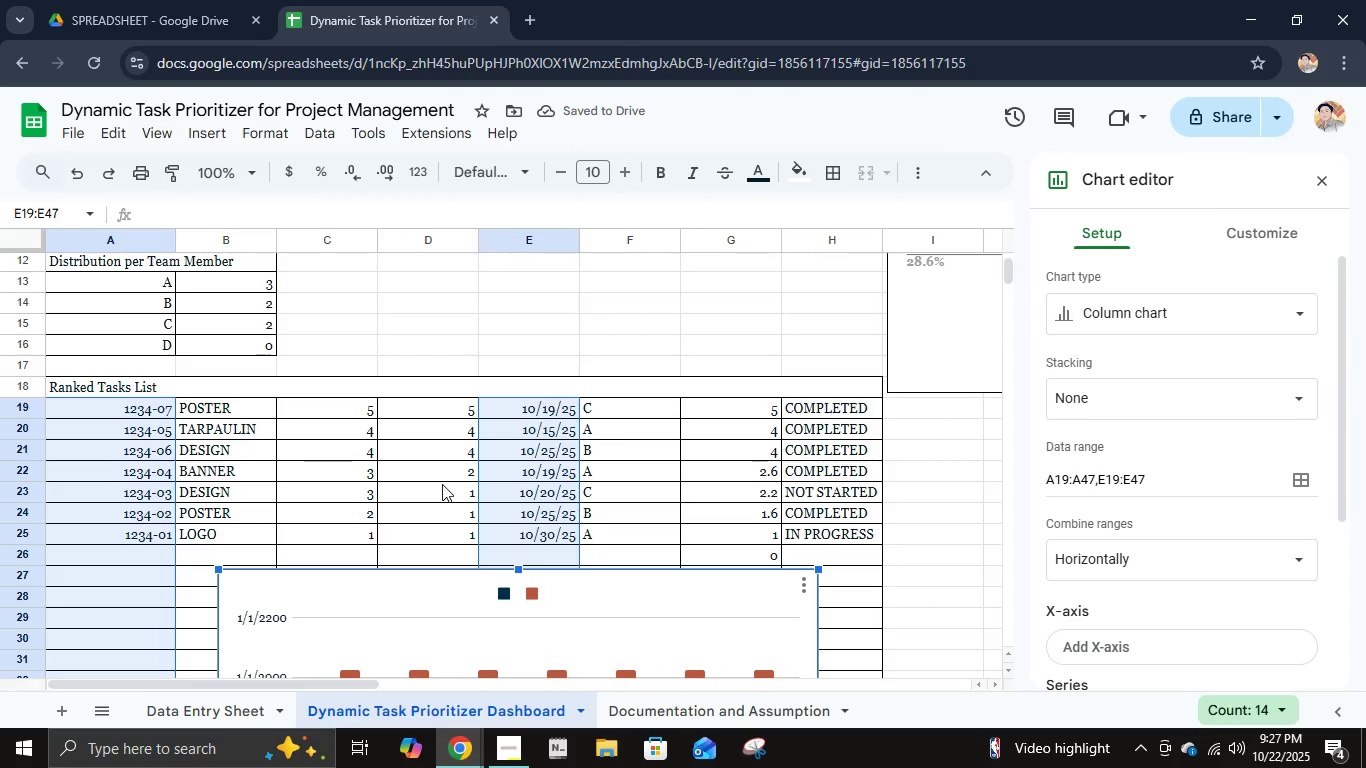 
scroll: coordinate [443, 484], scroll_direction: down, amount: 2.0
 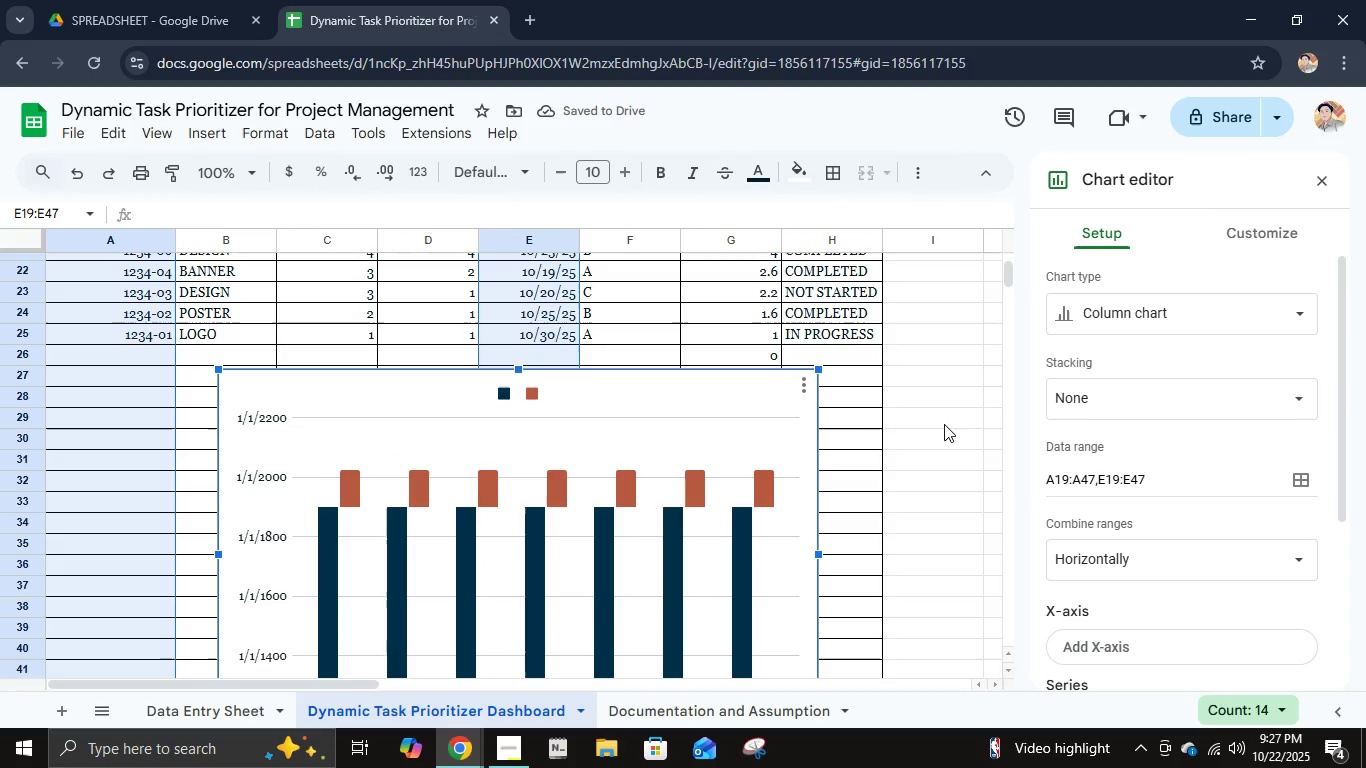 
left_click([1122, 320])
 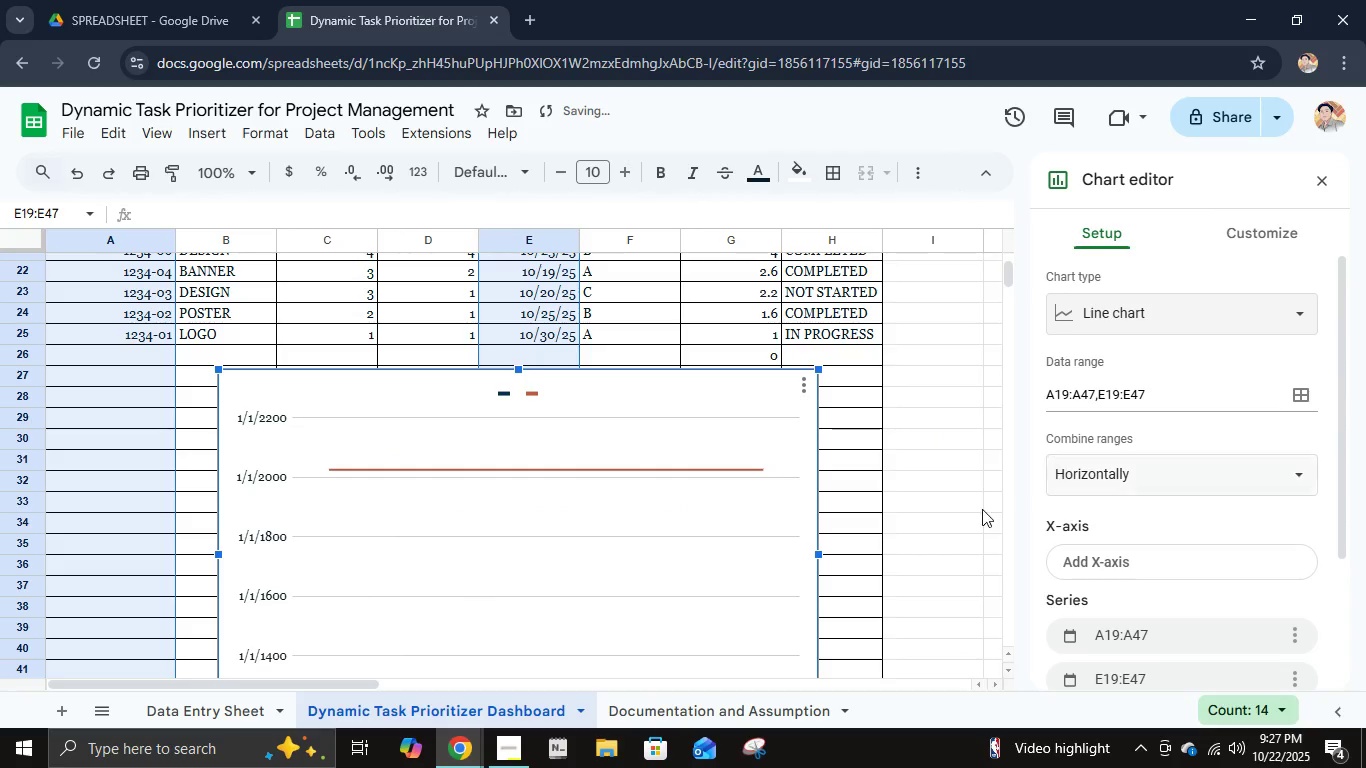 
scroll: coordinate [495, 536], scroll_direction: down, amount: 2.0
 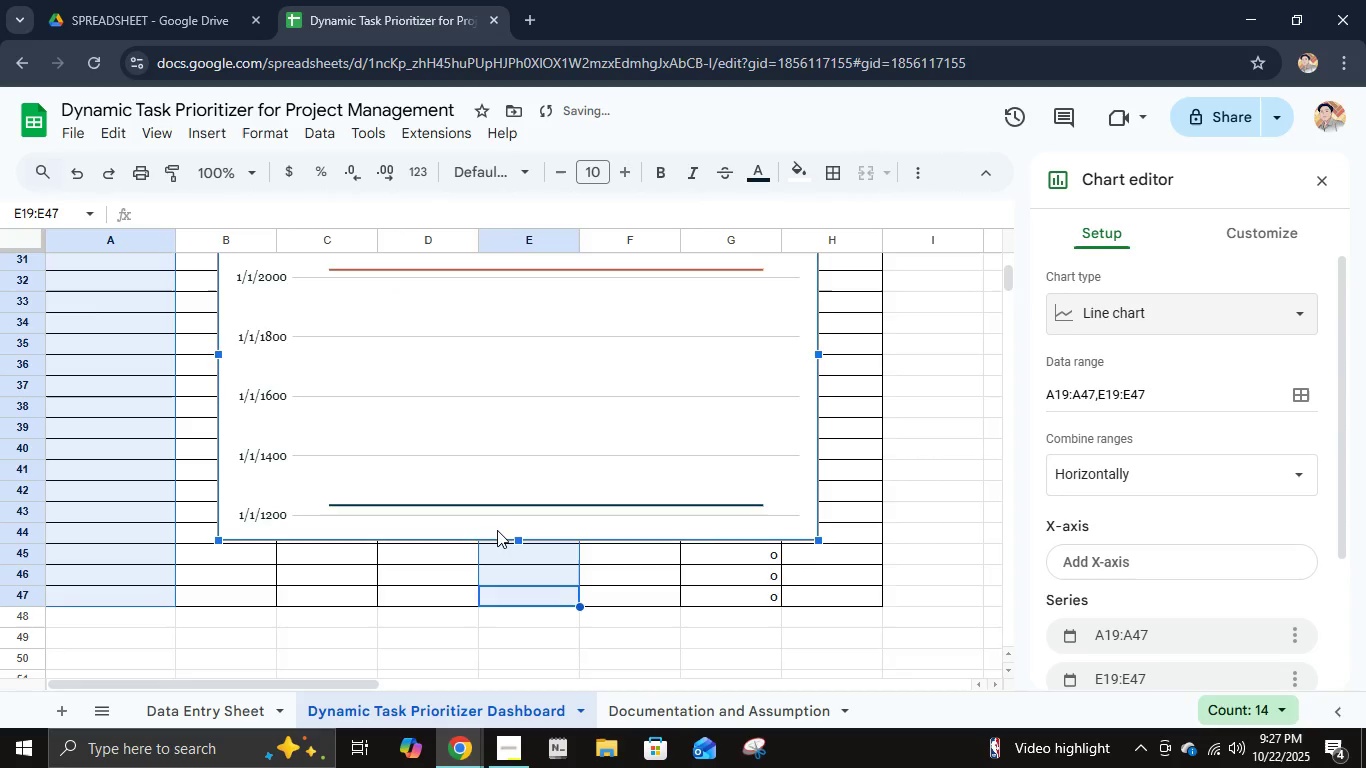 
scroll: coordinate [497, 530], scroll_direction: up, amount: 2.0
 